 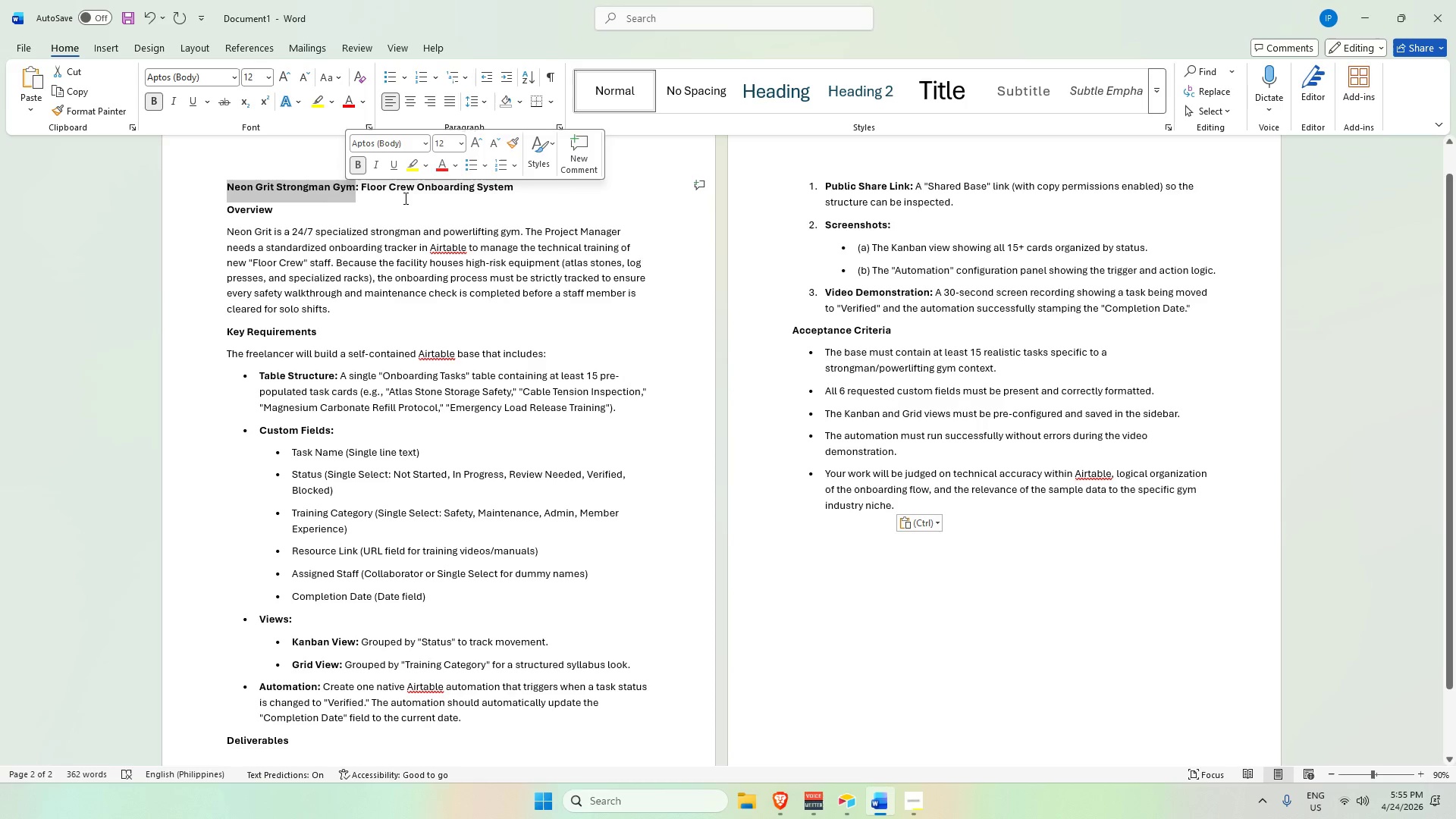 
left_click_drag(start_coordinate=[223, 232], to_coordinate=[653, 315])
 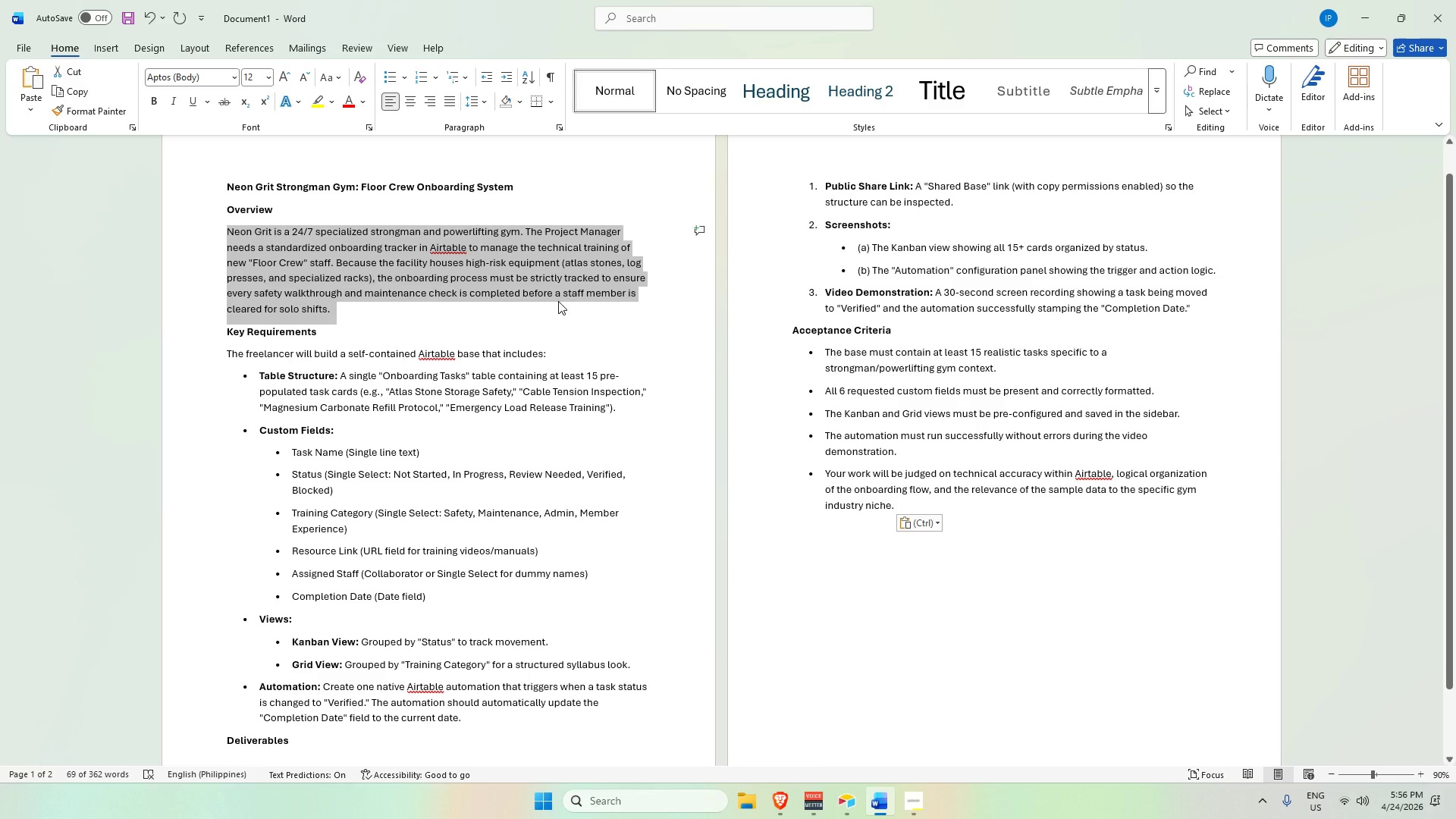 
wait(32.51)
 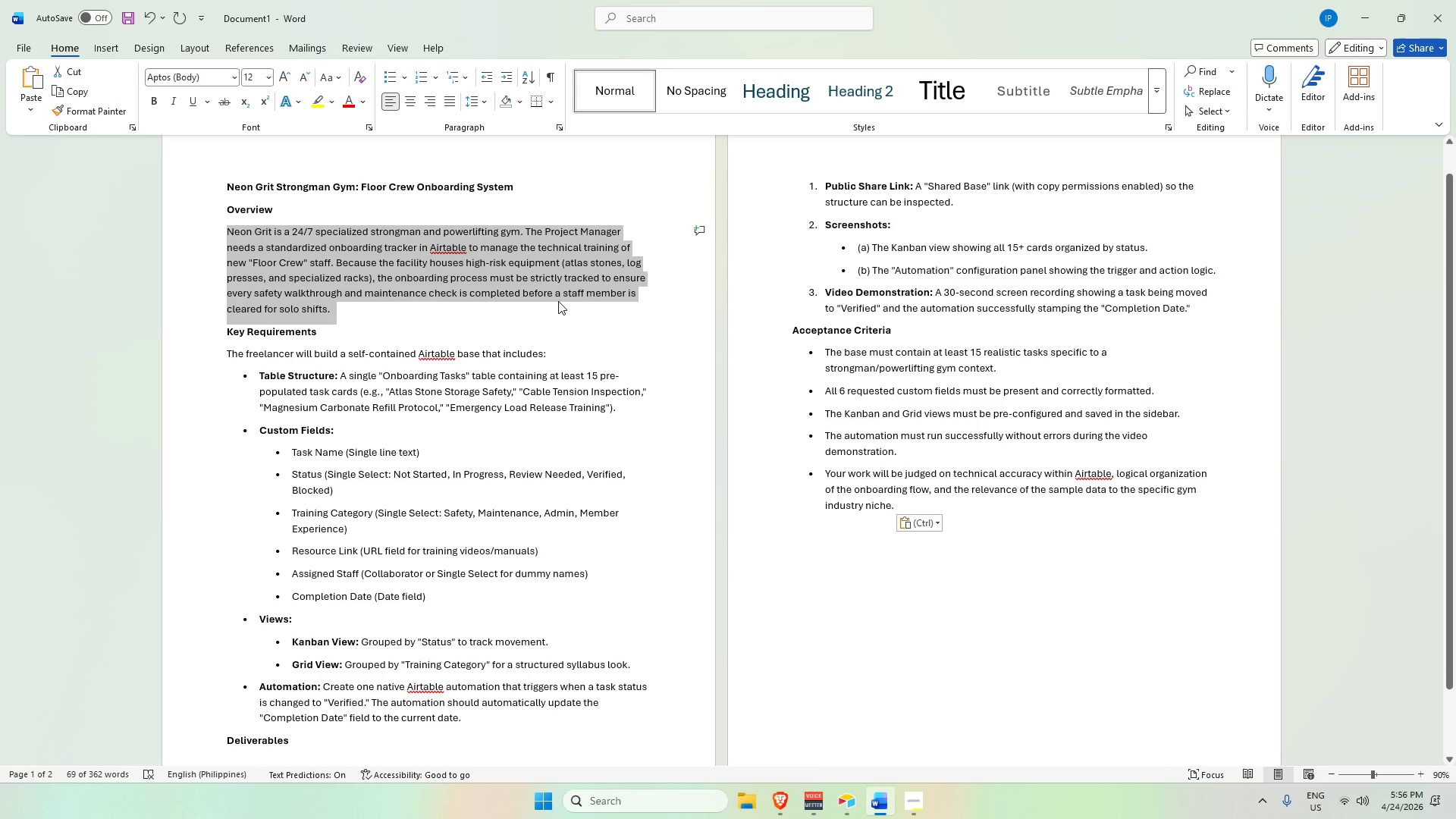 
left_click([851, 804])
 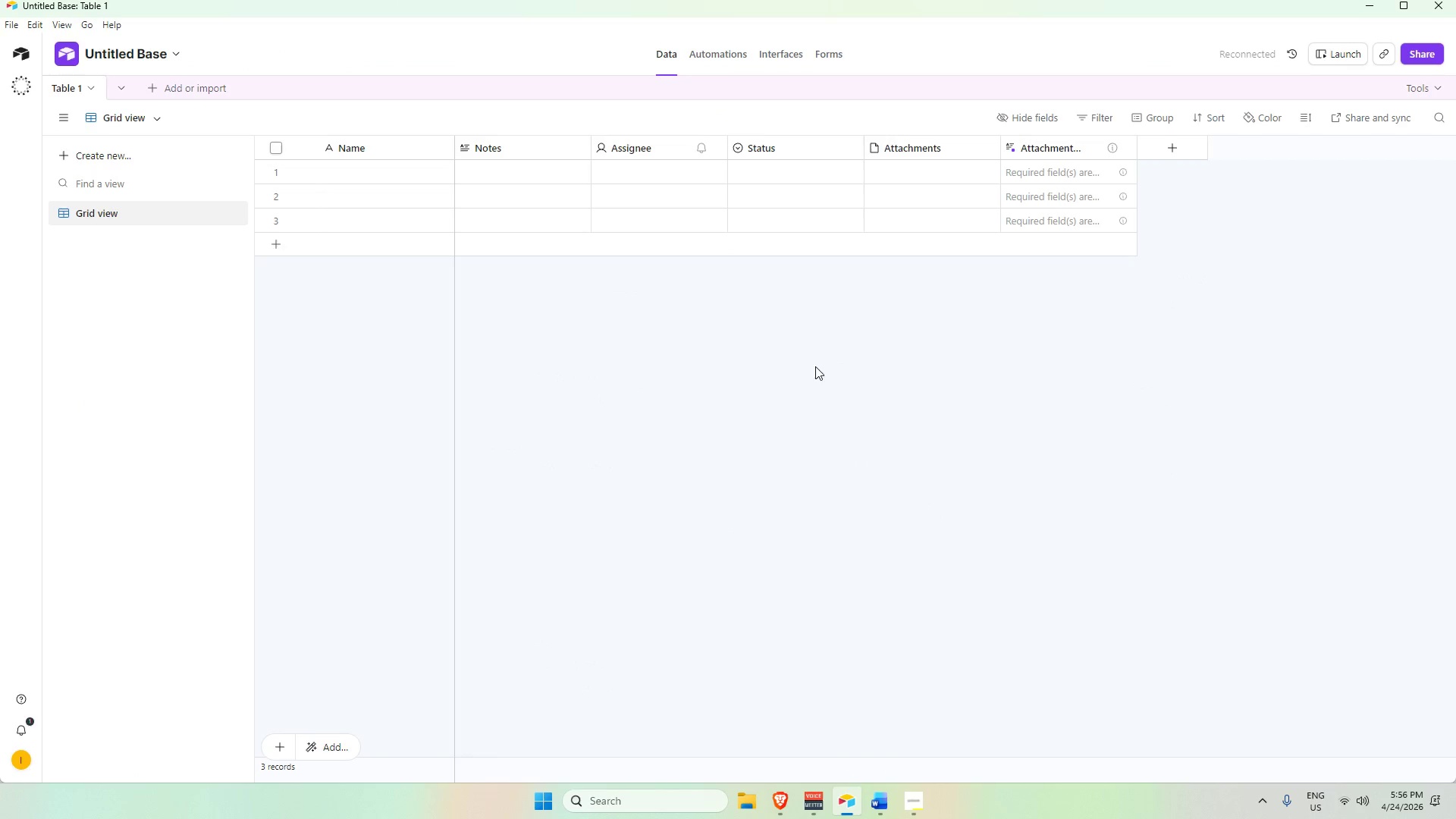 
scroll: coordinate [807, 353], scroll_direction: up, amount: 3.0
 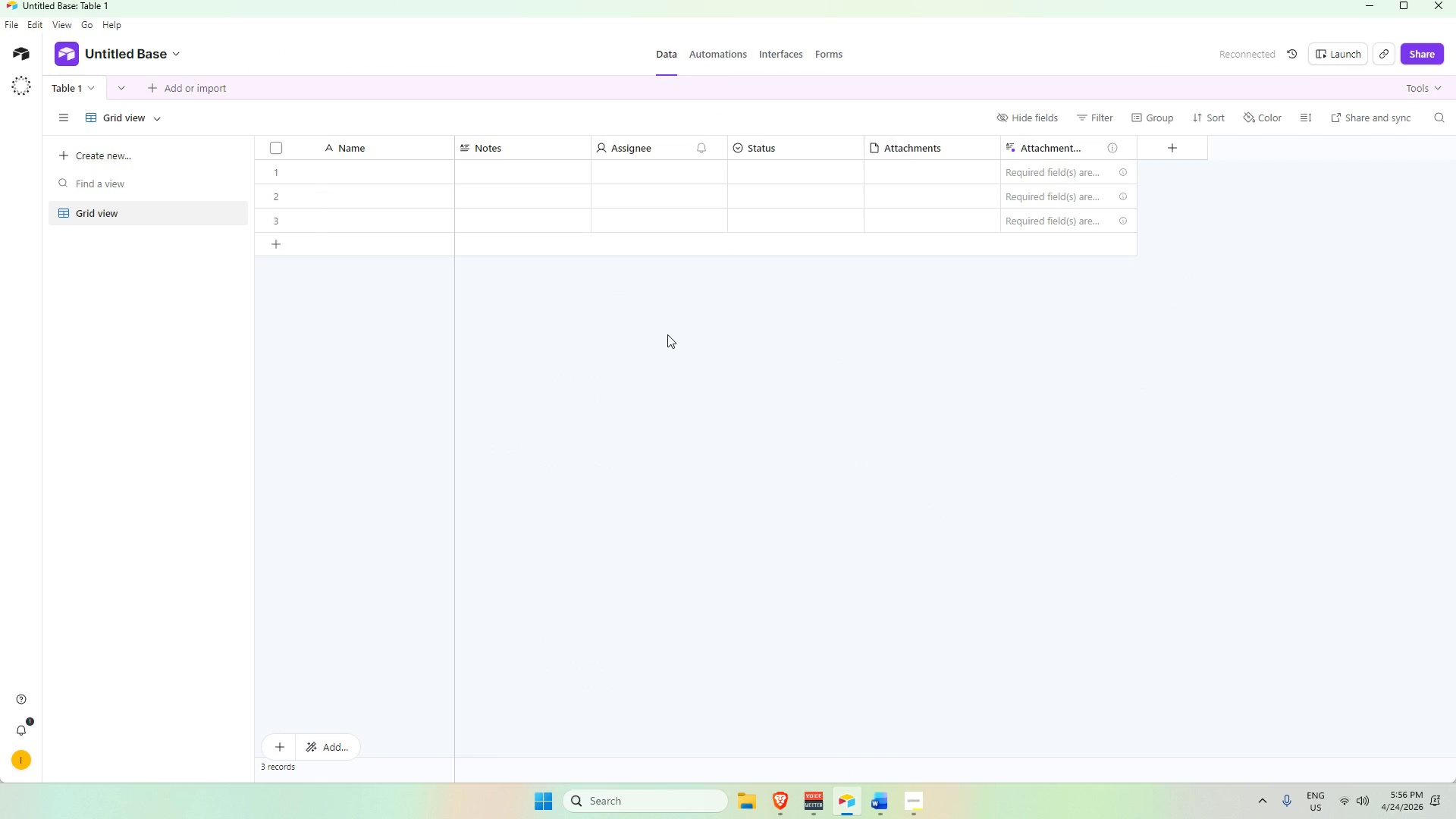 
key(Alt+AltLeft)
 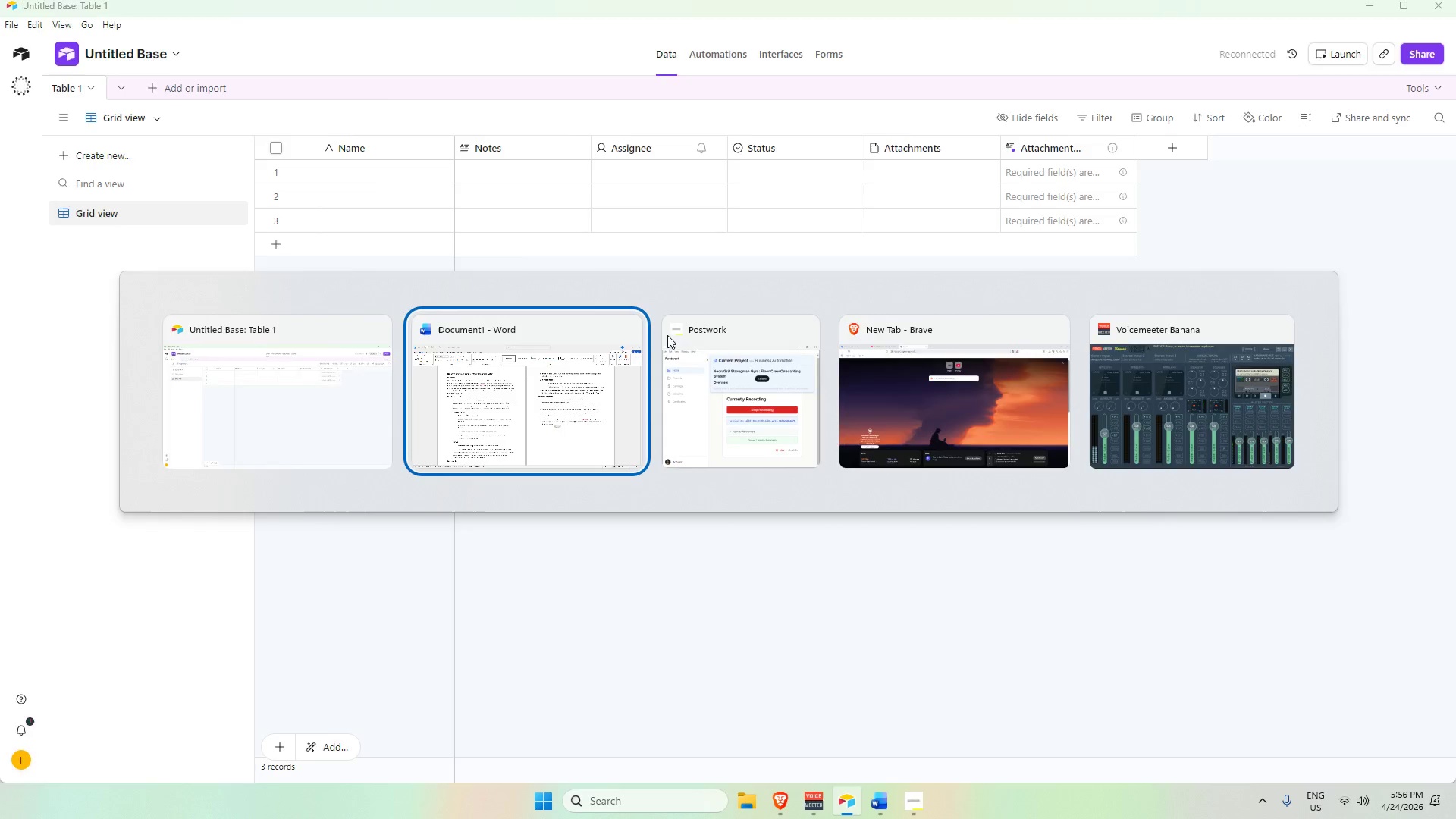 
key(Alt+Tab)
 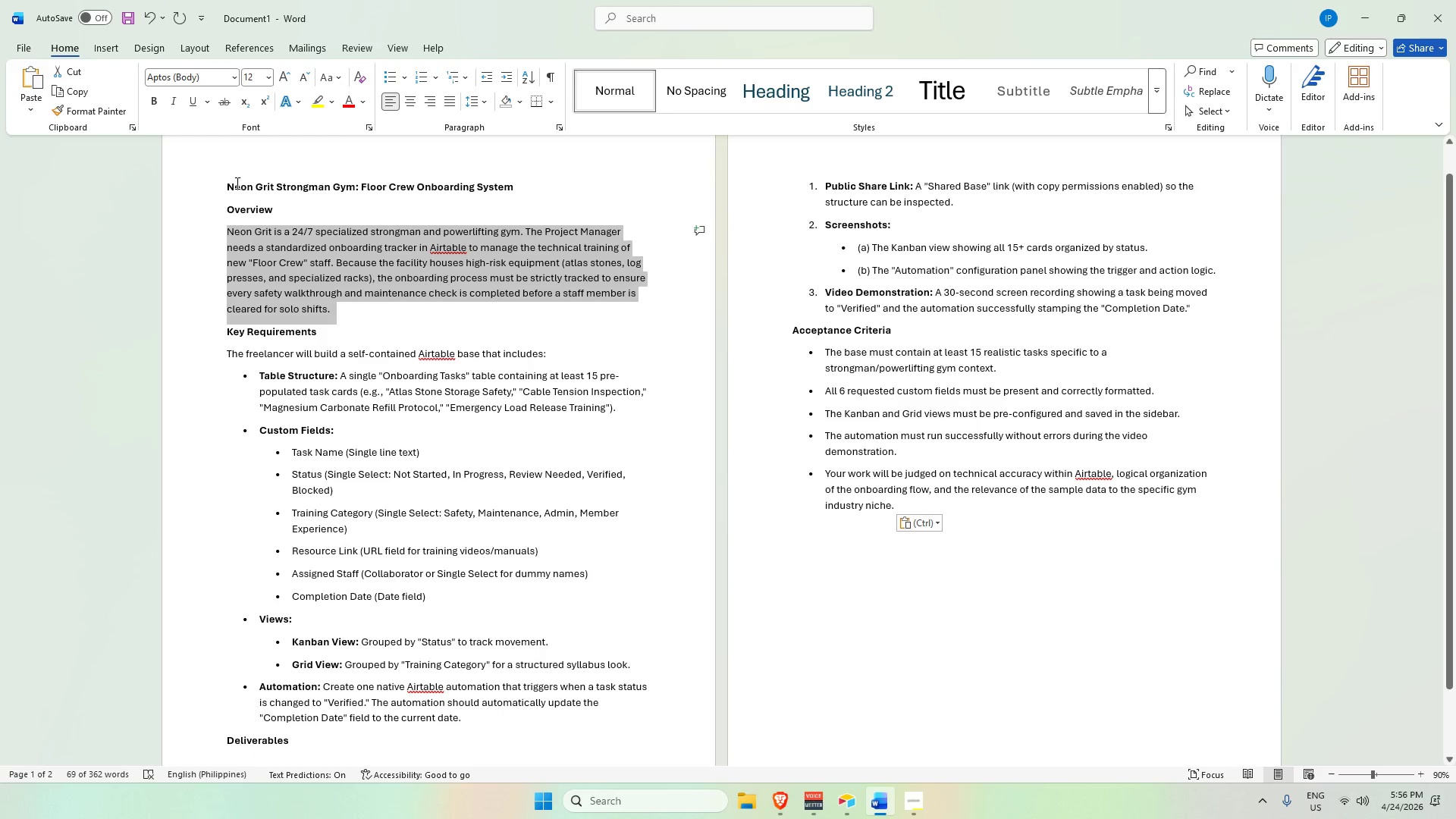 
left_click_drag(start_coordinate=[228, 185], to_coordinate=[507, 189])
 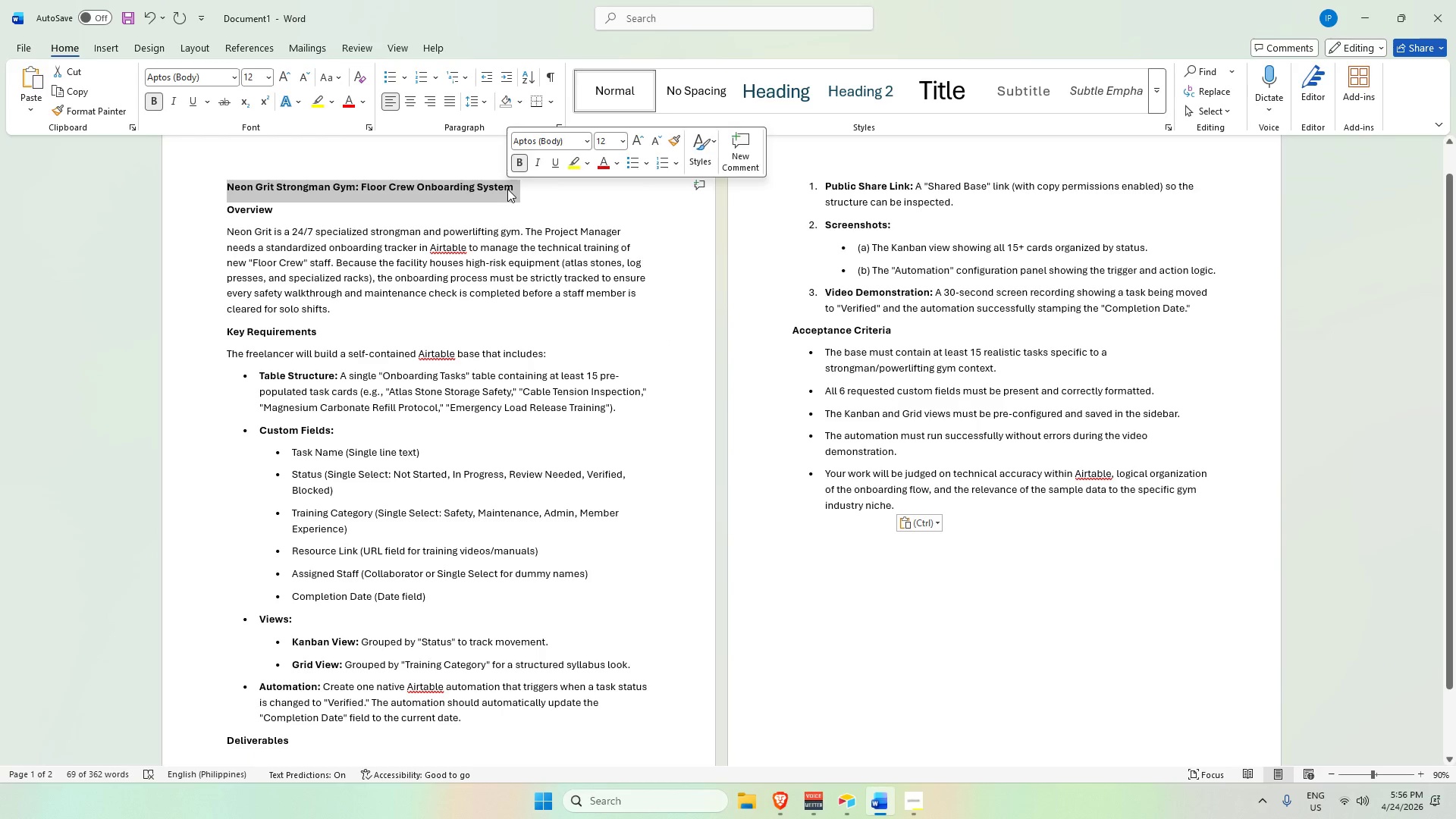 
key(Control+C)
 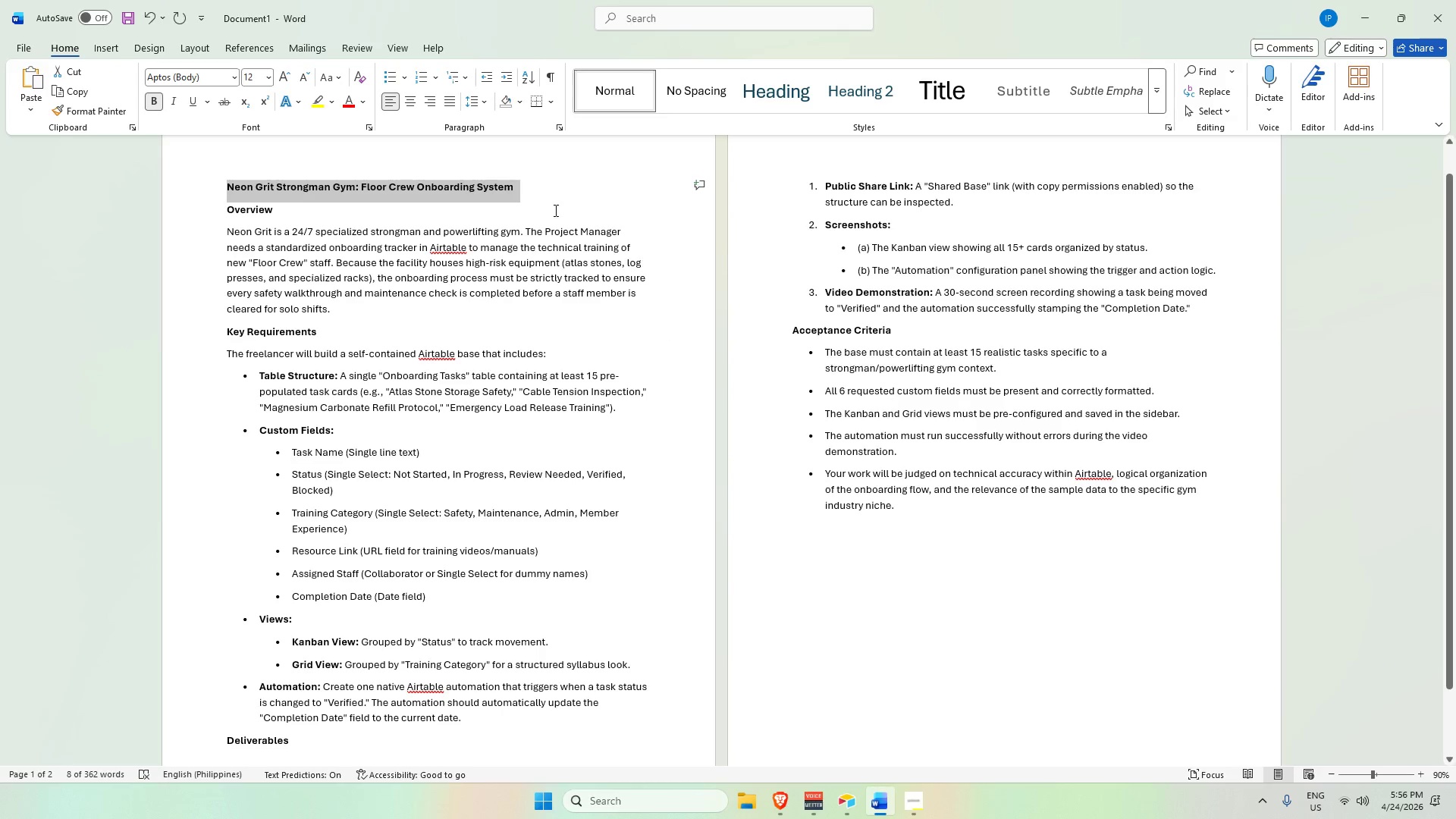 
key(Alt+AltLeft)
 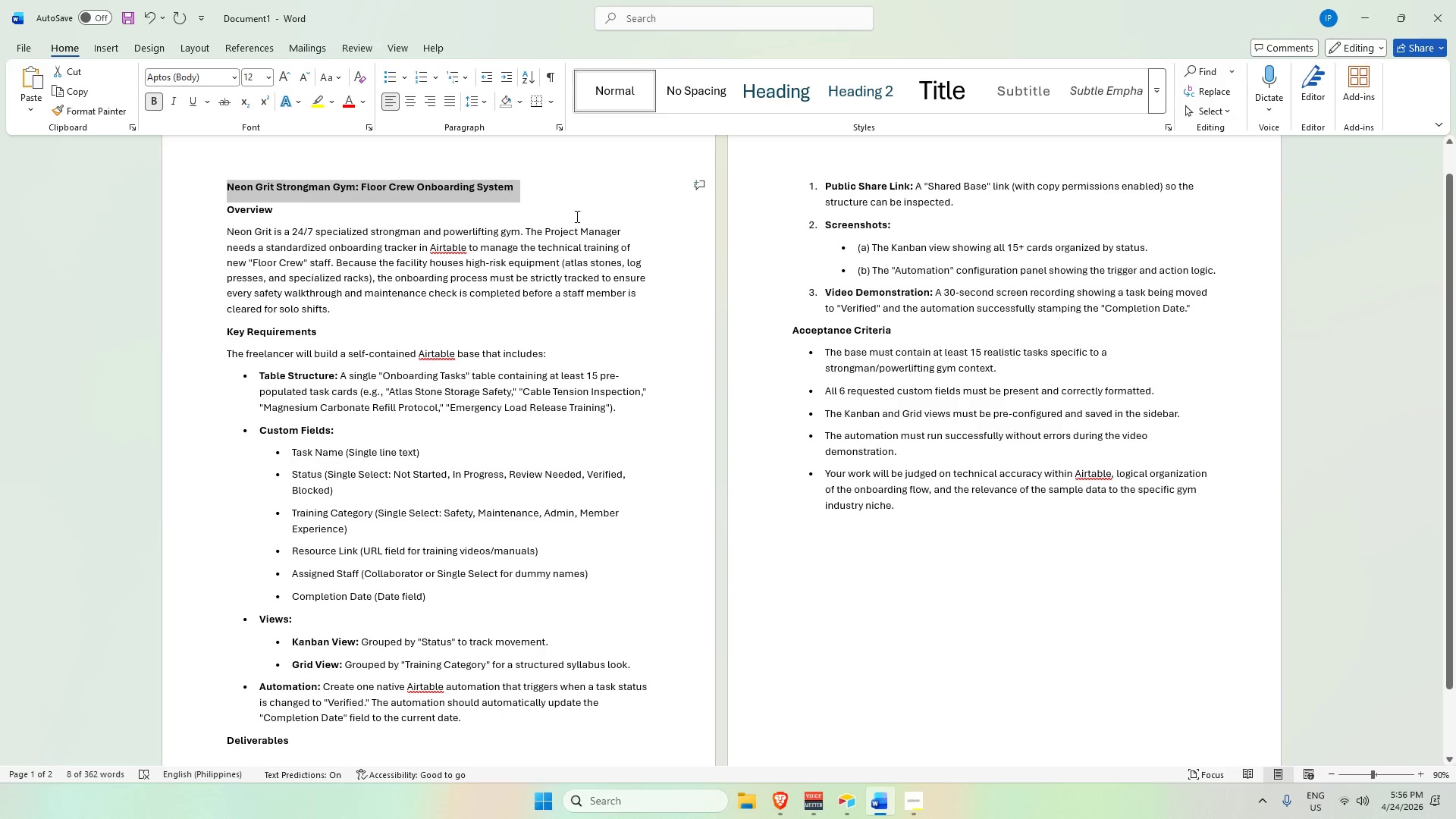 
key(Alt+Tab)
 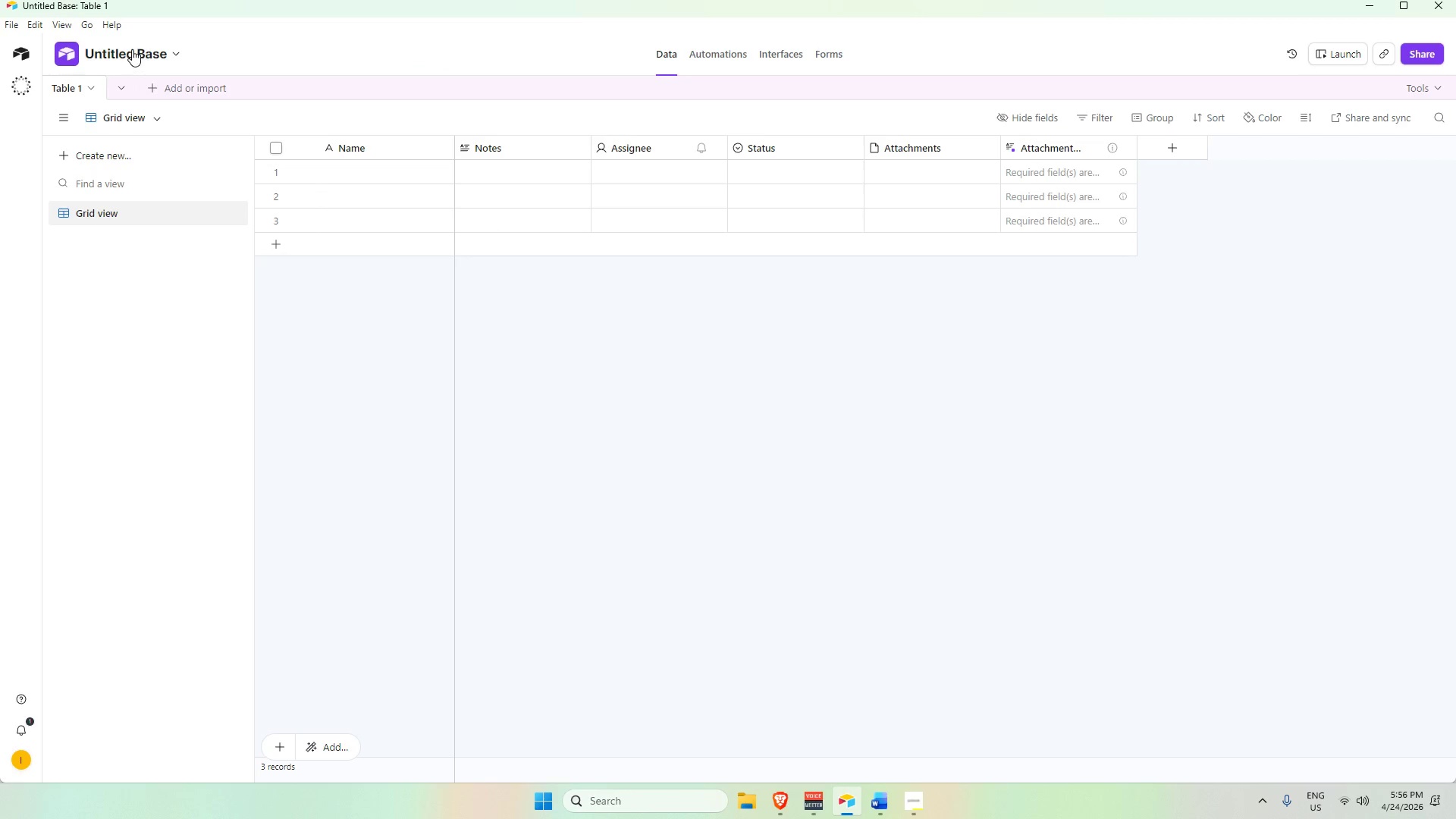 
double_click([132, 49])
 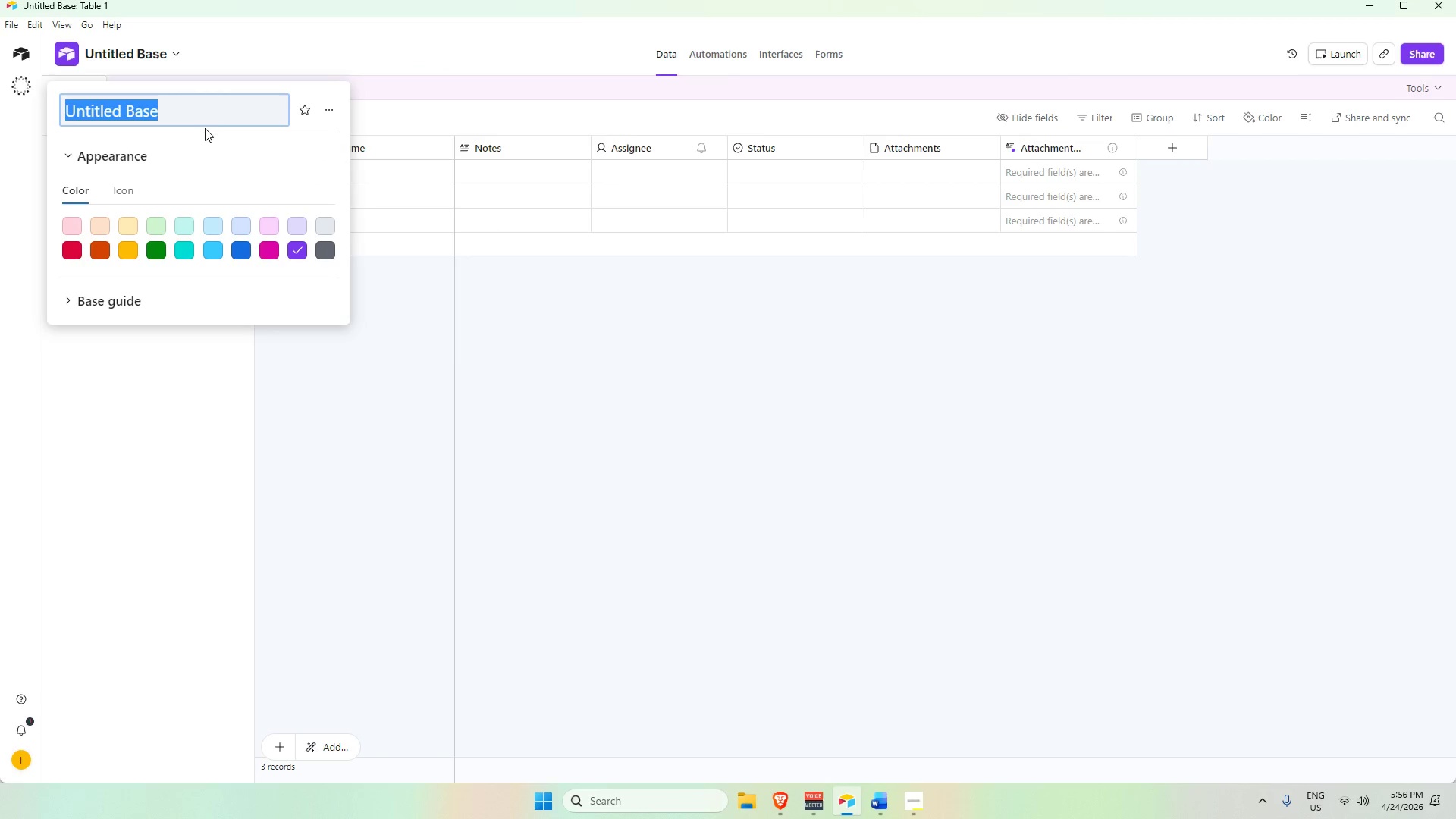 
key(Control+V)
 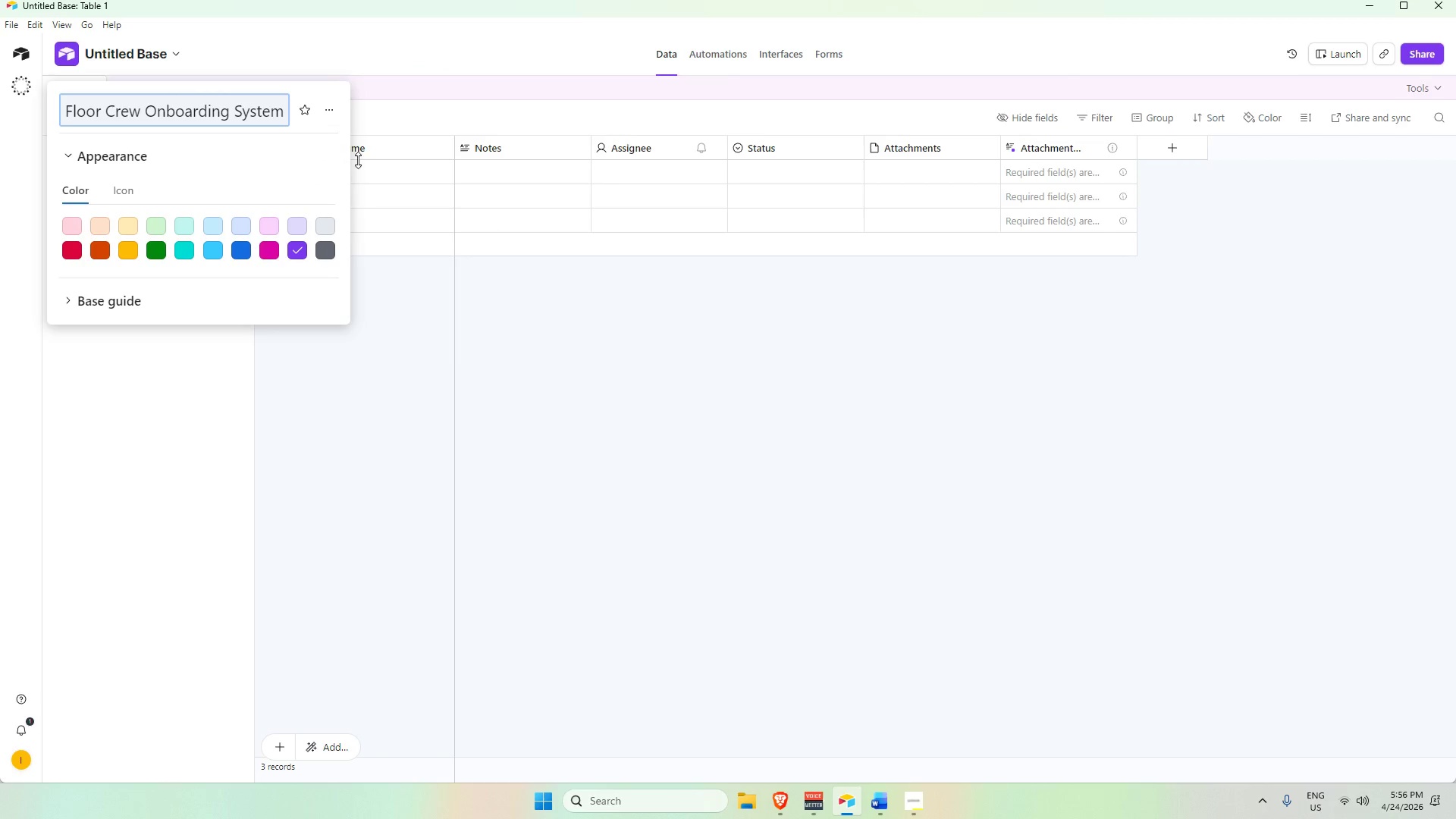 
key(Enter)
 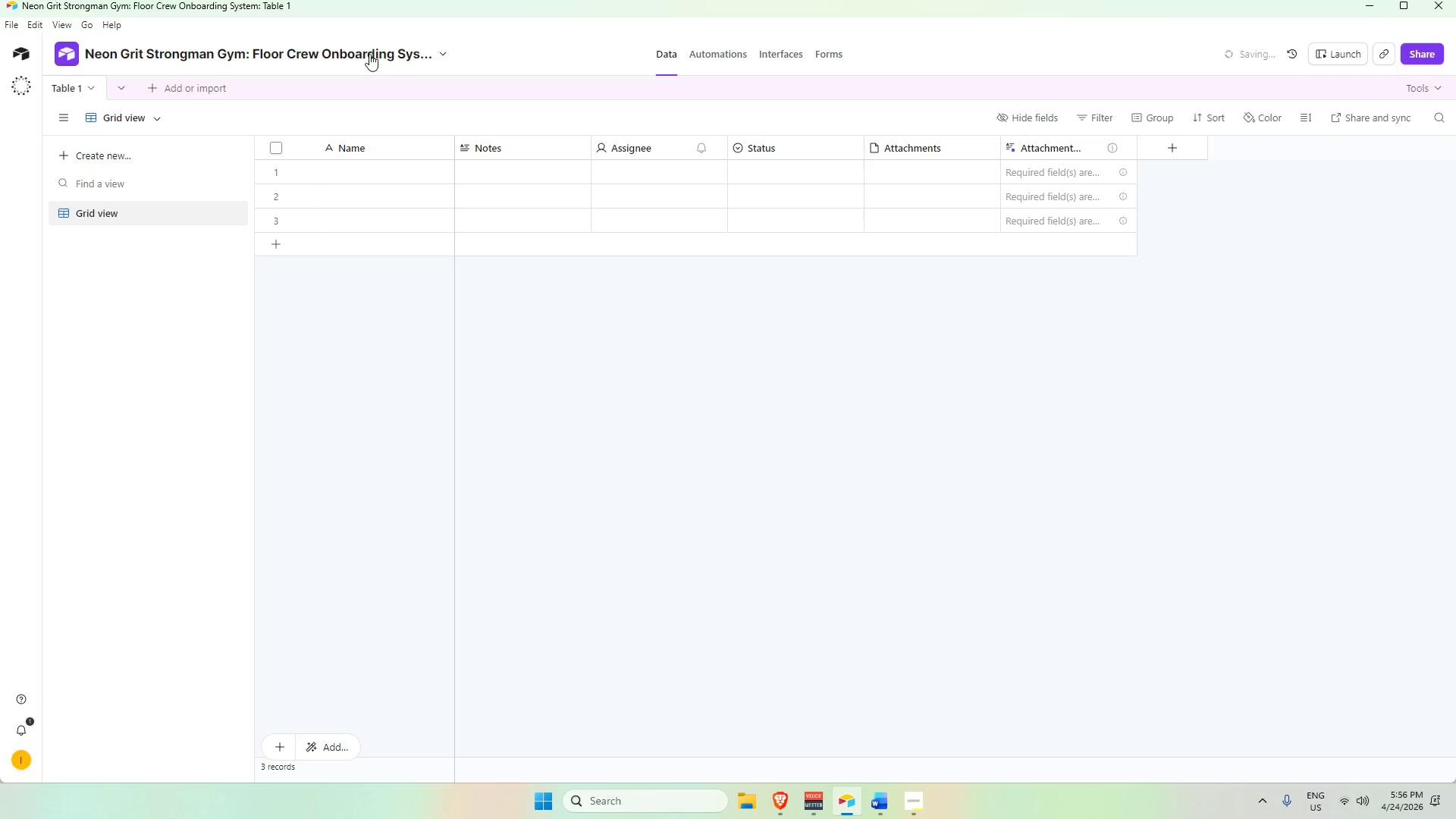 
left_click([441, 56])
 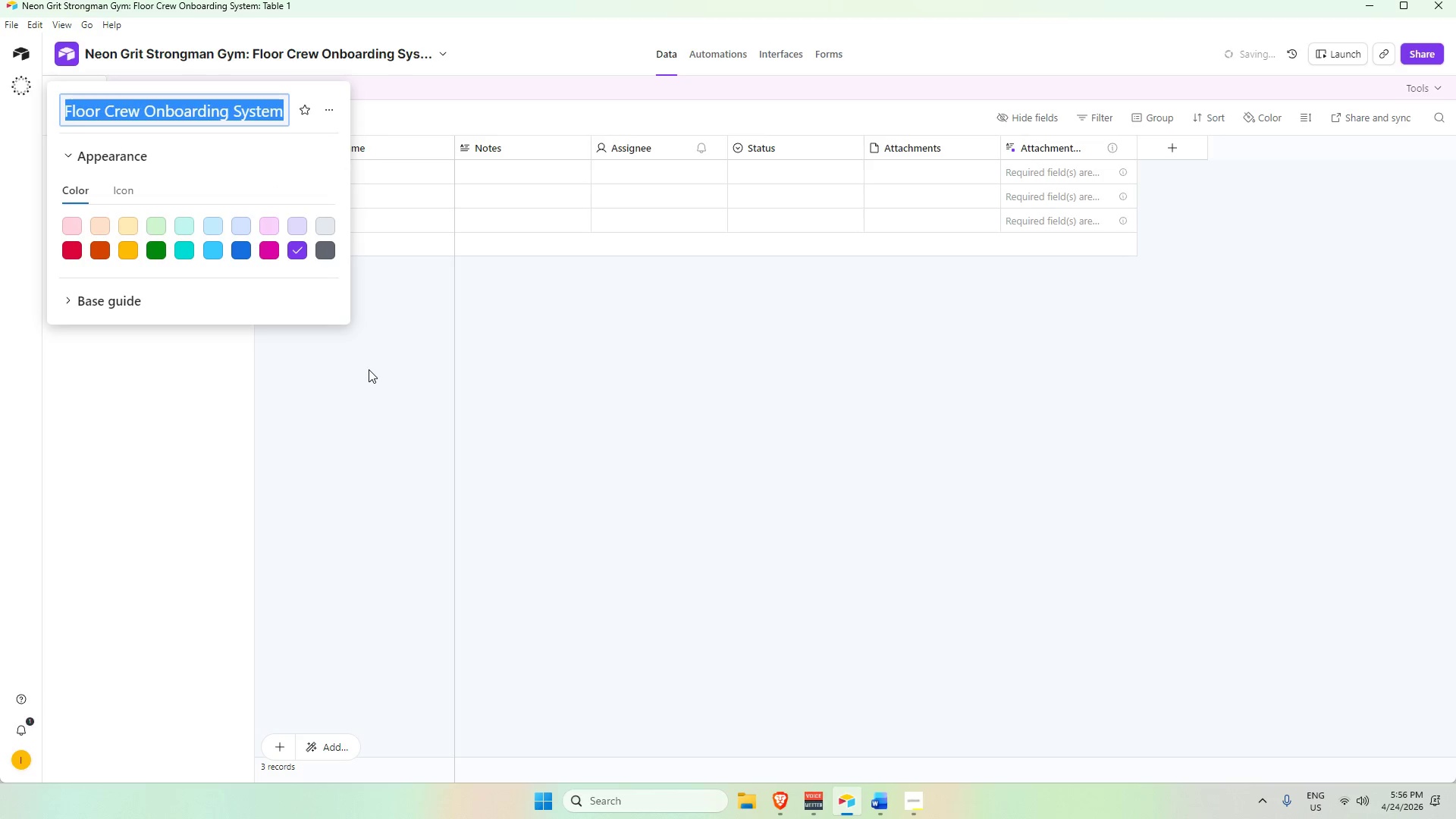 
left_click([369, 369])
 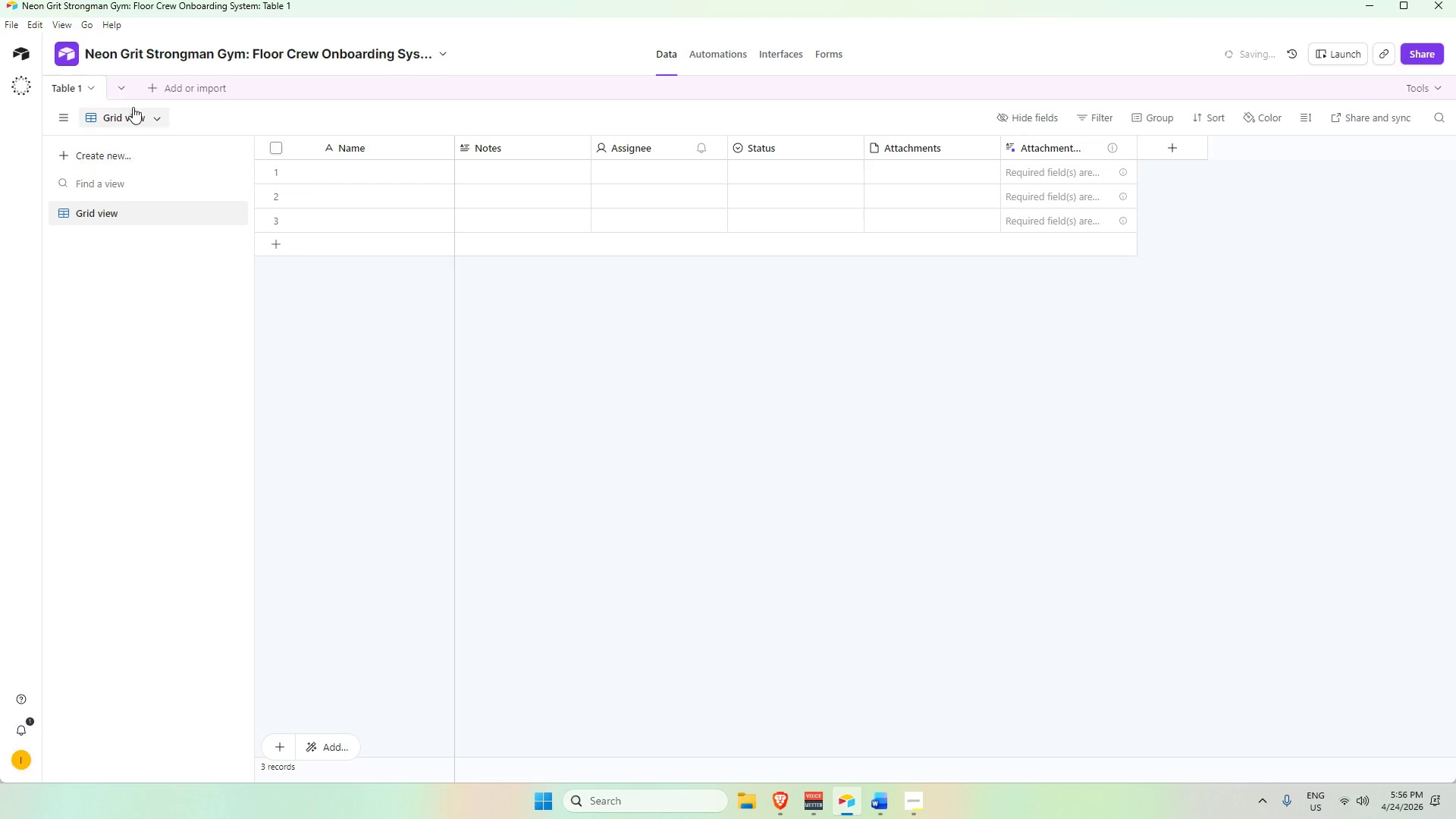 
mouse_move([101, 110])
 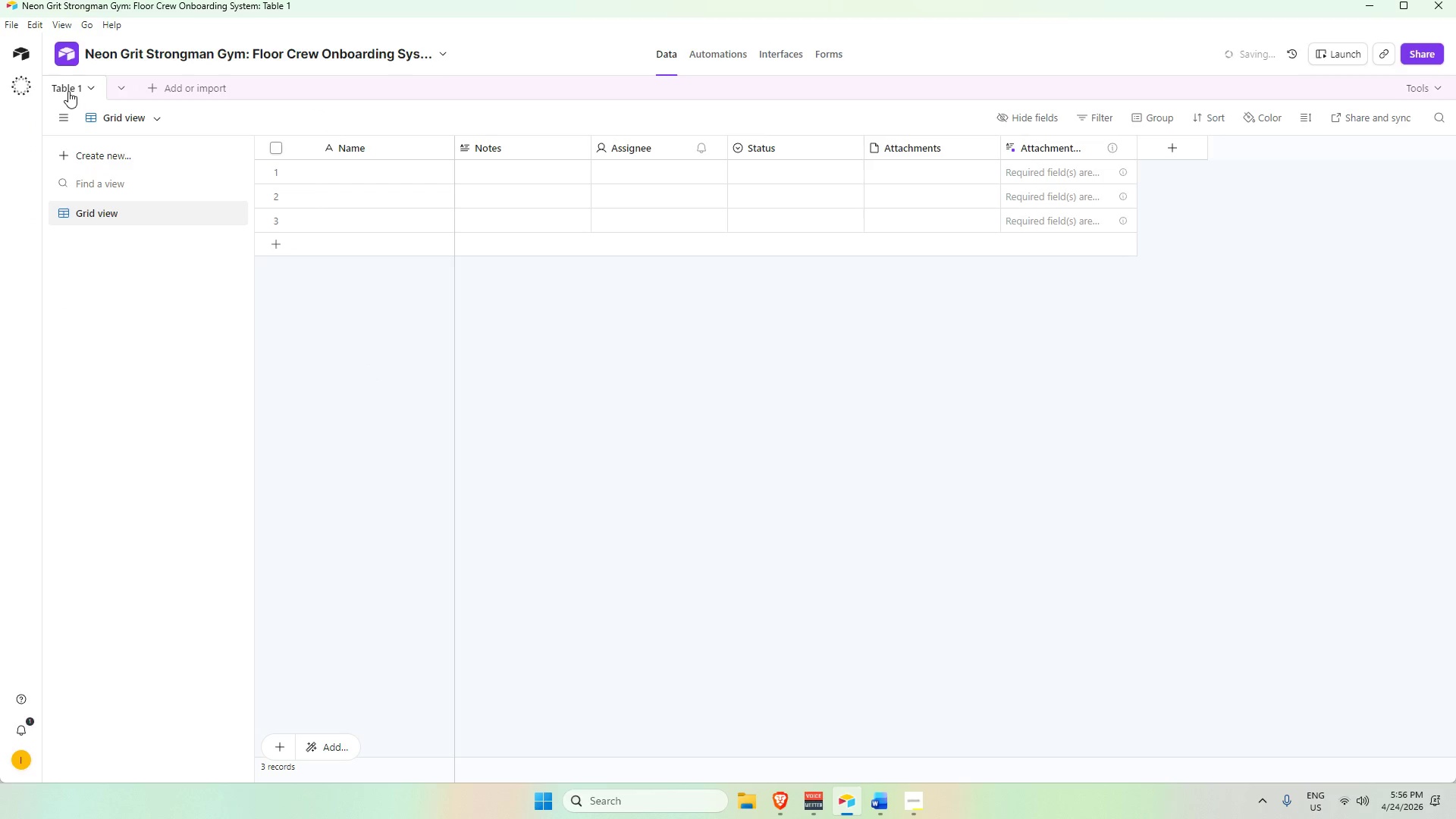 
double_click([68, 91])
 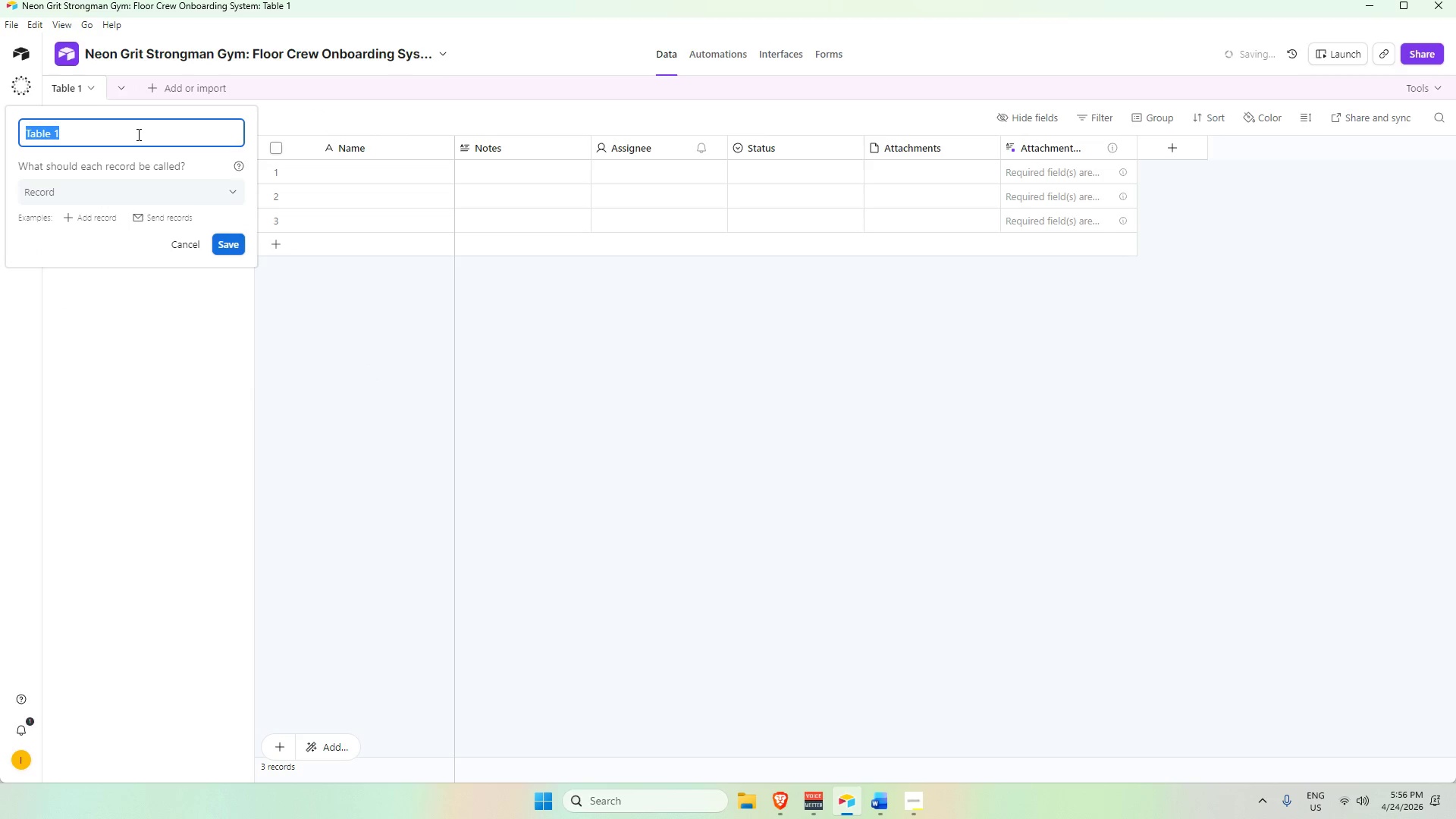 
key(Alt+AltLeft)
 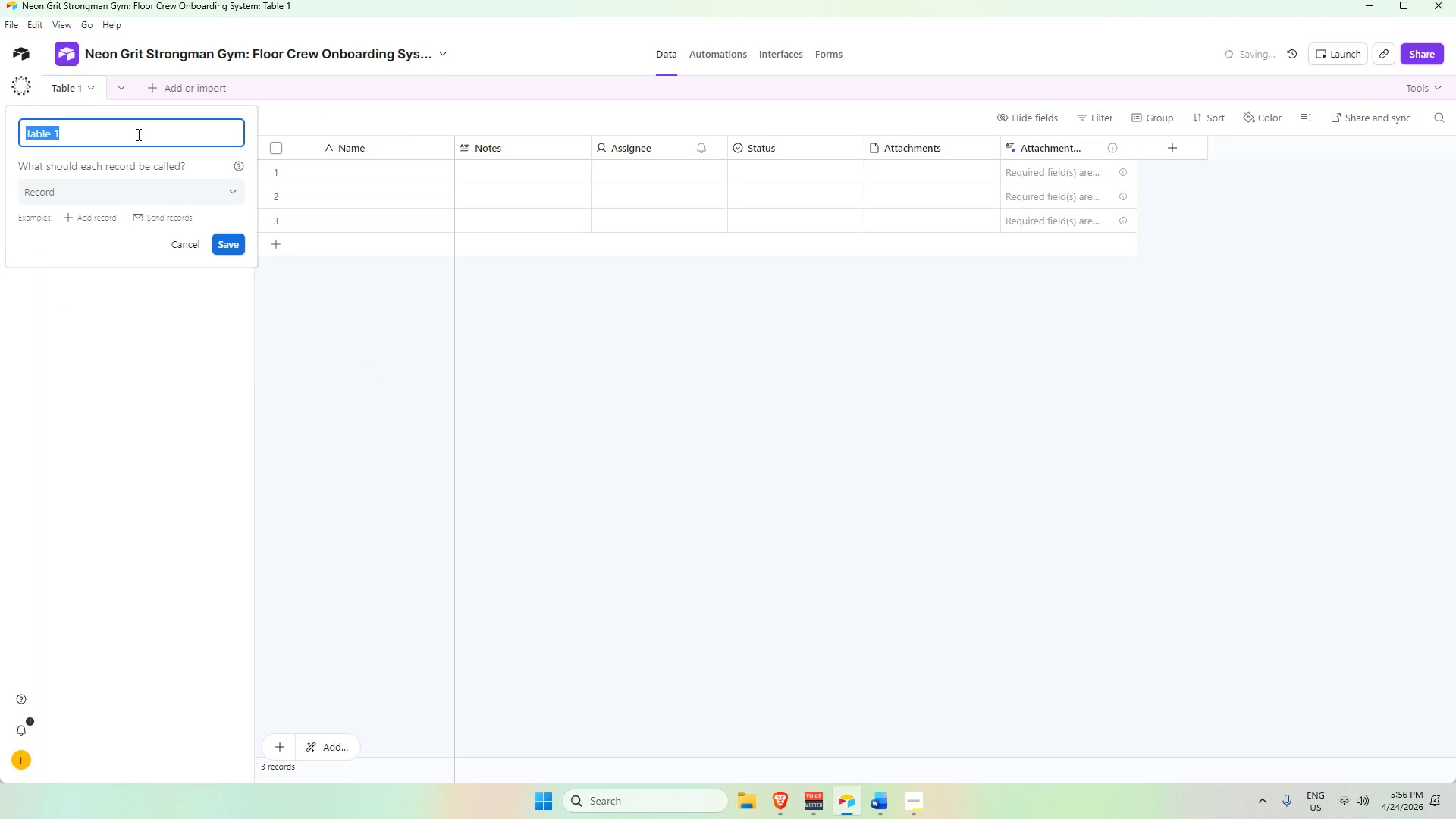 
key(Alt+Tab)
 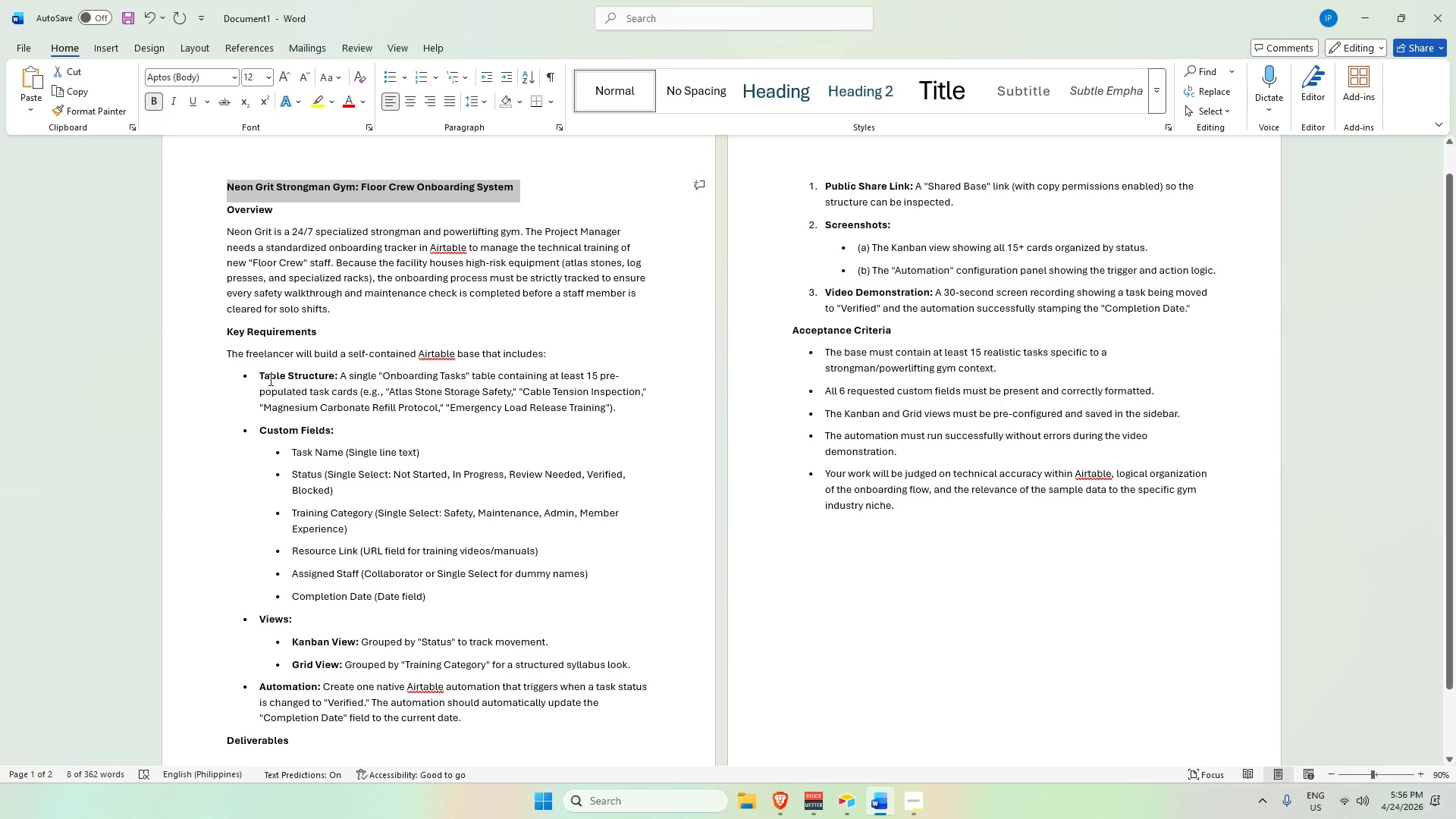 
left_click_drag(start_coordinate=[259, 376], to_coordinate=[637, 421])
 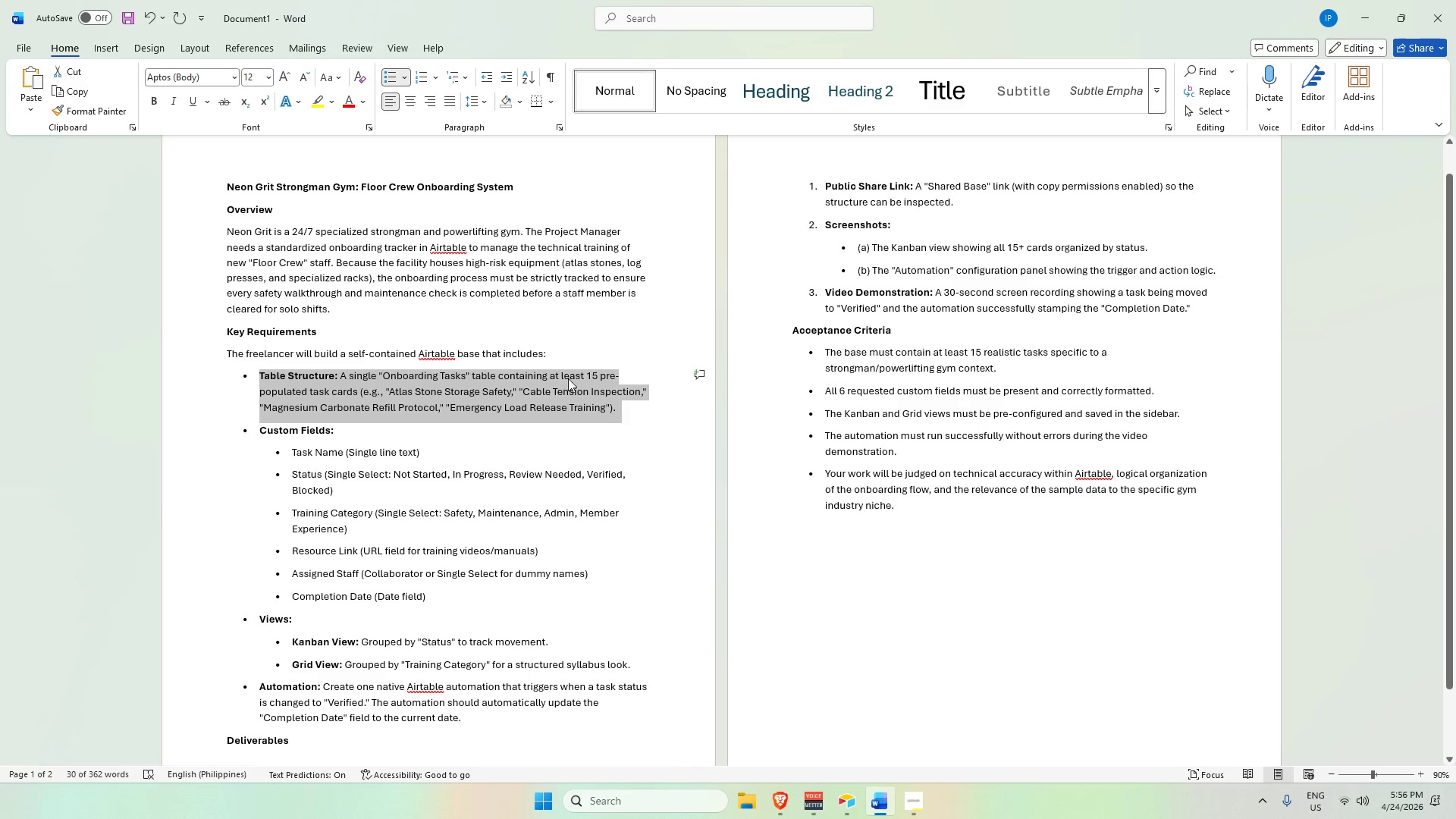 
key(Alt+AltLeft)
 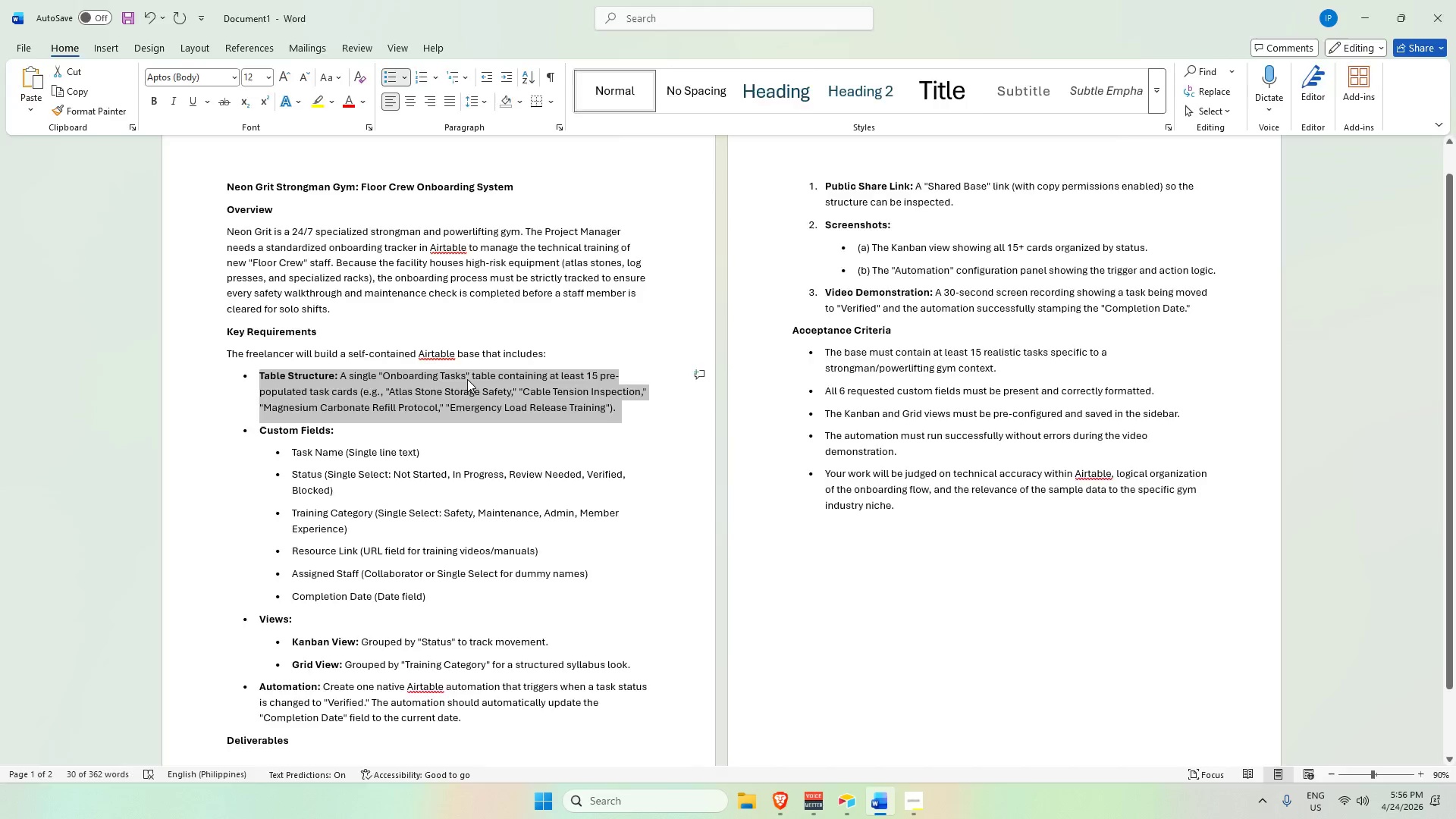 
key(Tab)
key(Backspace)
type(o)
key(Backspace)
type(ON)
key(Backspace)
type(n Boardig)
key(Backspace)
type(ng Tasks)
 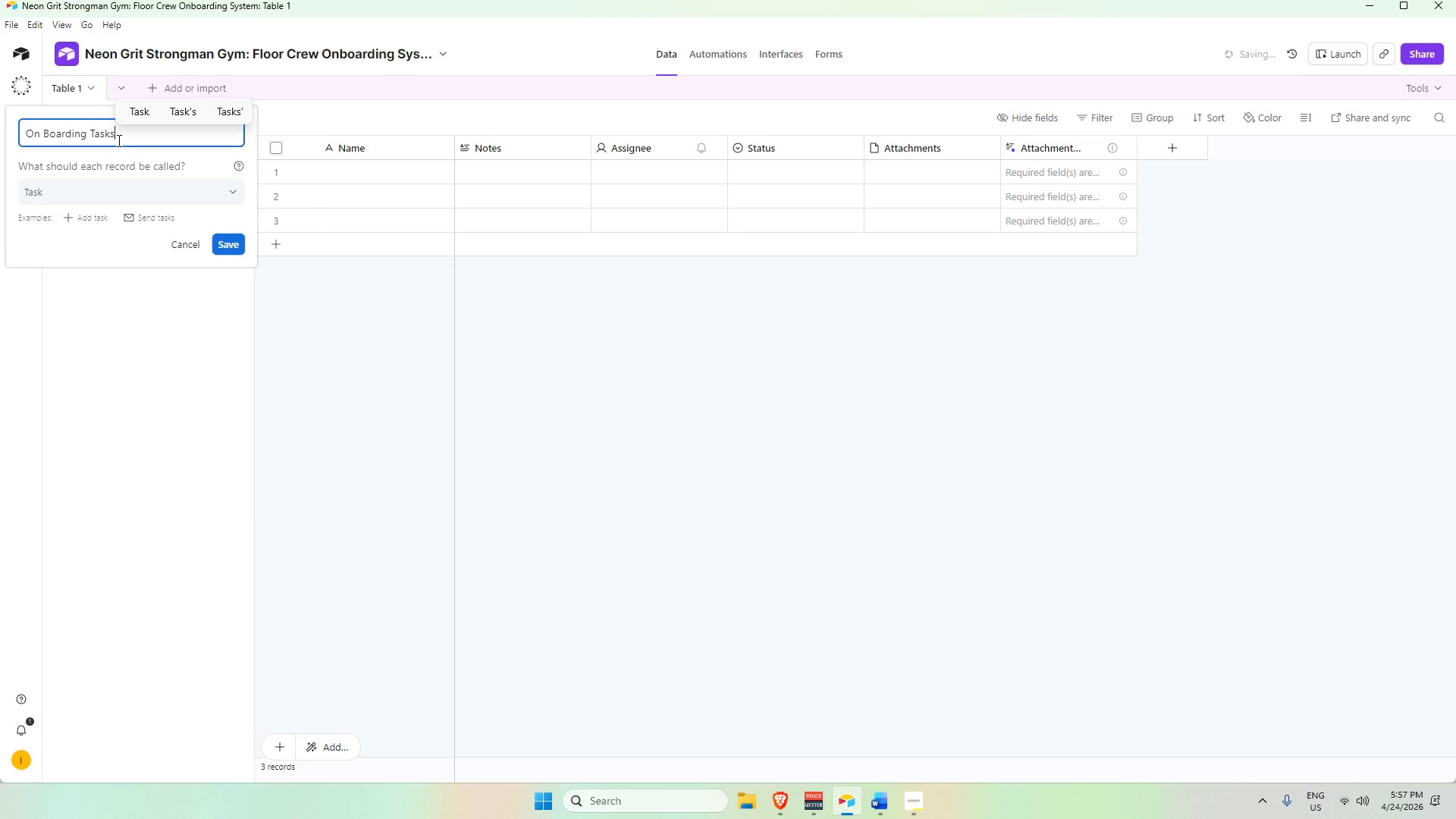 
hold_key(key=CapsLock, duration=0.64)
 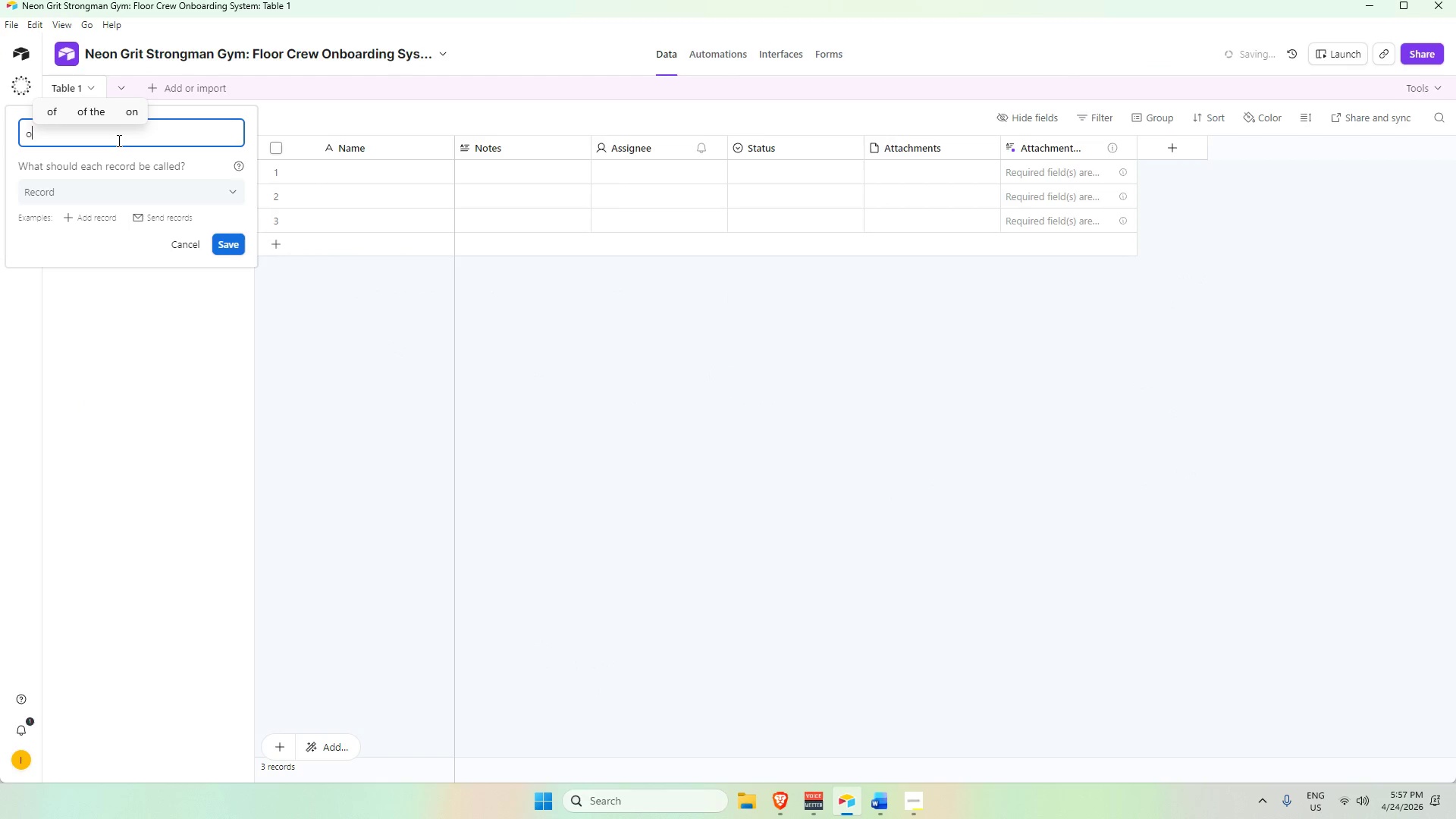 
key(Alt+AltLeft)
 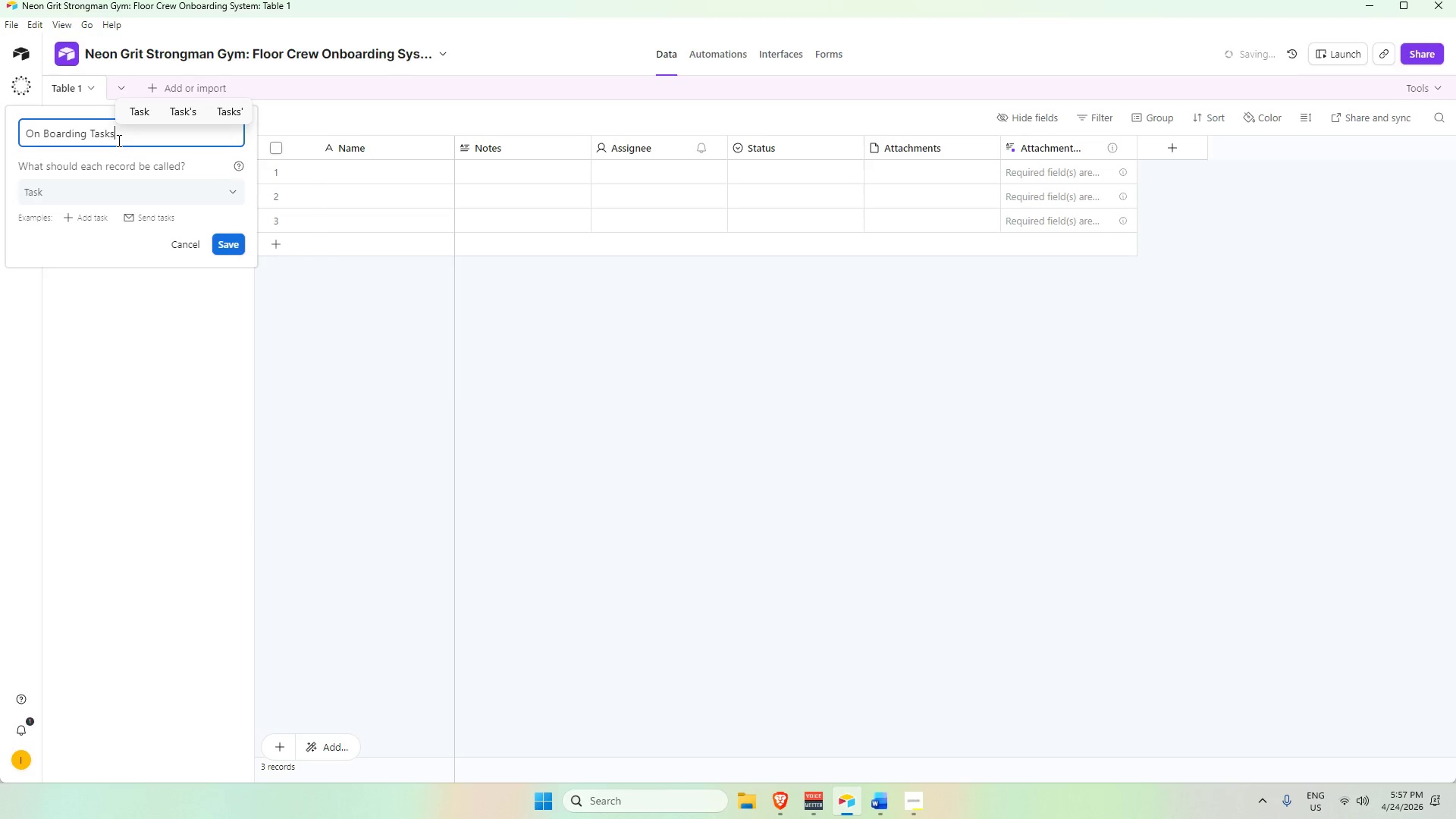 
key(Alt+Tab)
 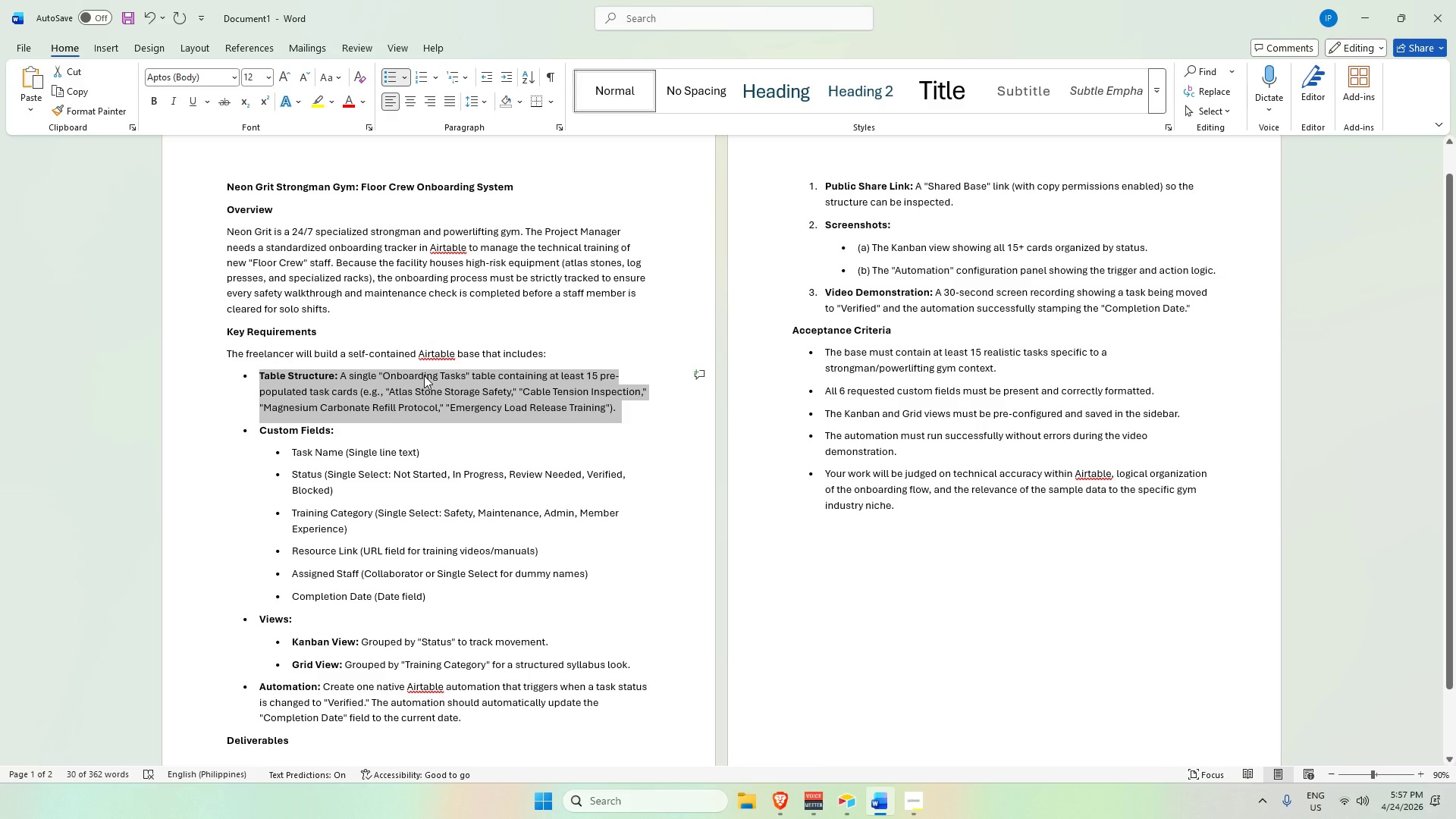 
key(Alt+AltLeft)
 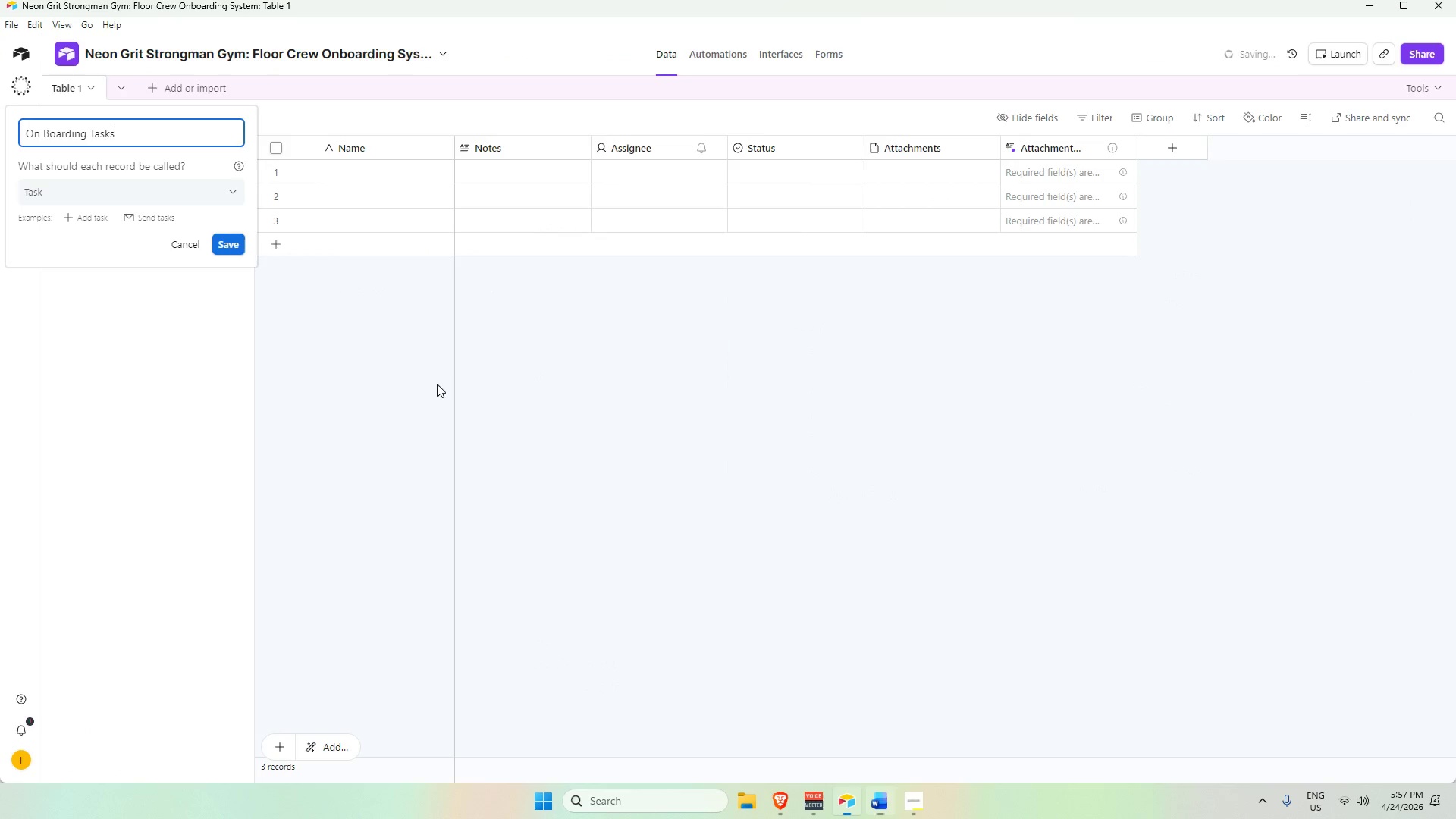 
key(Alt+Tab)
 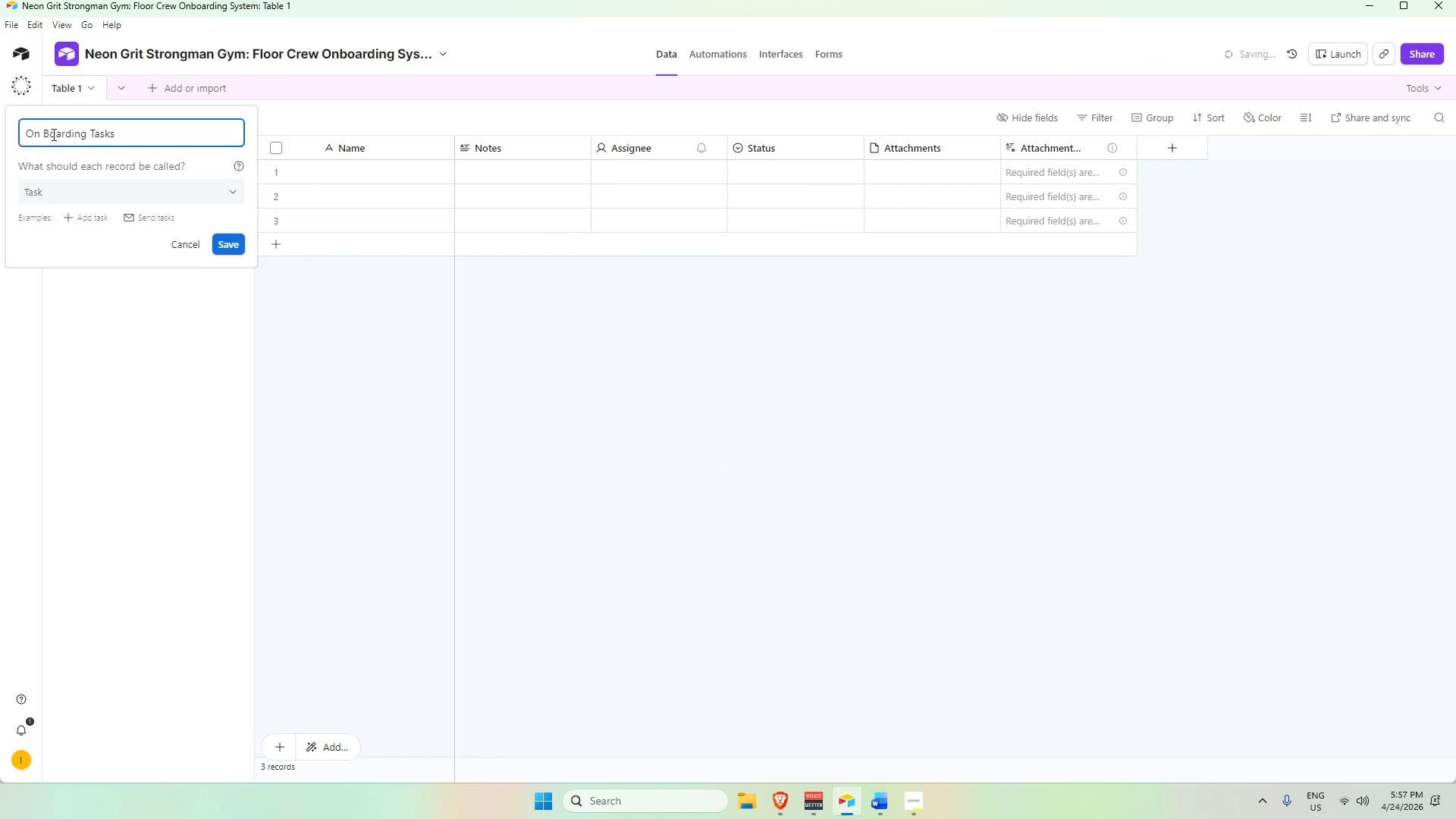 
left_click([49, 132])
 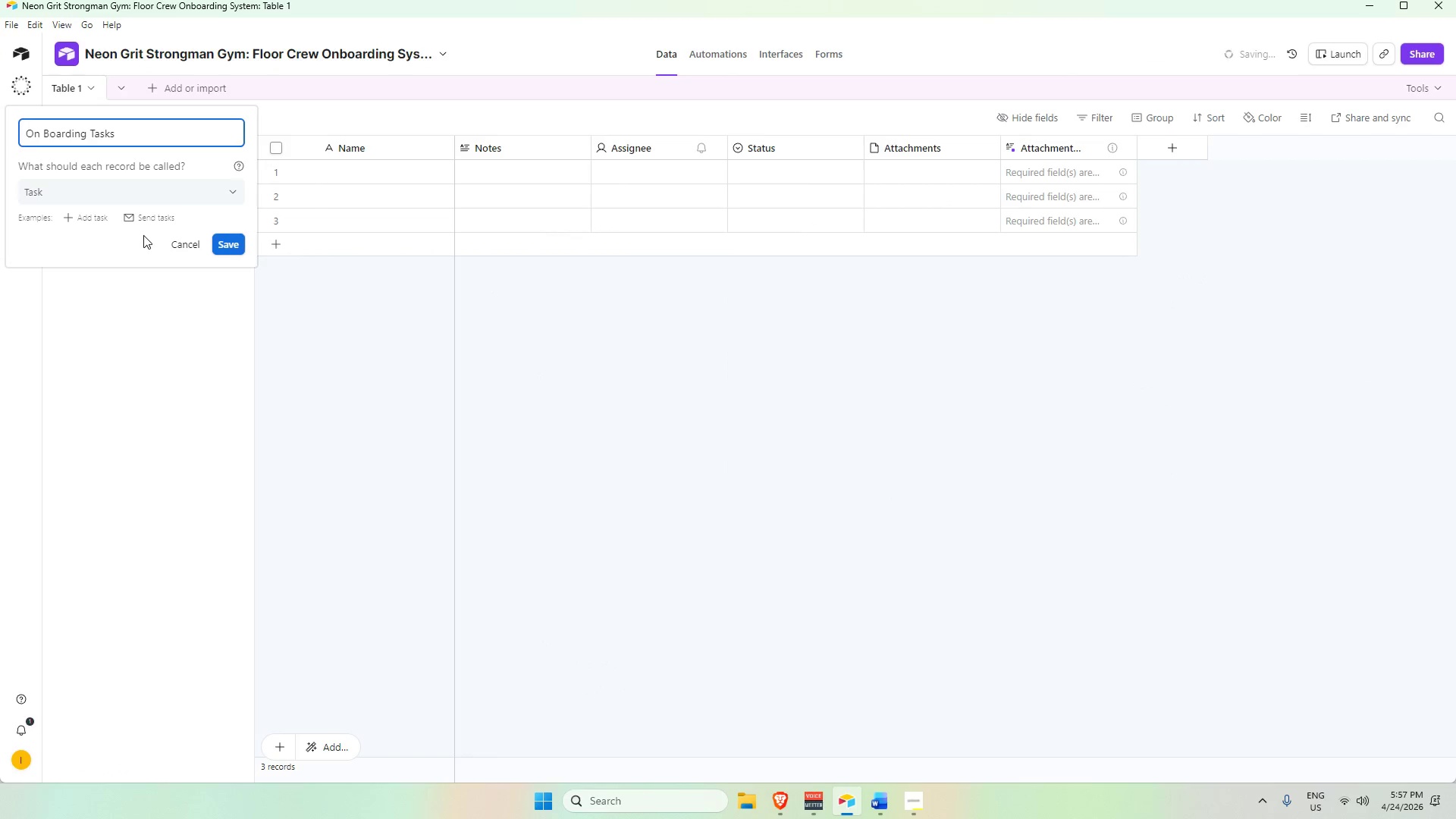 
key(Backspace)
 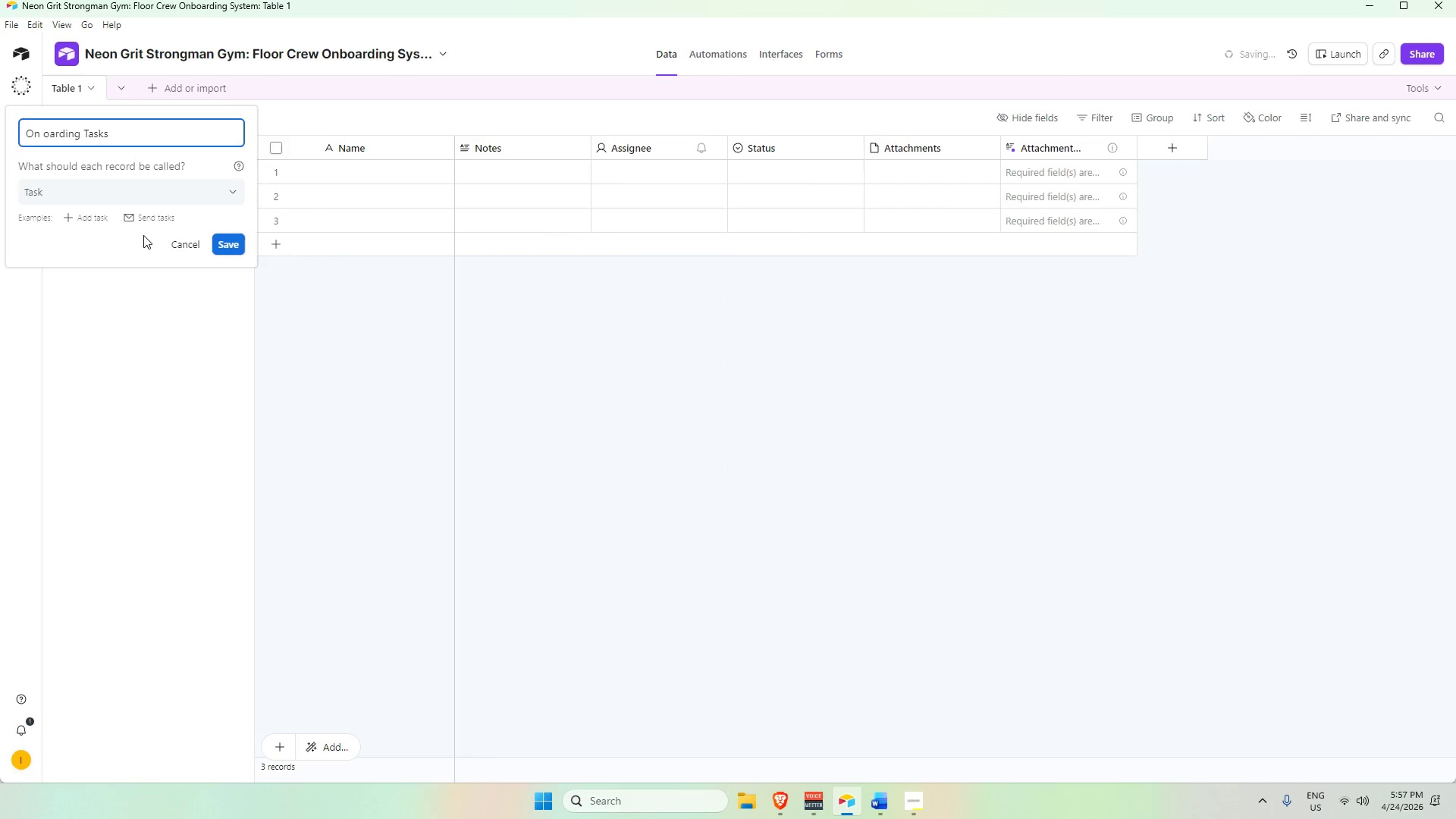 
key(Backspace)
 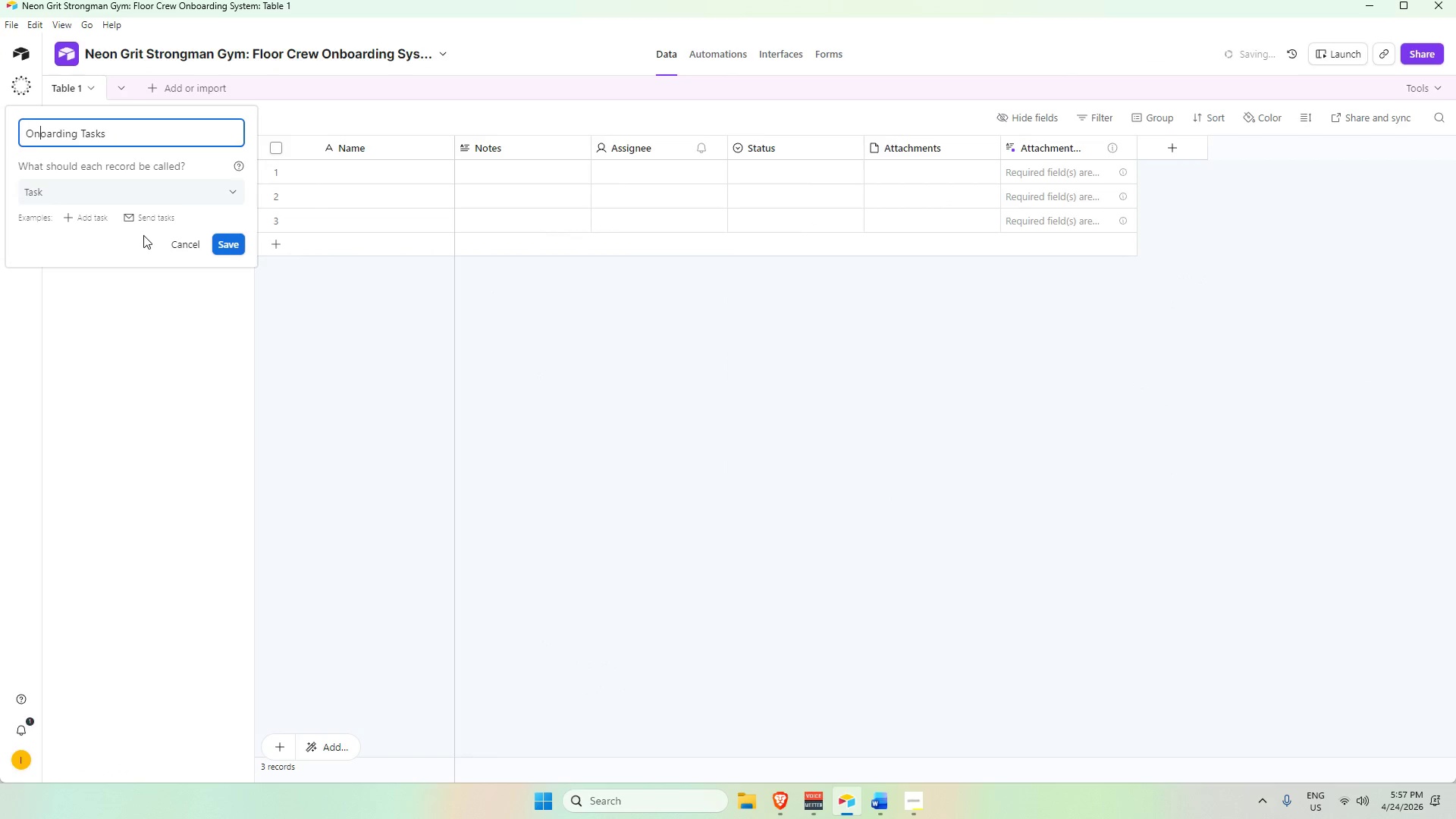 
key(B)
 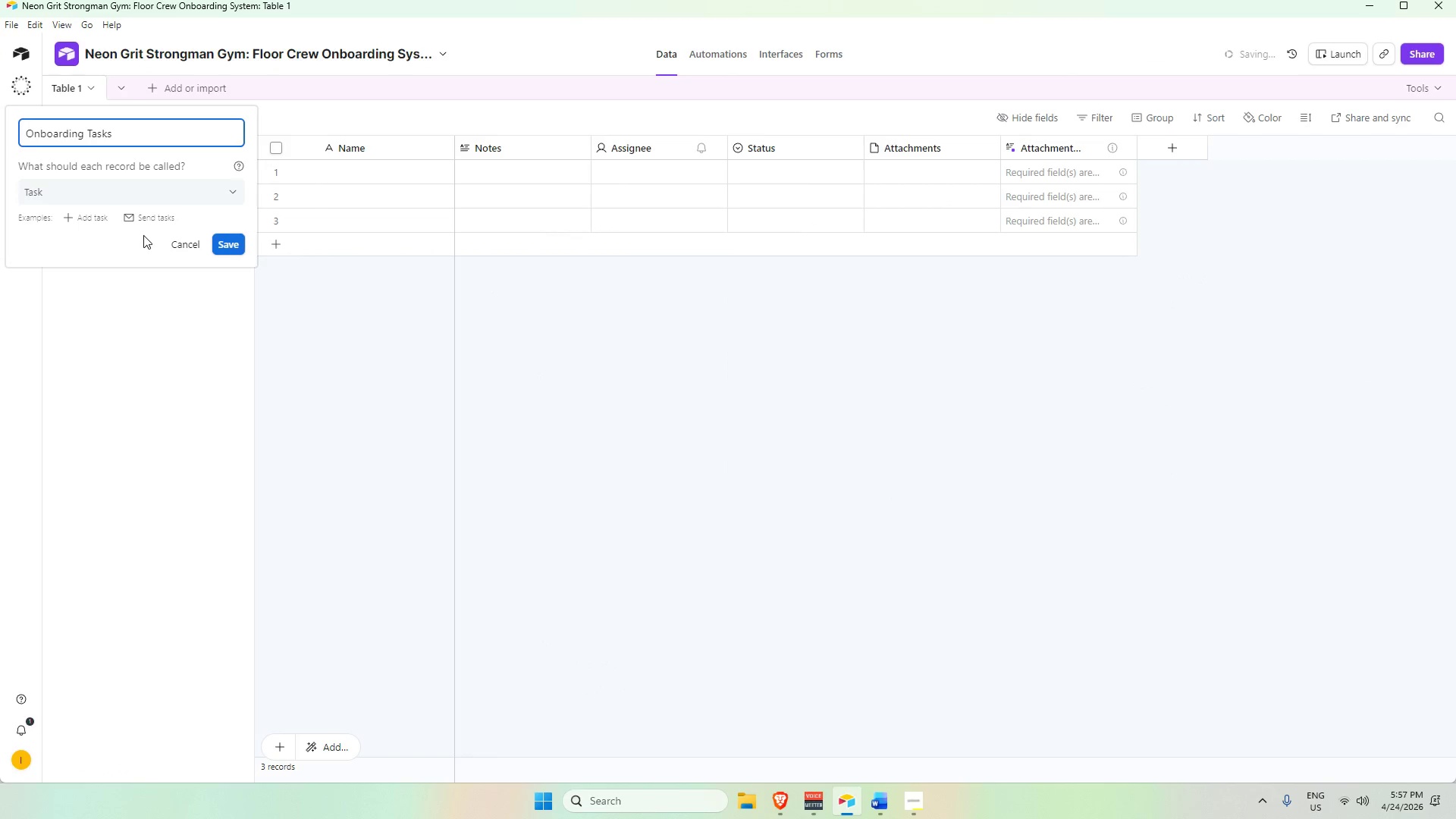 
key(Enter)
 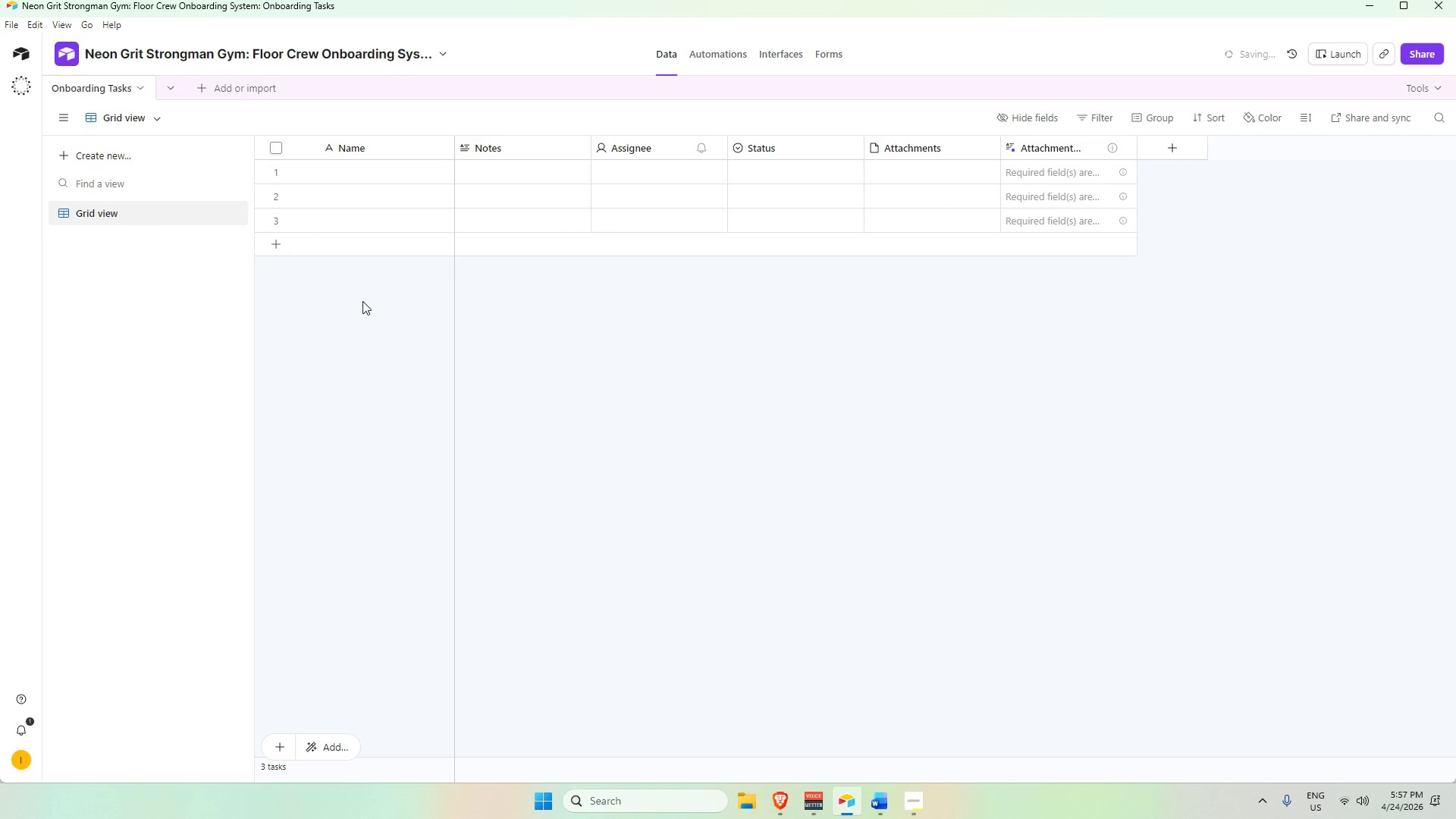 
scroll: coordinate [361, 295], scroll_direction: up, amount: 2.0
 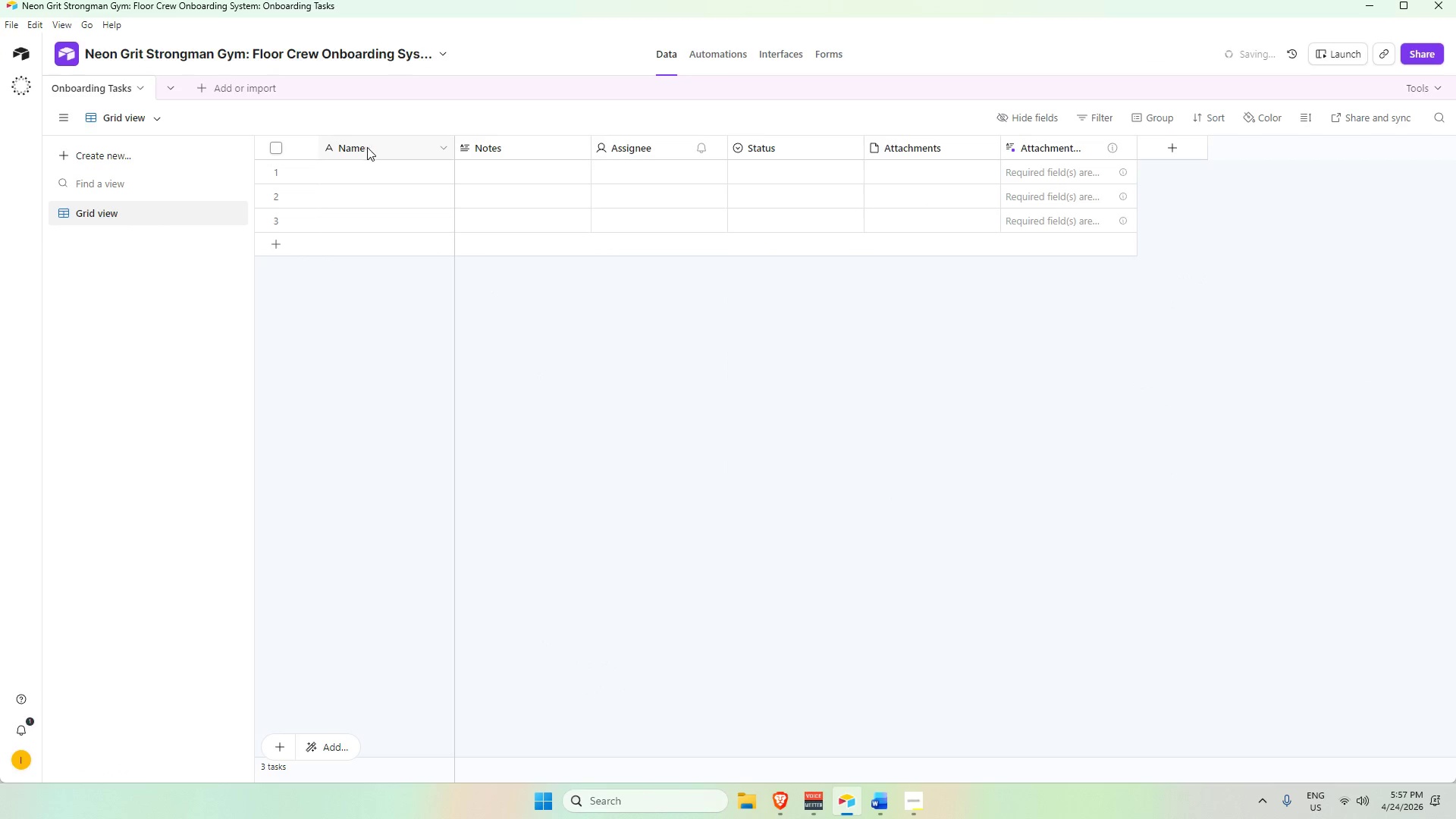 
double_click([372, 148])
 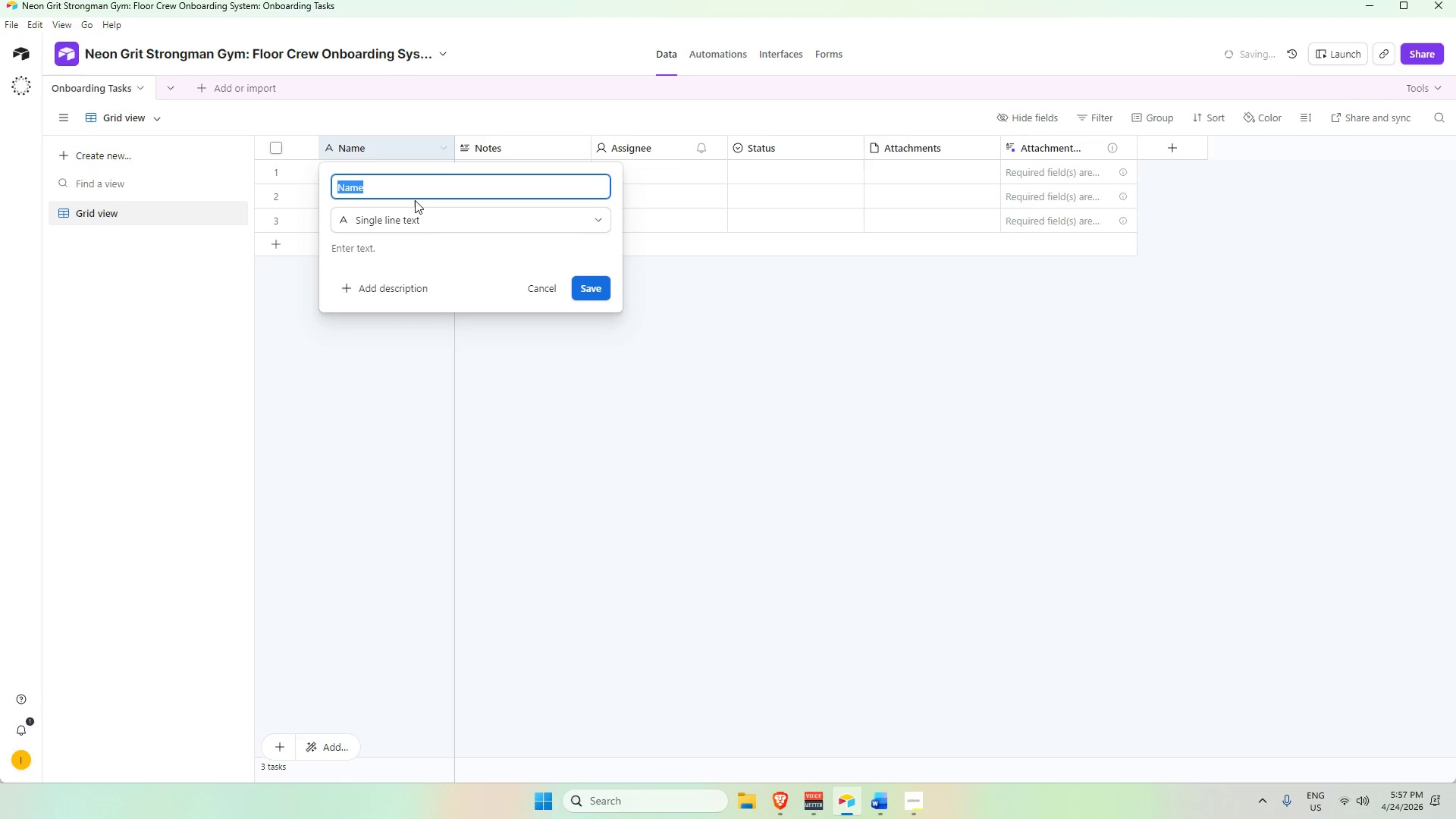 
key(Backspace)
type(Tasks Name)
 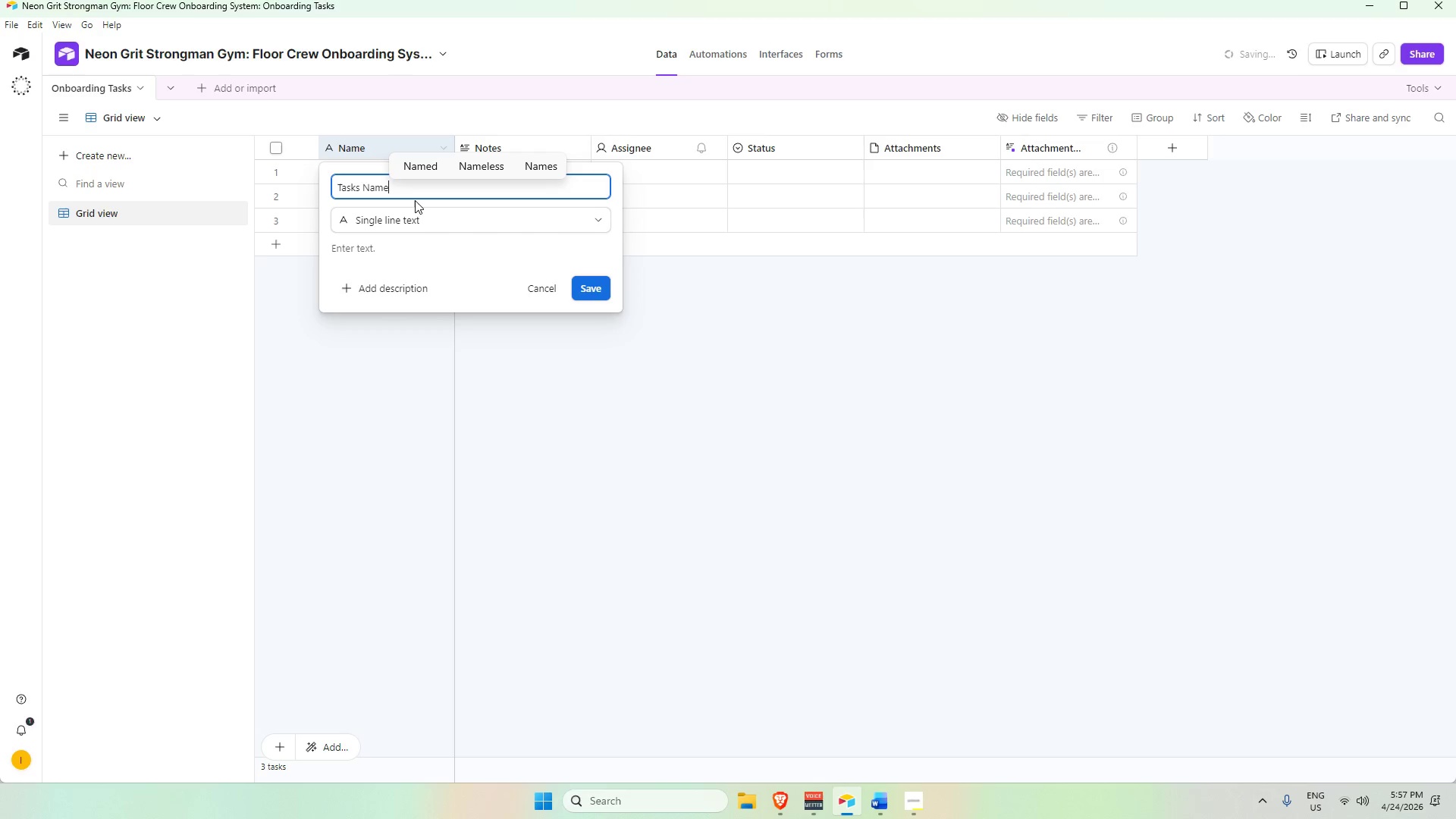 
wait(28.84)
 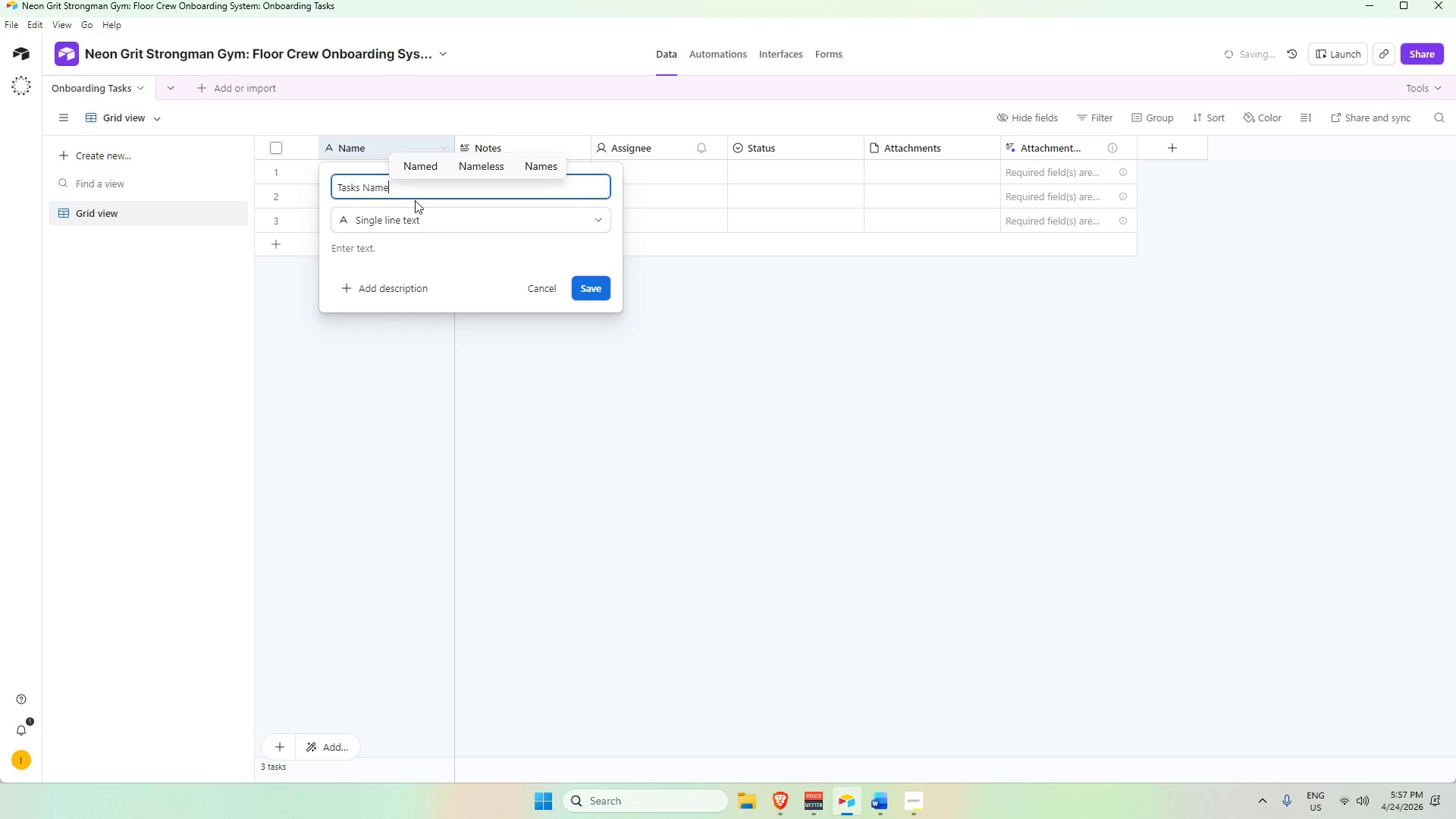 
key(Alt+Tab)
 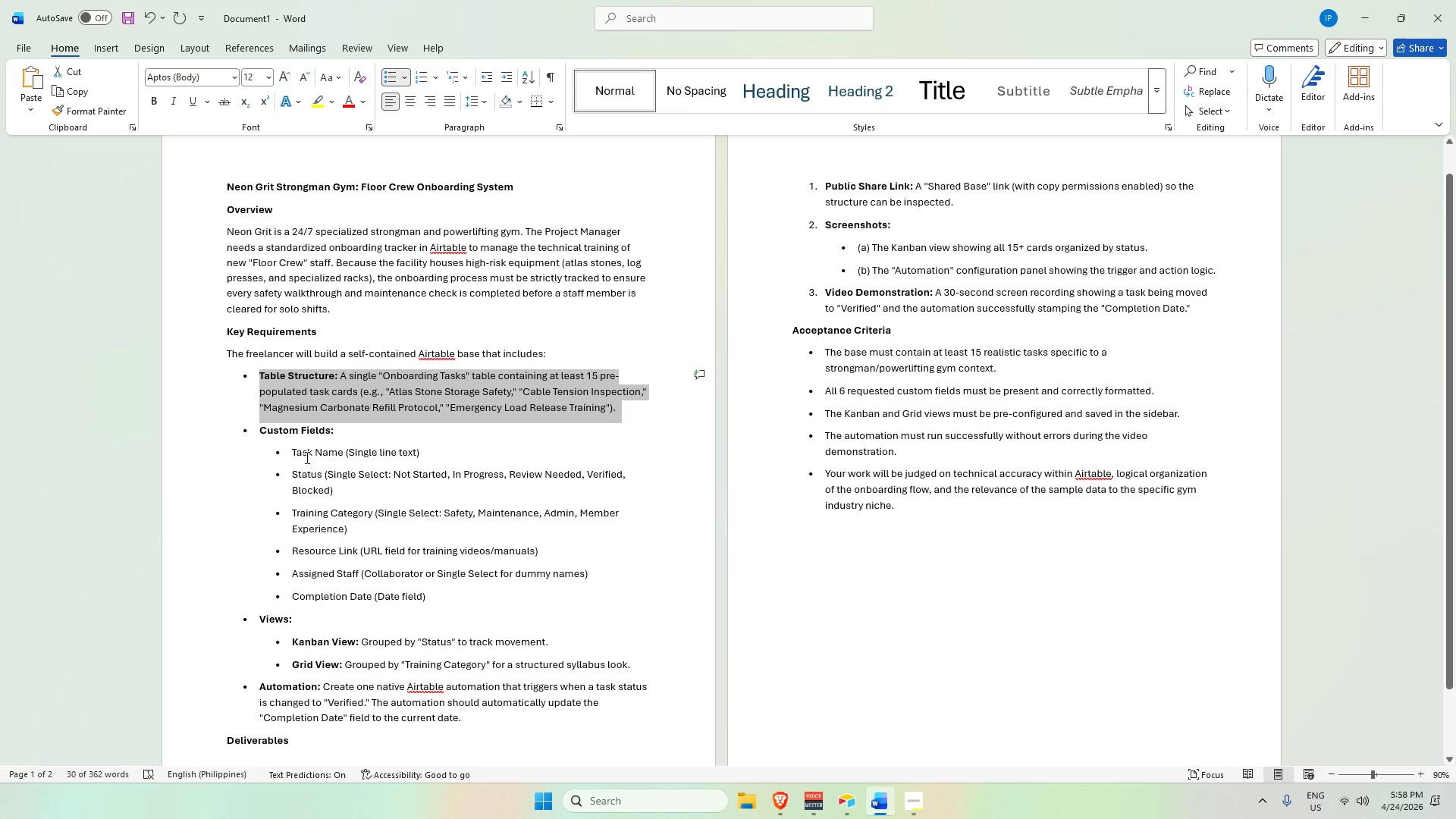 
wait(6.97)
 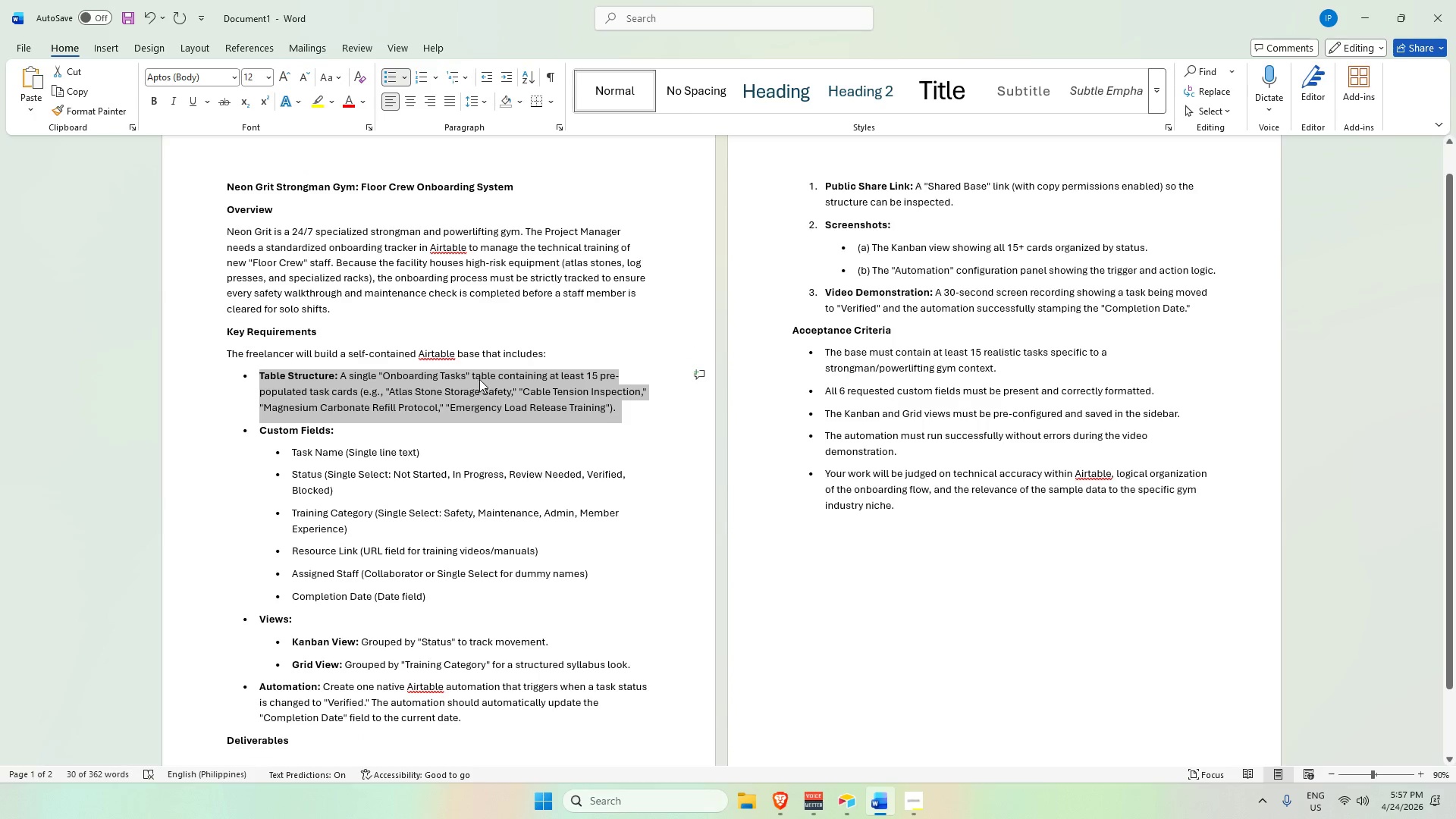 
key(Alt+AltLeft)
 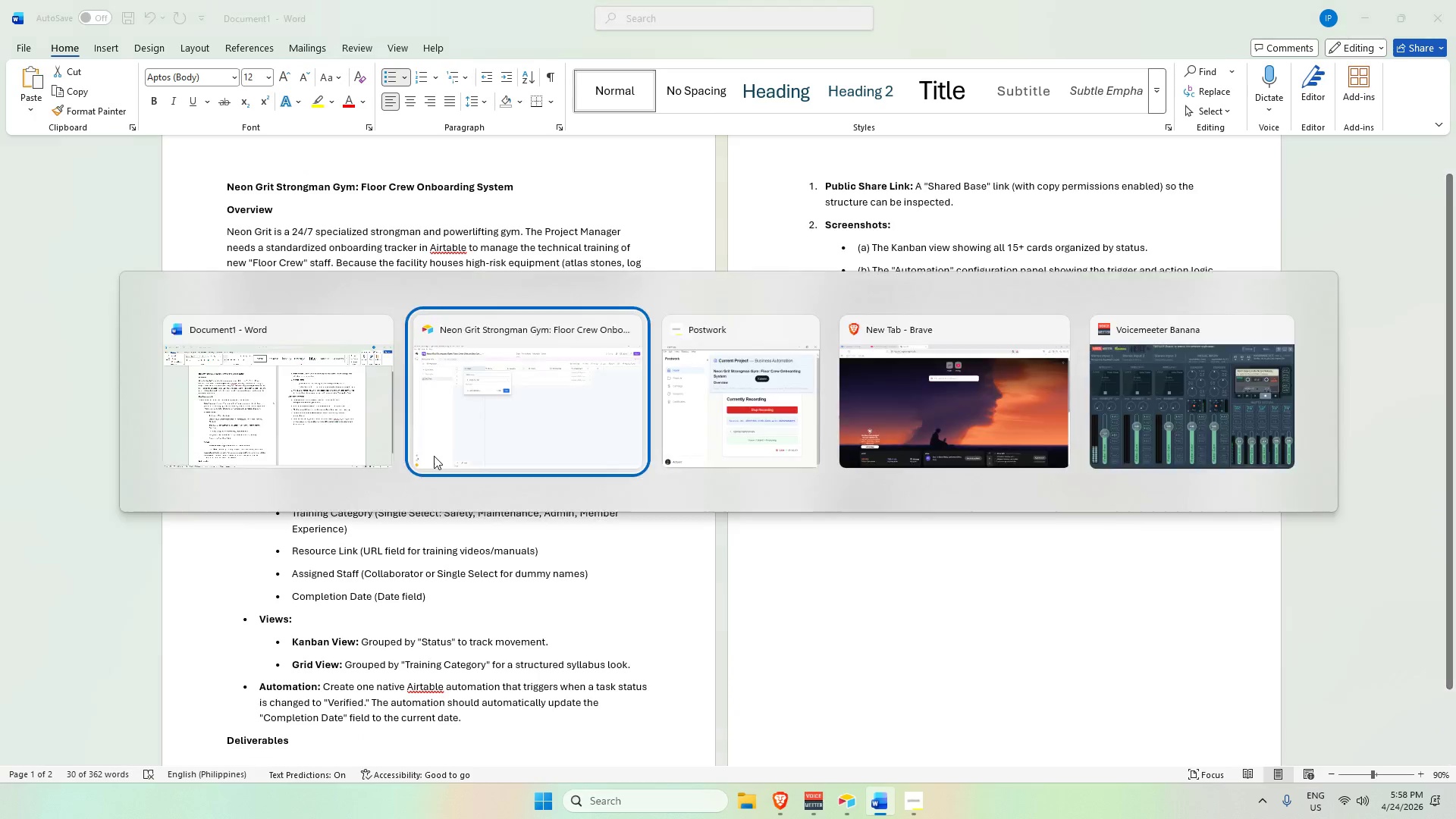 
key(Alt+Tab)
 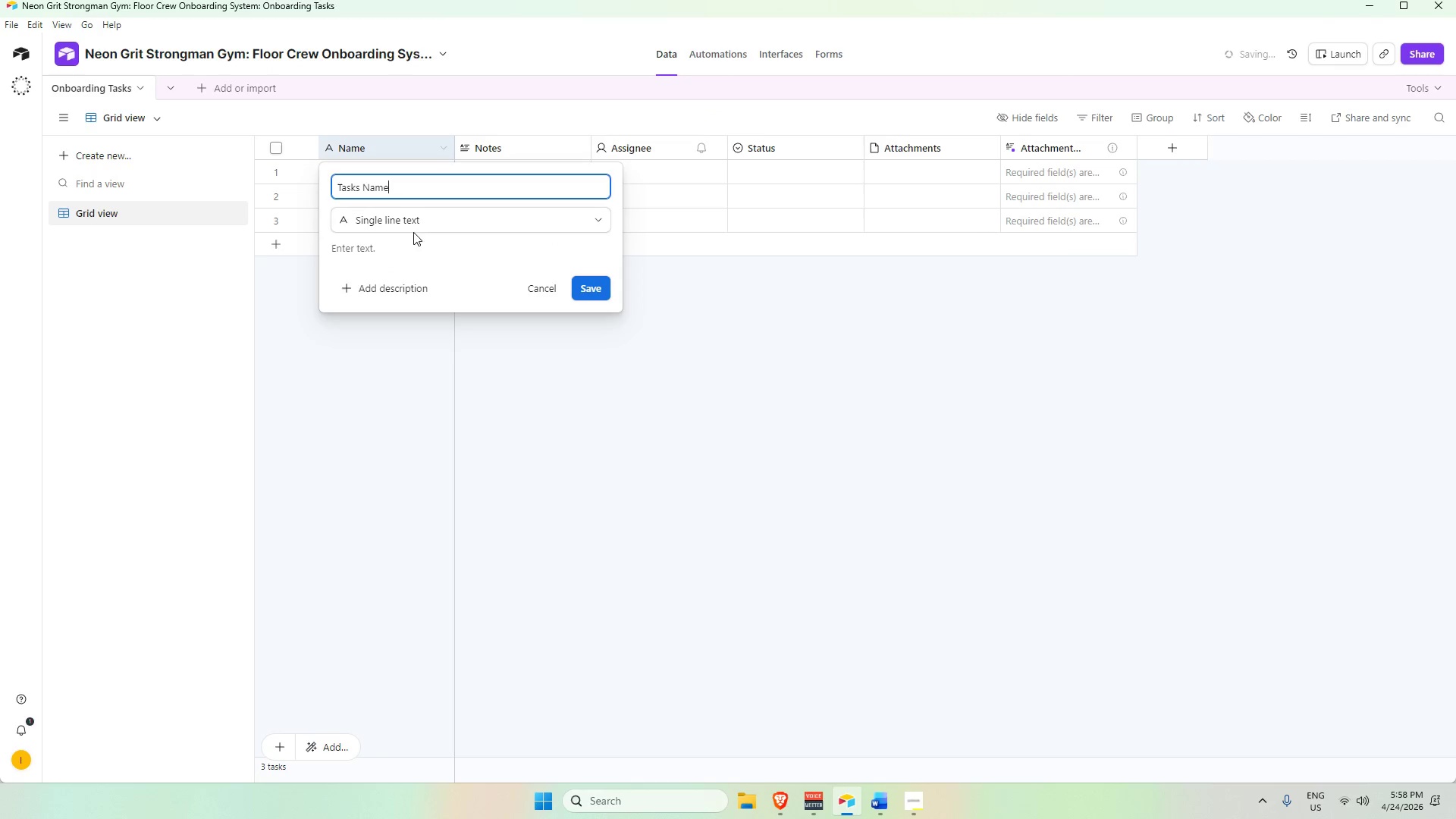 
left_click([419, 221])
 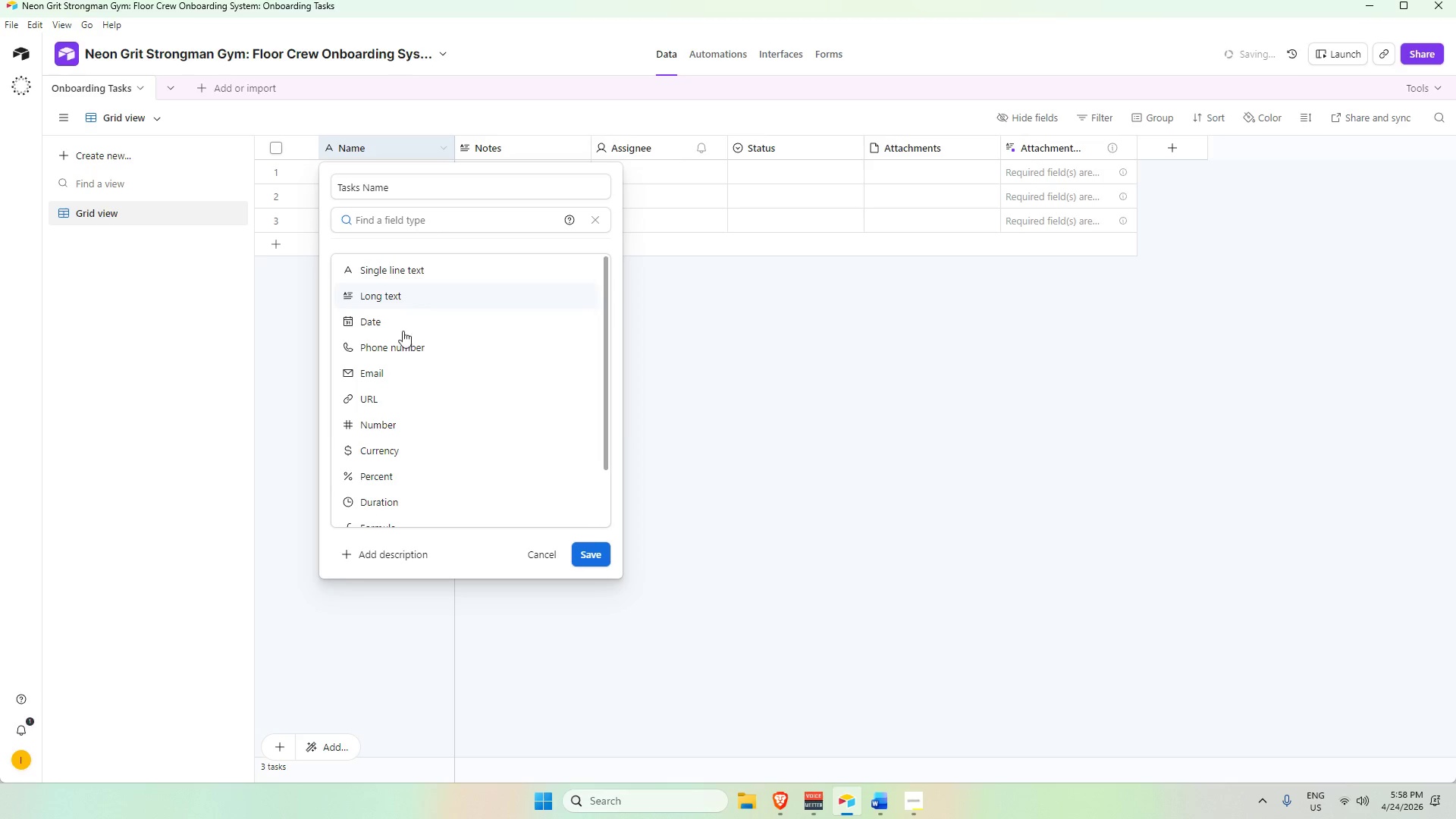 
left_click([421, 268])
 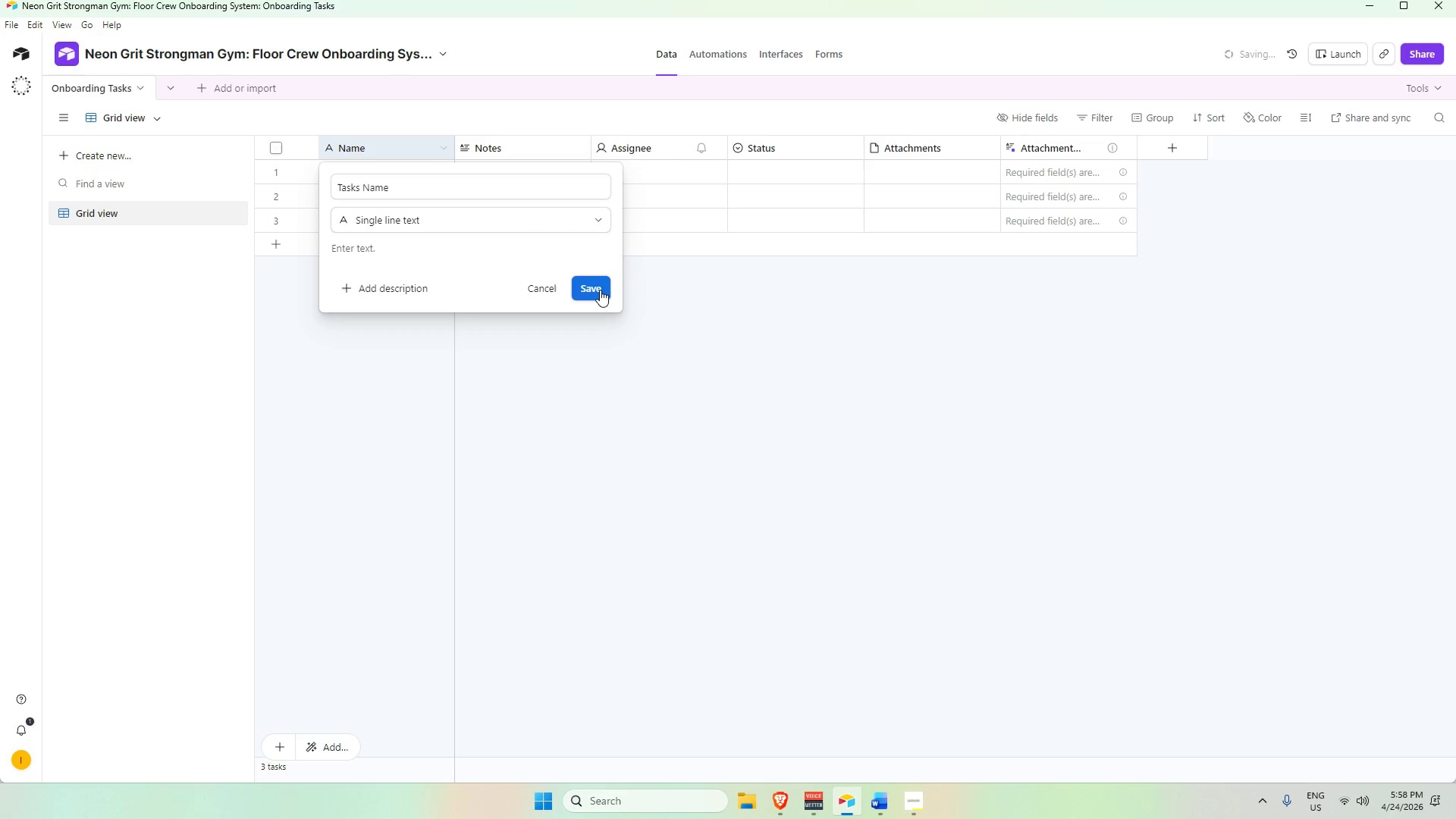 
left_click([591, 287])
 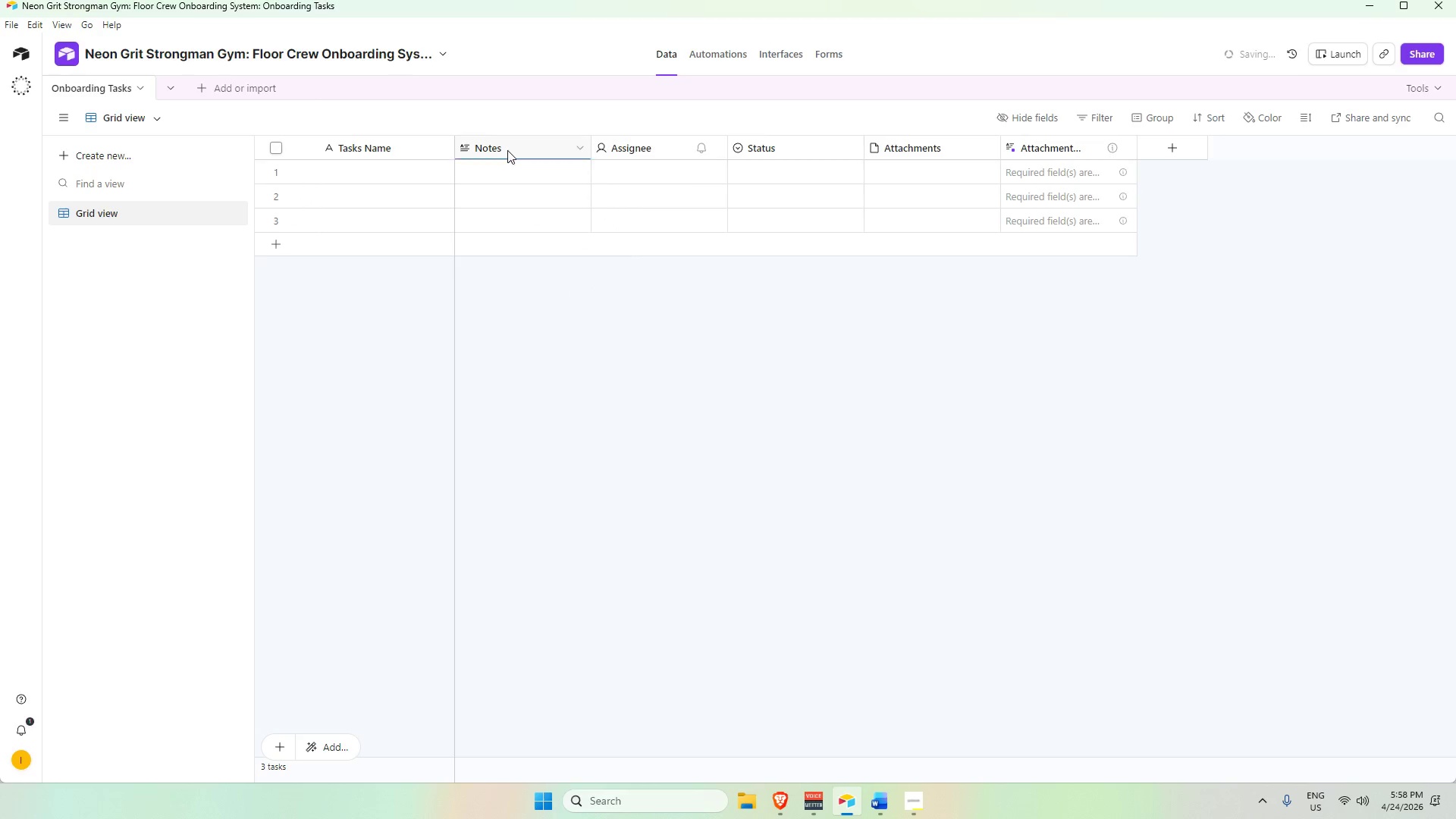 
double_click([510, 146])
 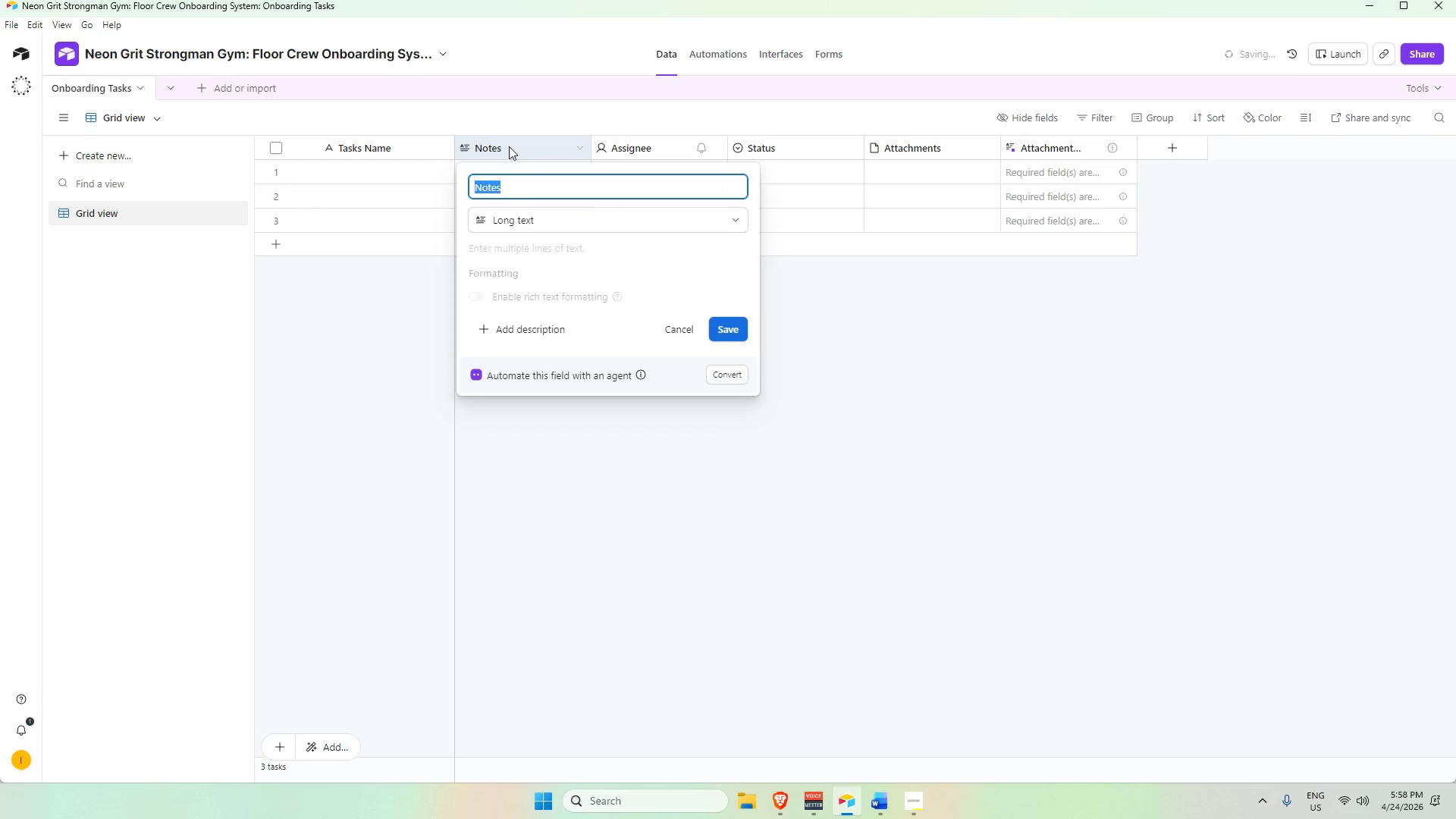 
key(Alt+AltLeft)
 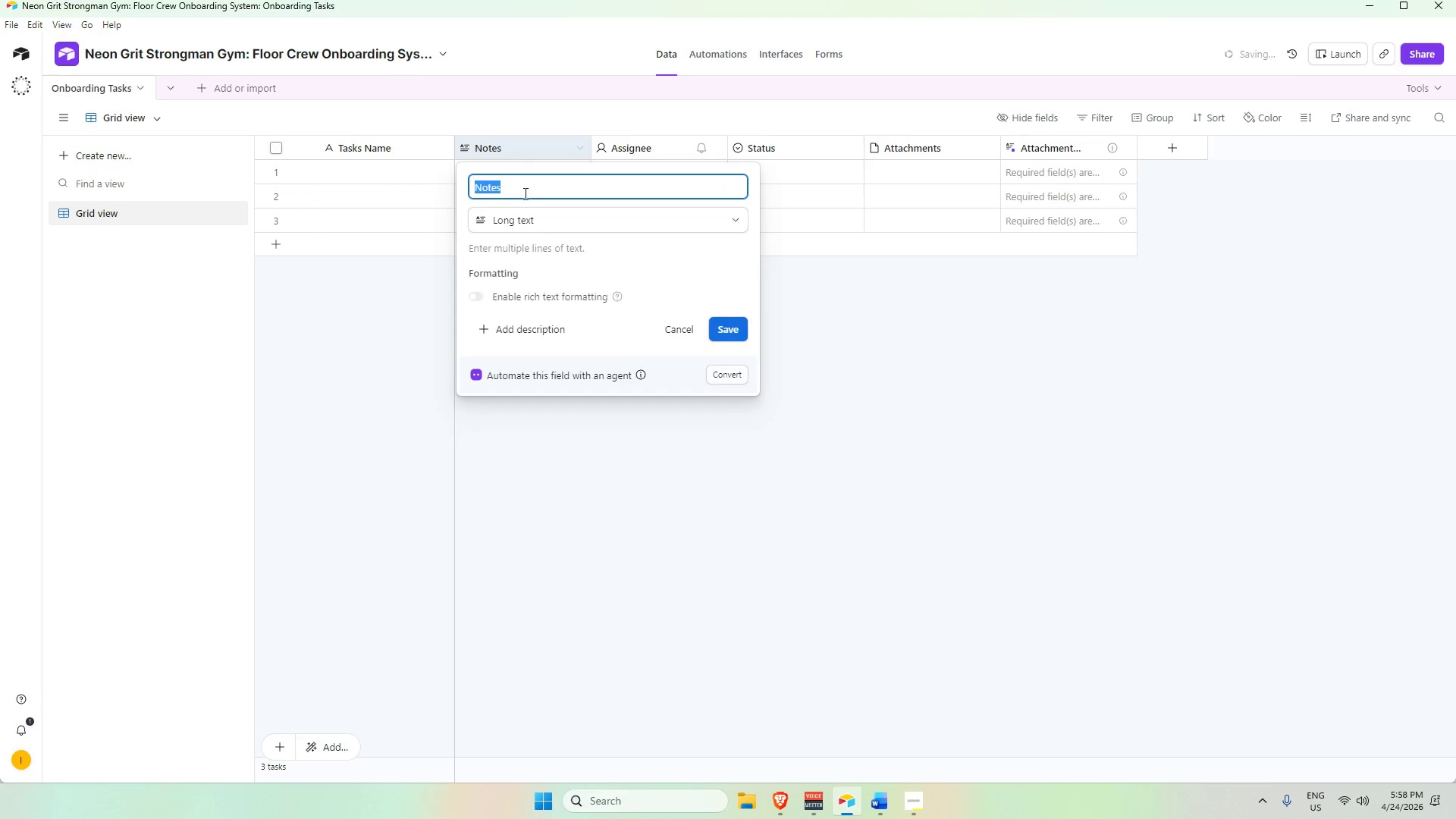 
key(Alt+Tab)
 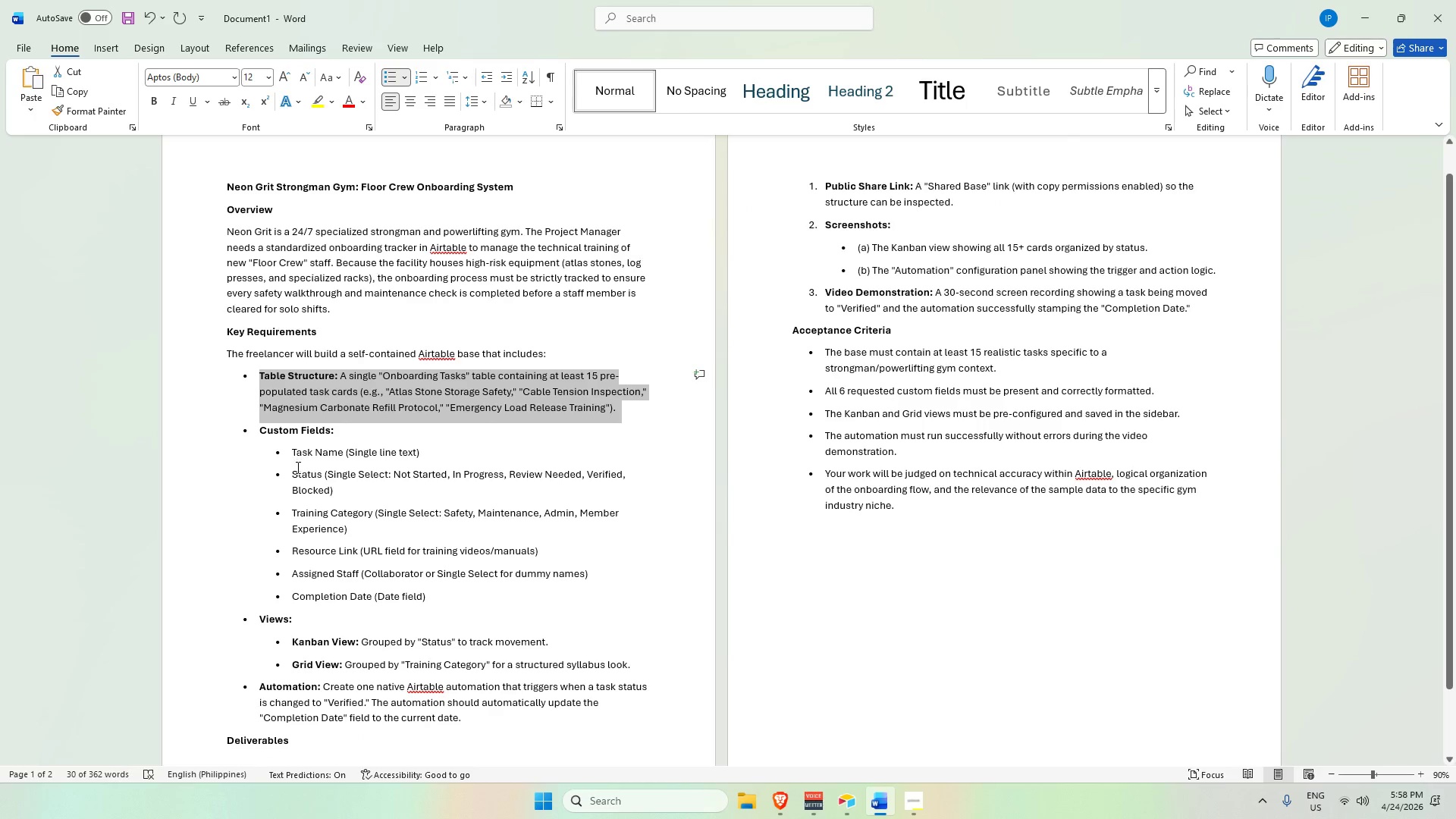 
key(Alt+AltLeft)
 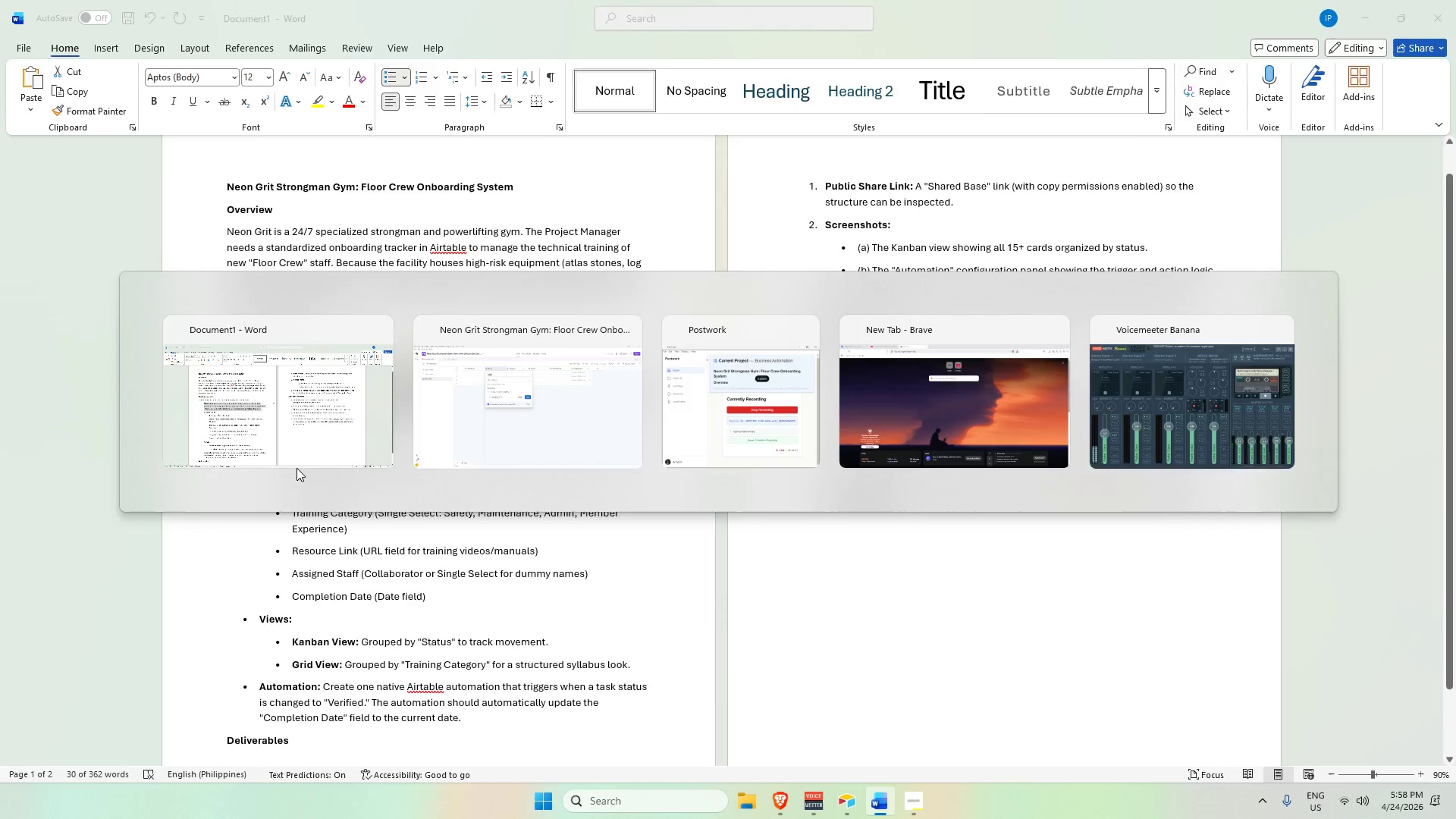 
key(Alt+Tab)
 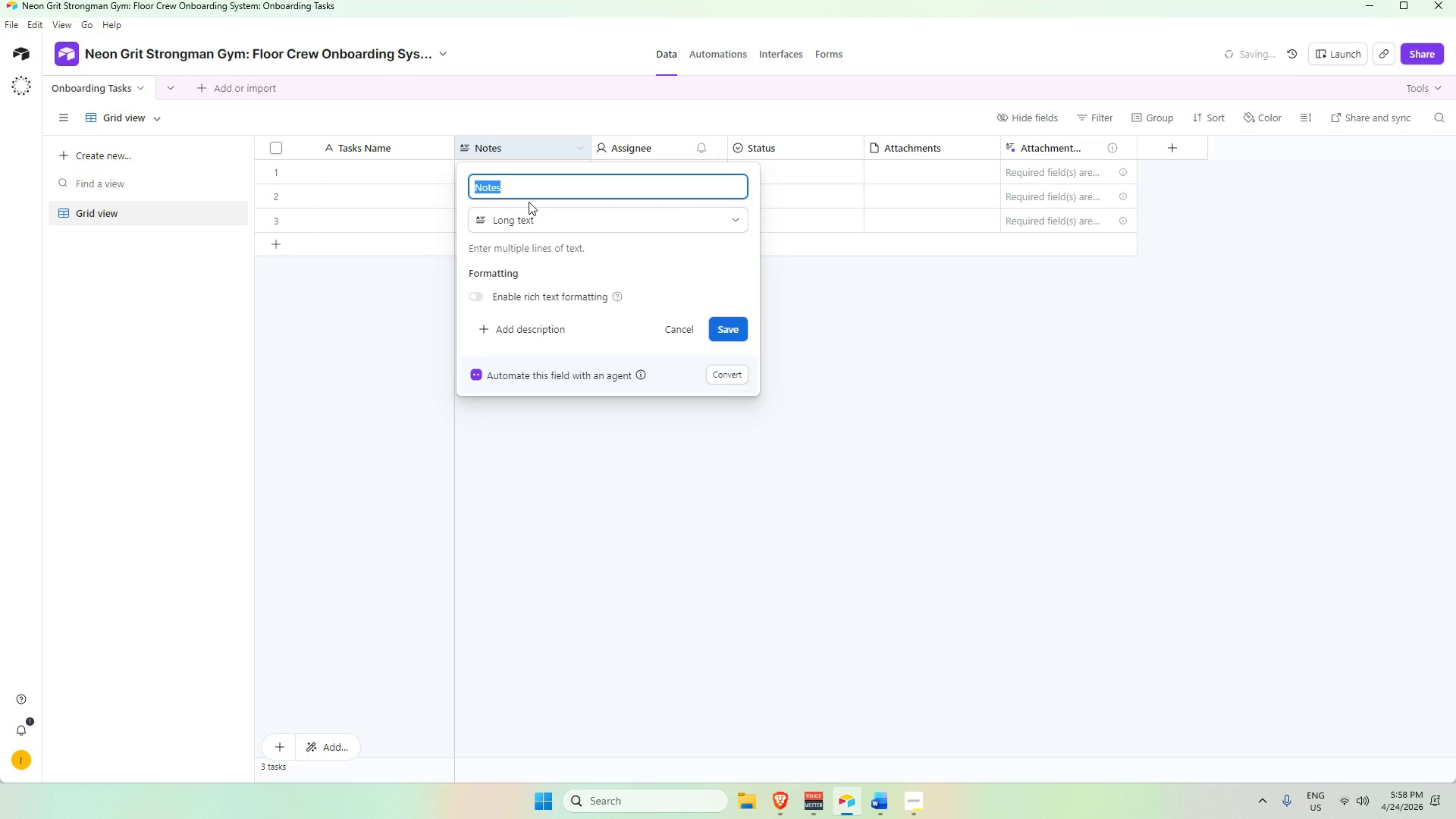 
type(=)
key(Backspace)
type(Status)
 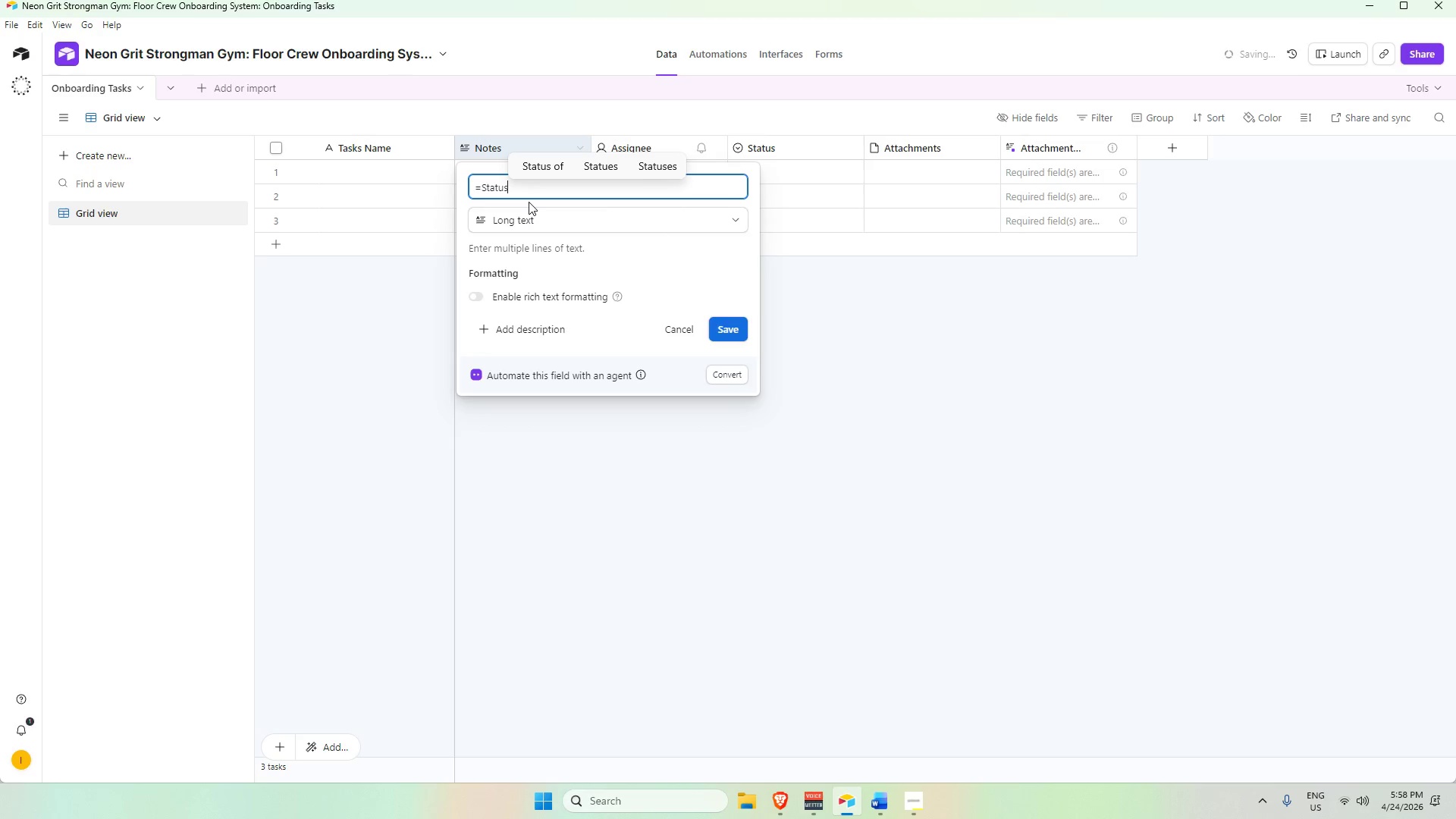 
left_click([482, 185])
 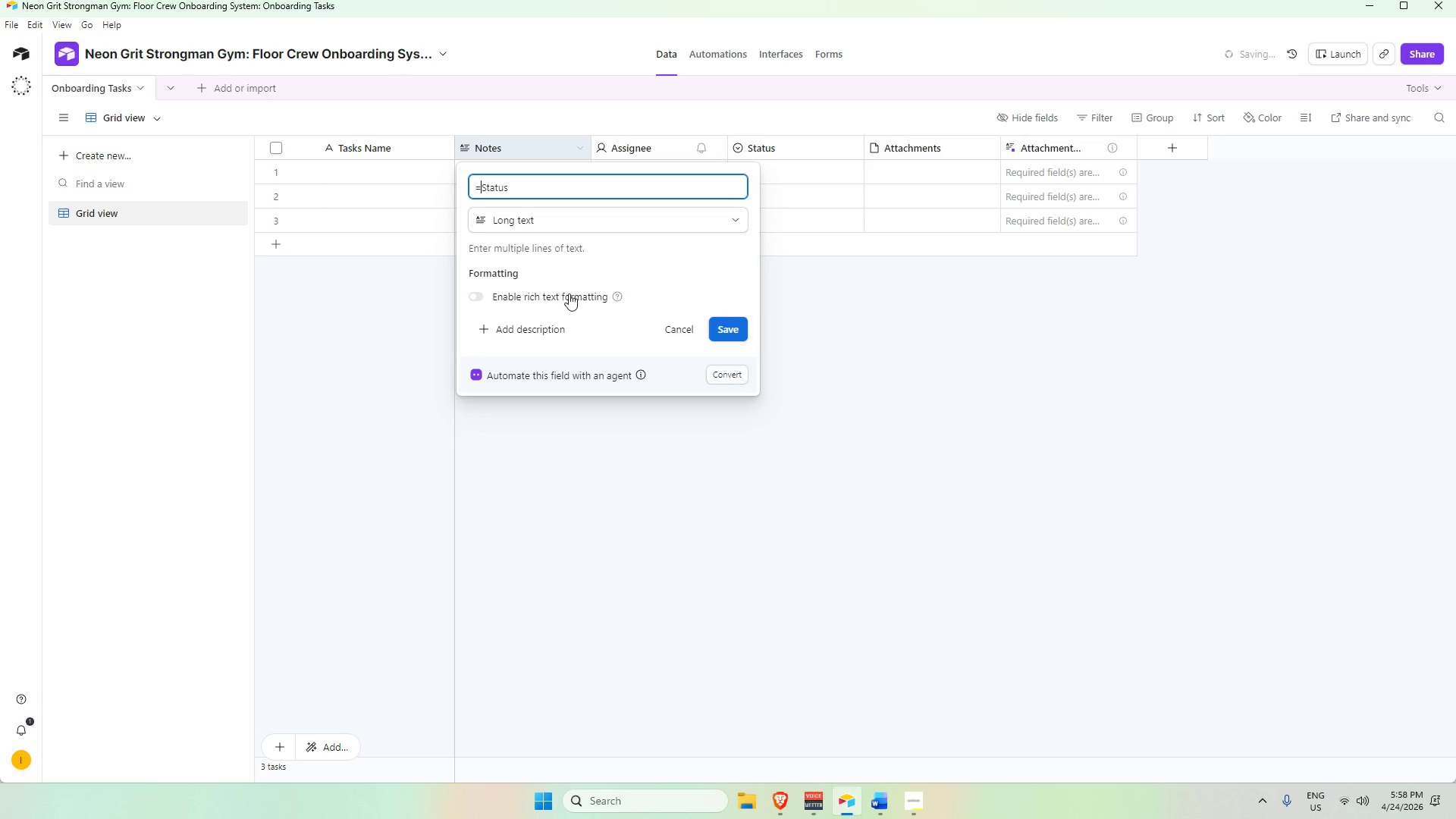 
key(Backspace)
 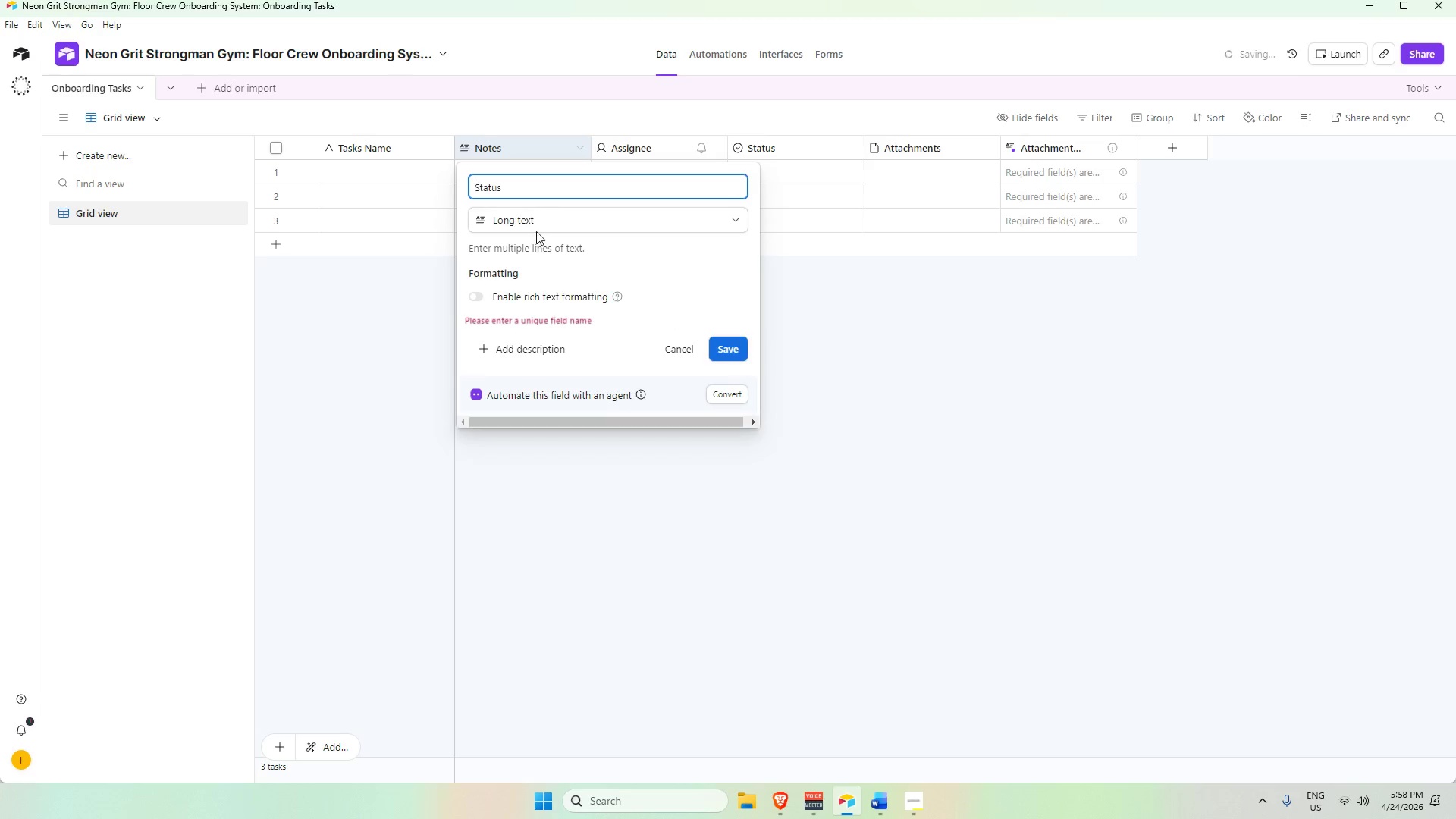 
left_click([556, 209])
 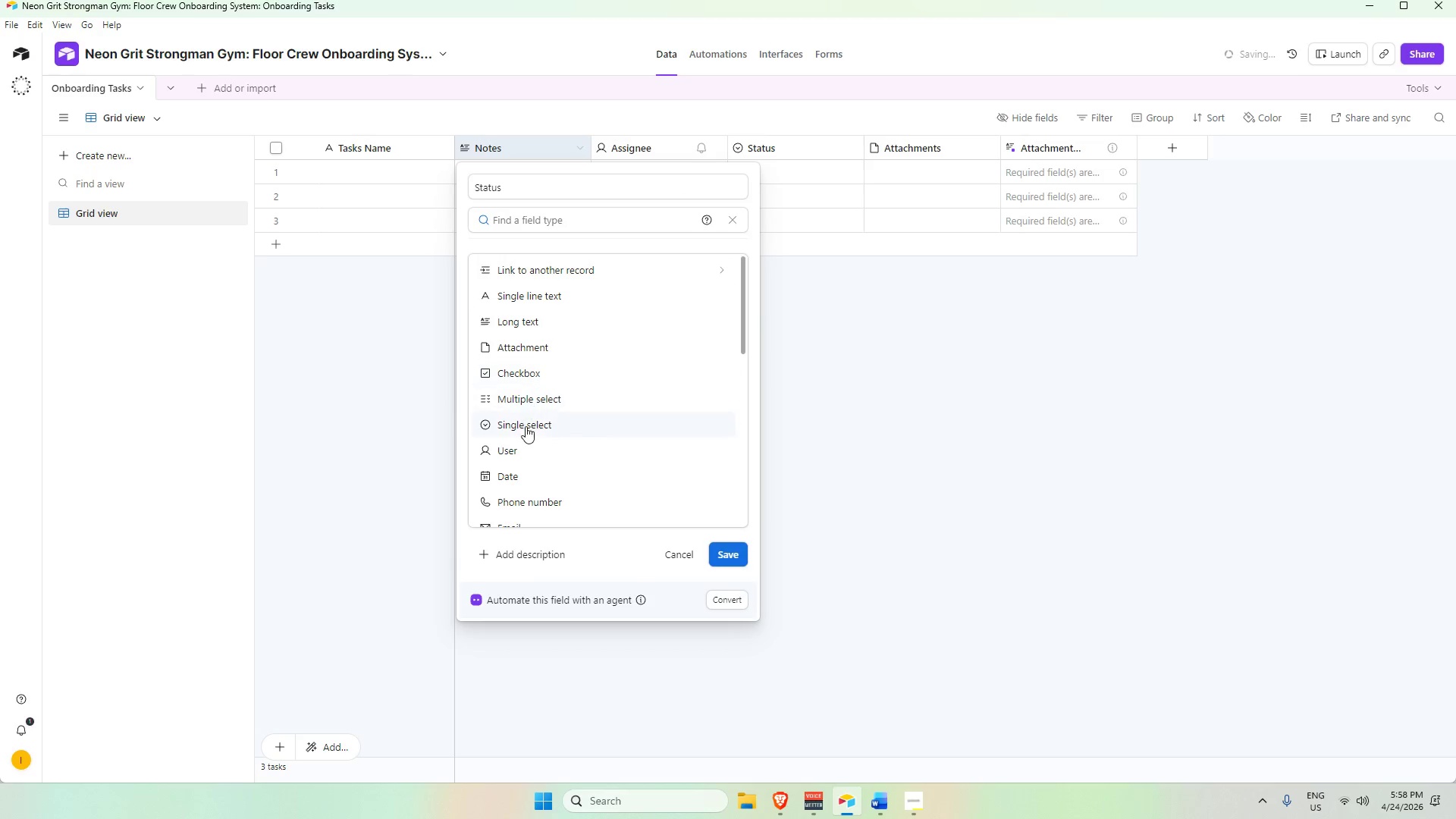 
left_click([535, 429])
 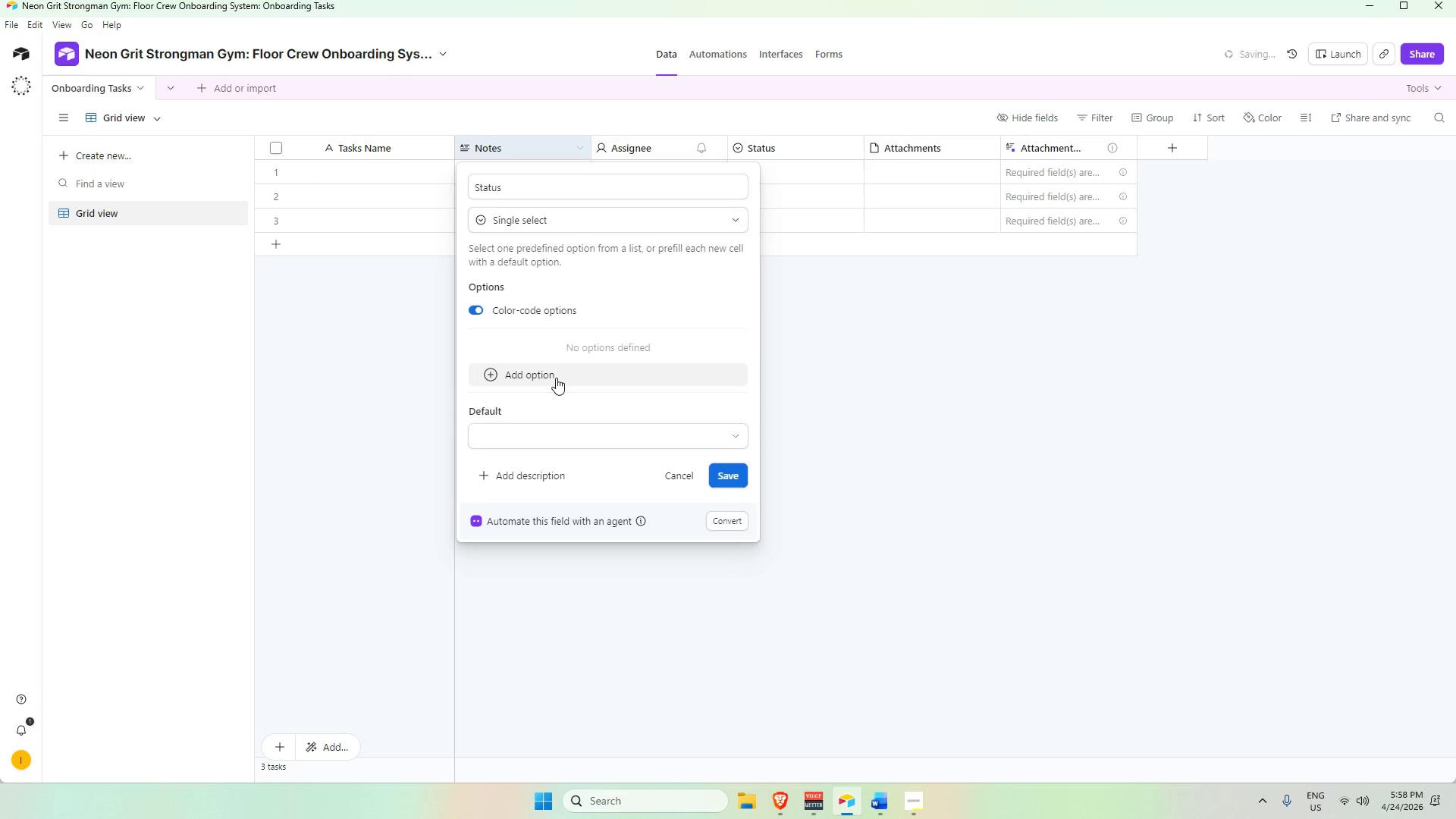 
left_click([556, 377])
 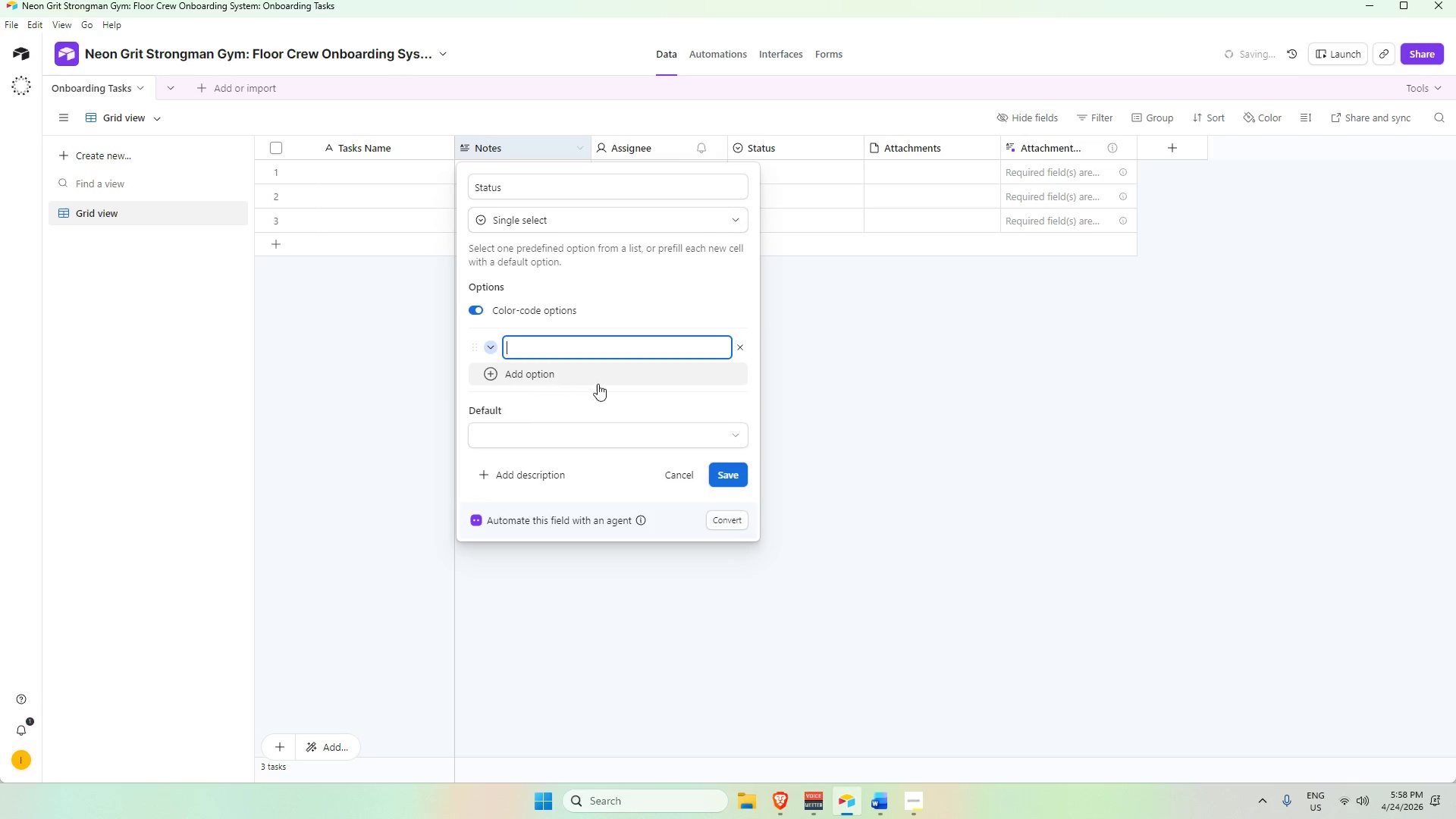 
key(Alt+AltLeft)
 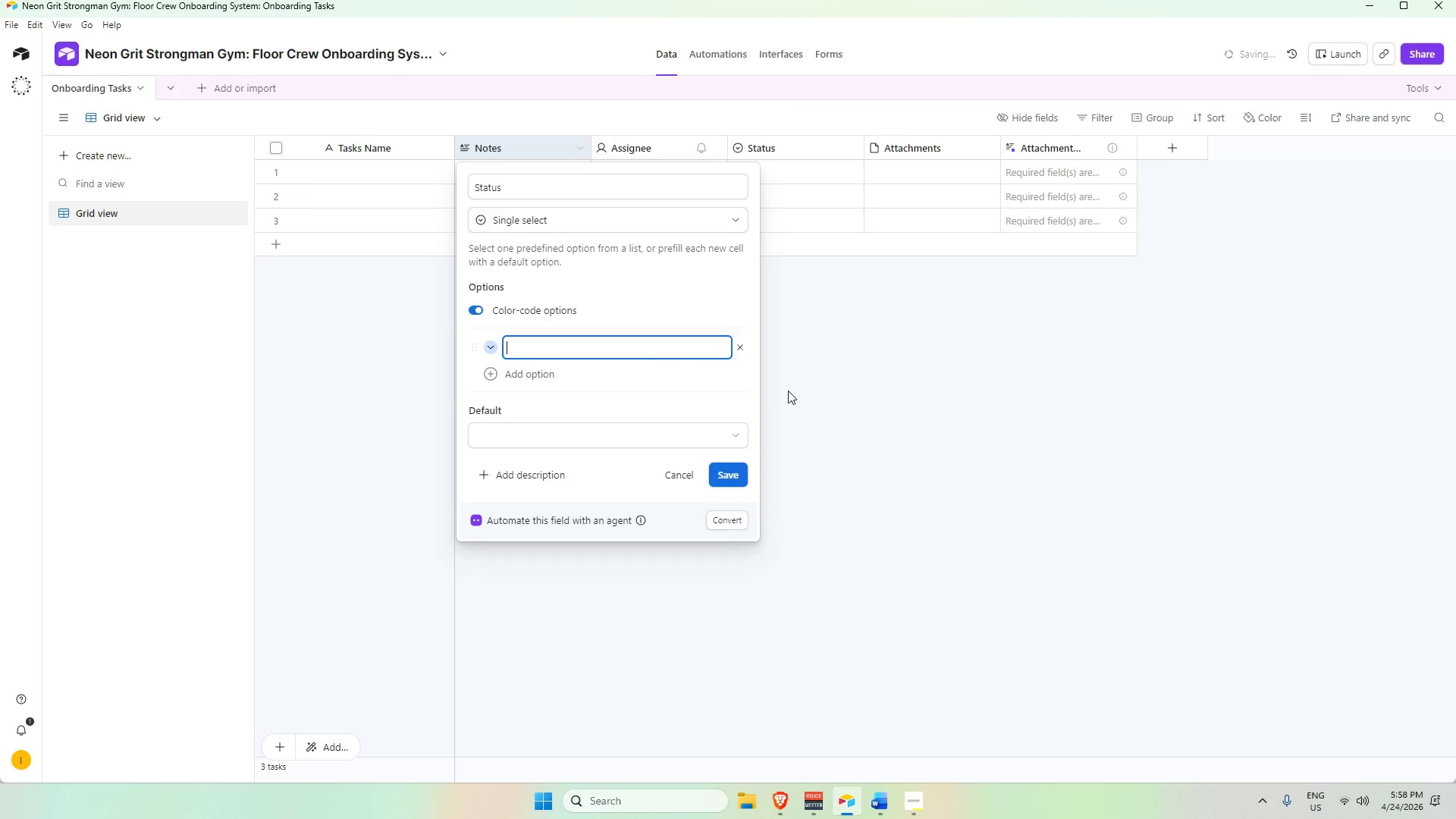 
key(Alt+Tab)
 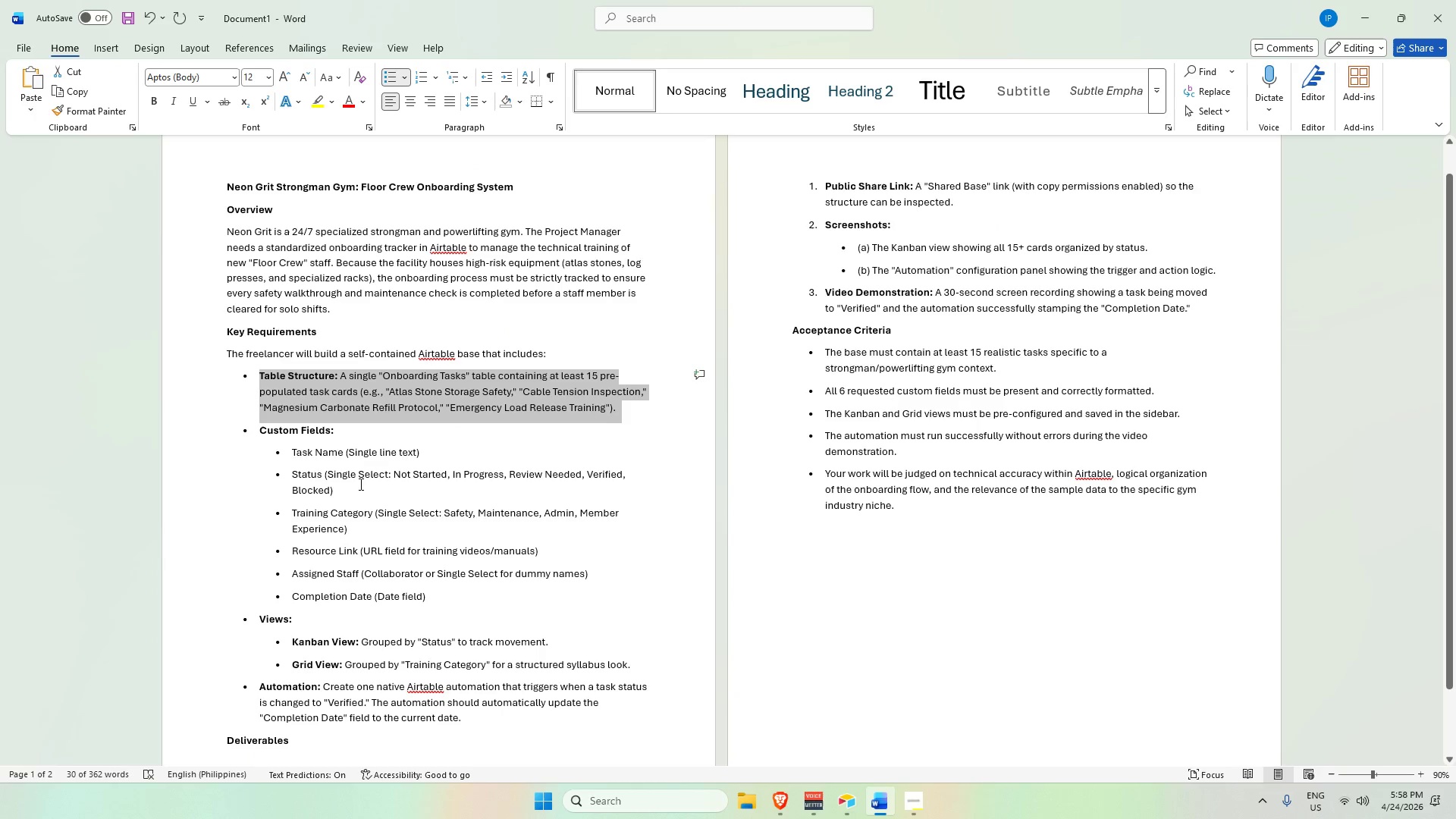 
key(Alt+AltLeft)
 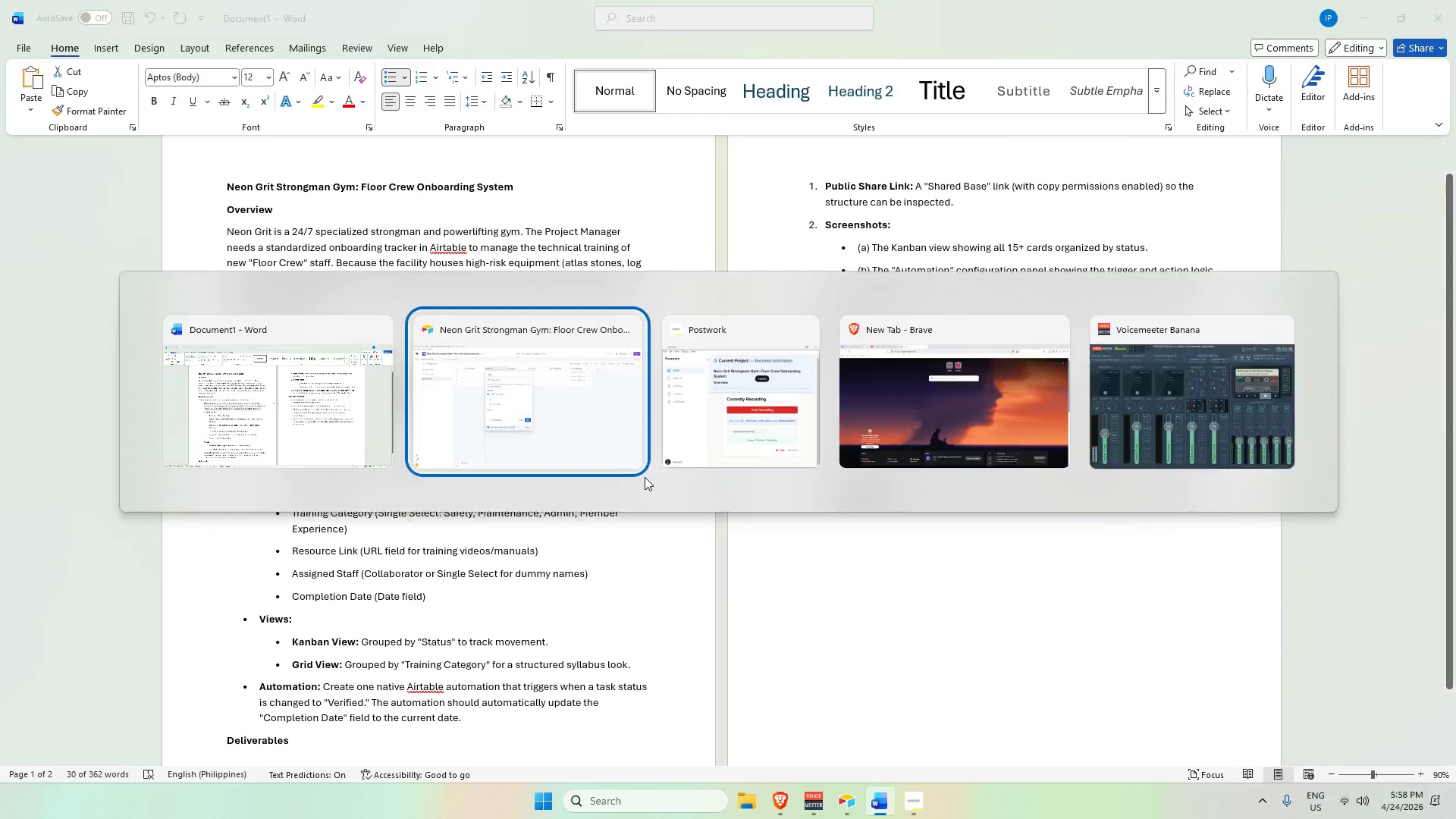 
key(Tab)
type(Not Started)
 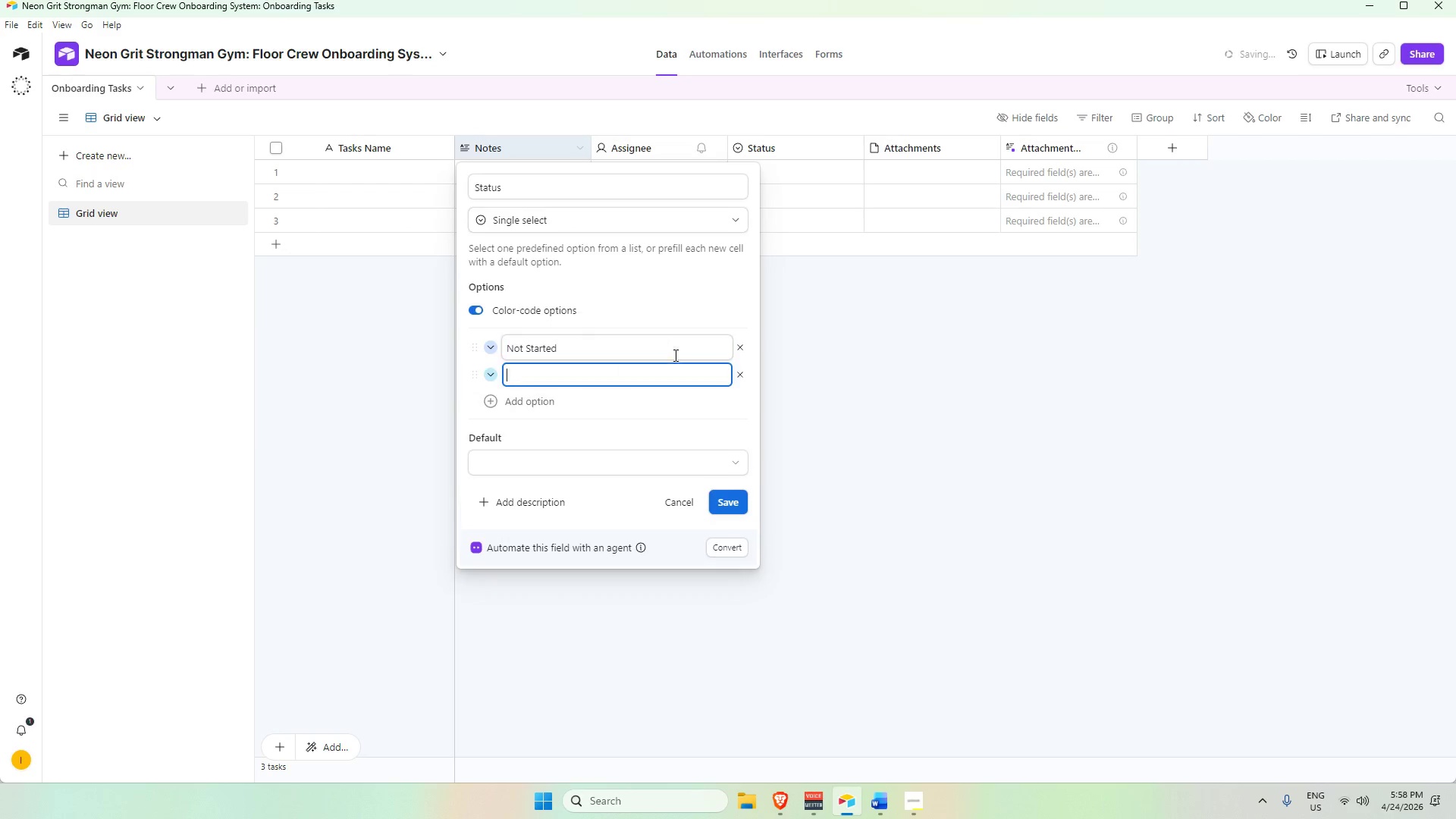 
 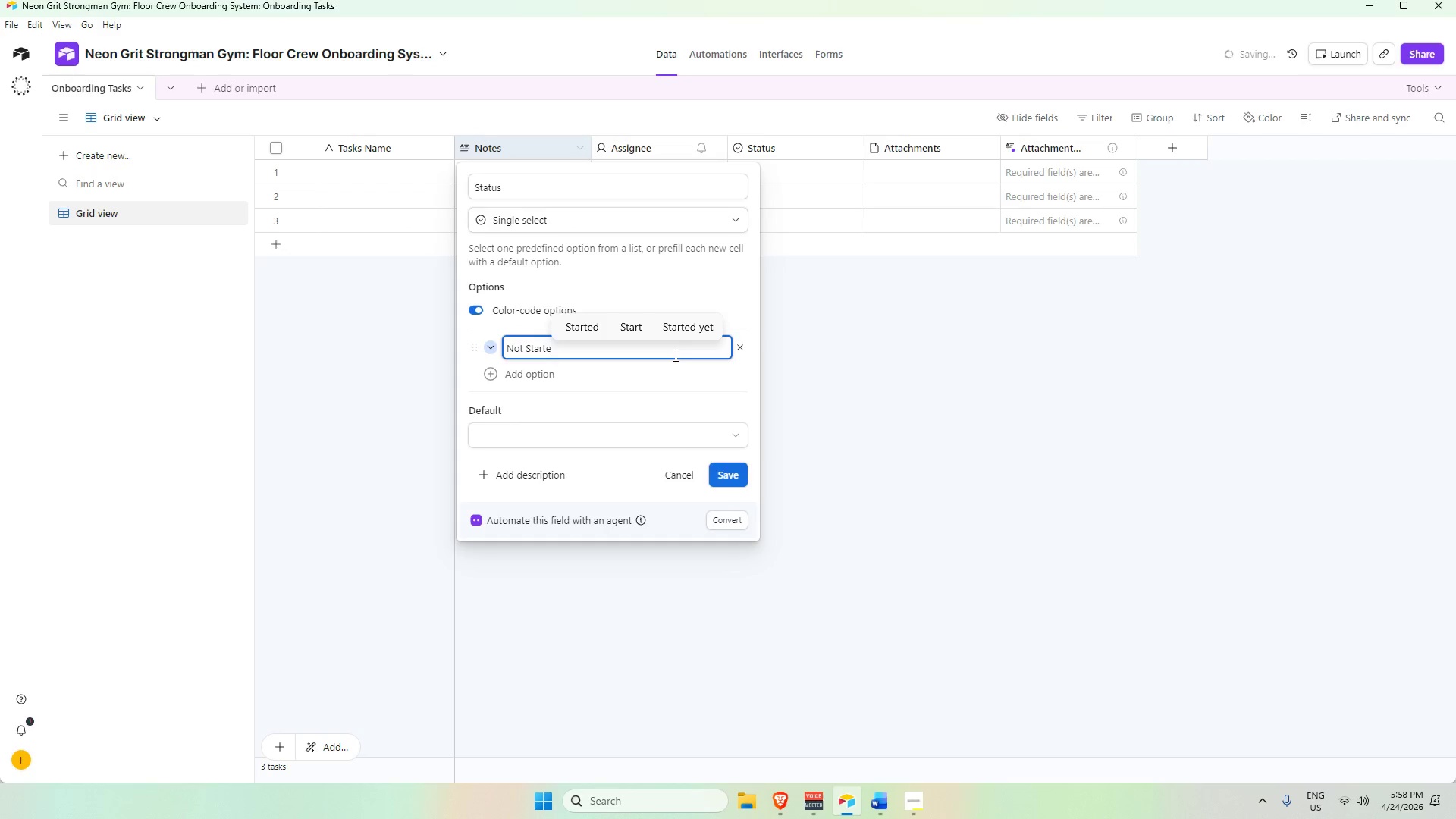 
key(Enter)
 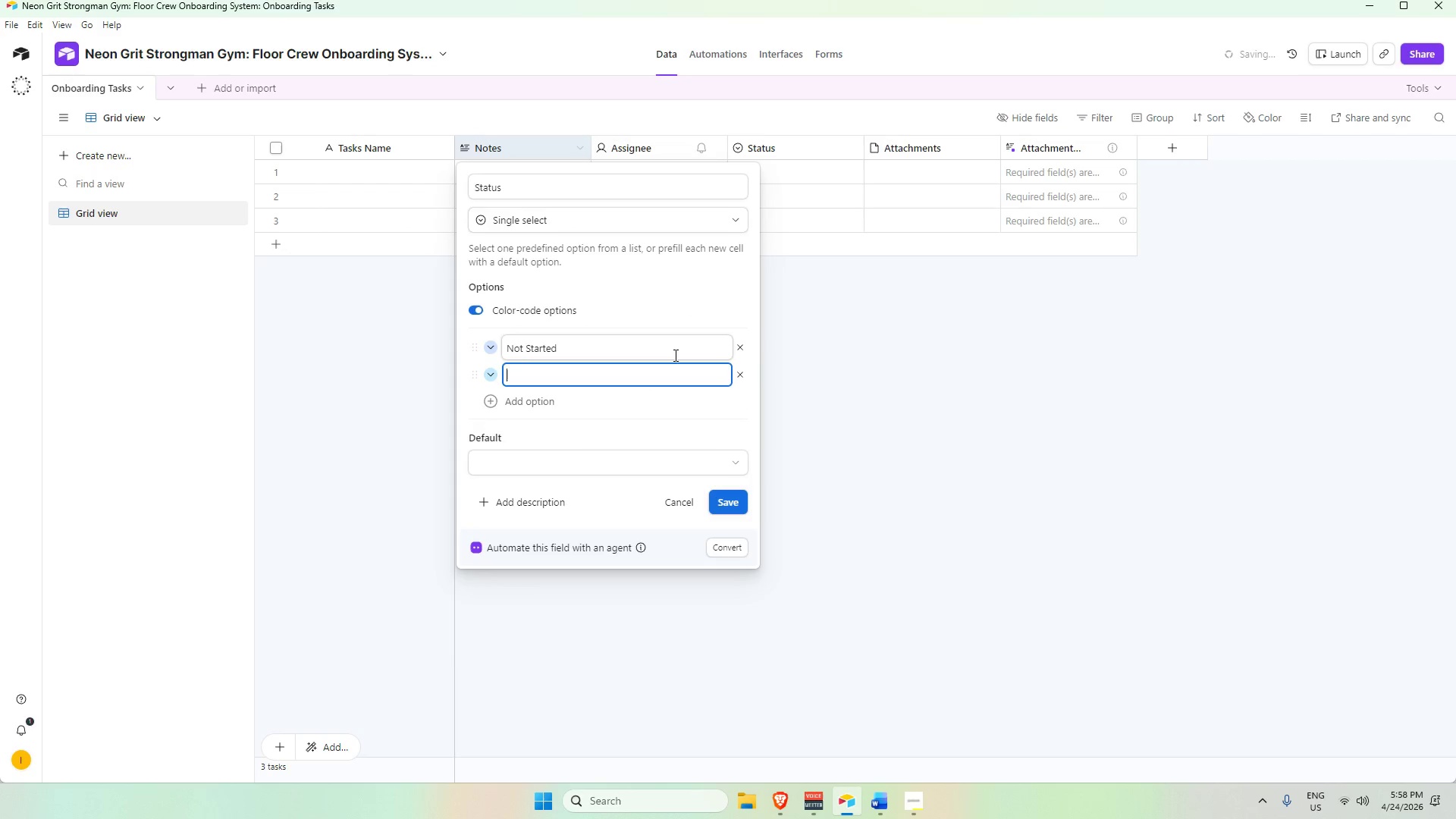 
key(Alt+AltLeft)
 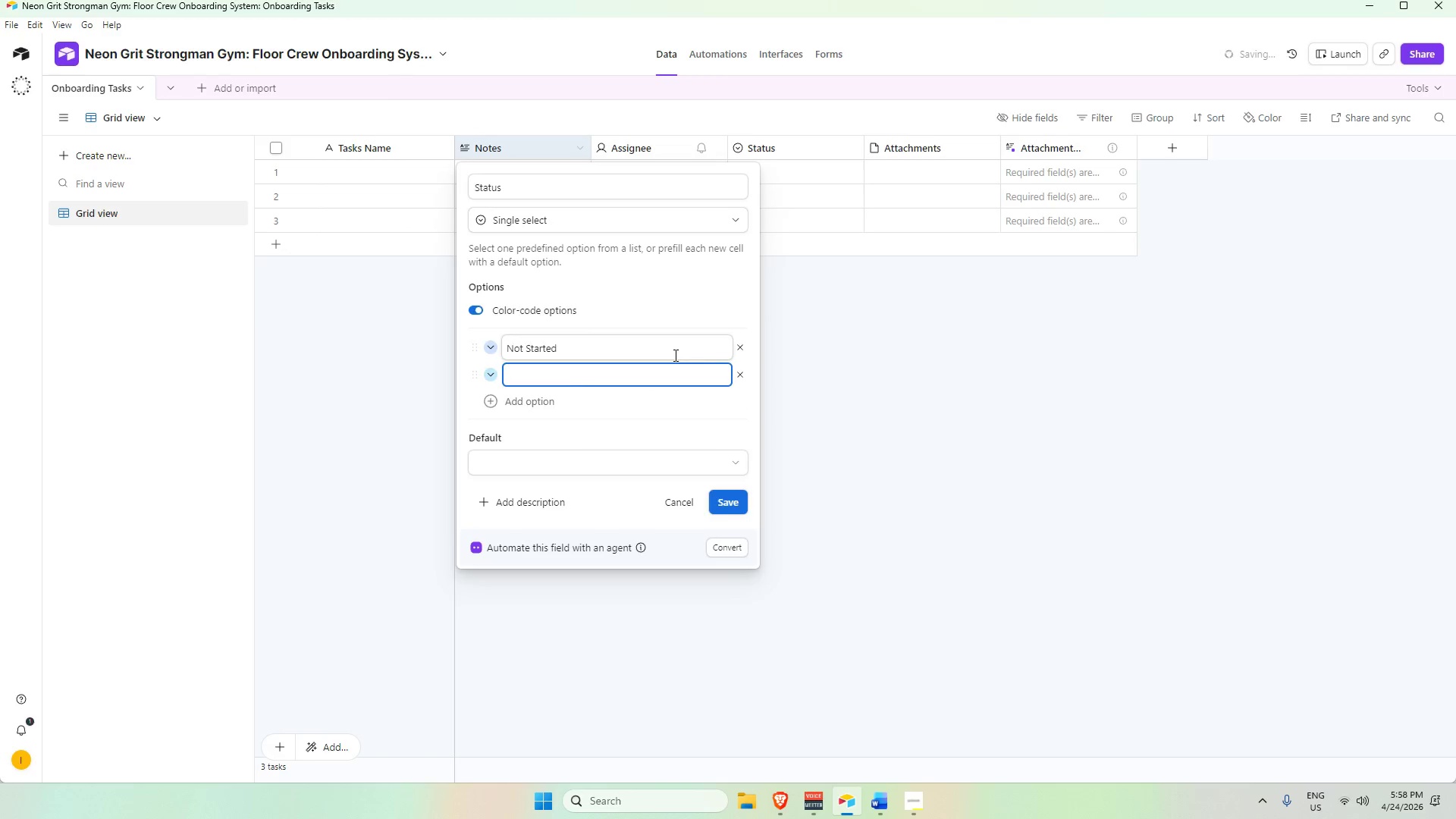 
key(Tab)
key(Tab)
type(In Progress)
 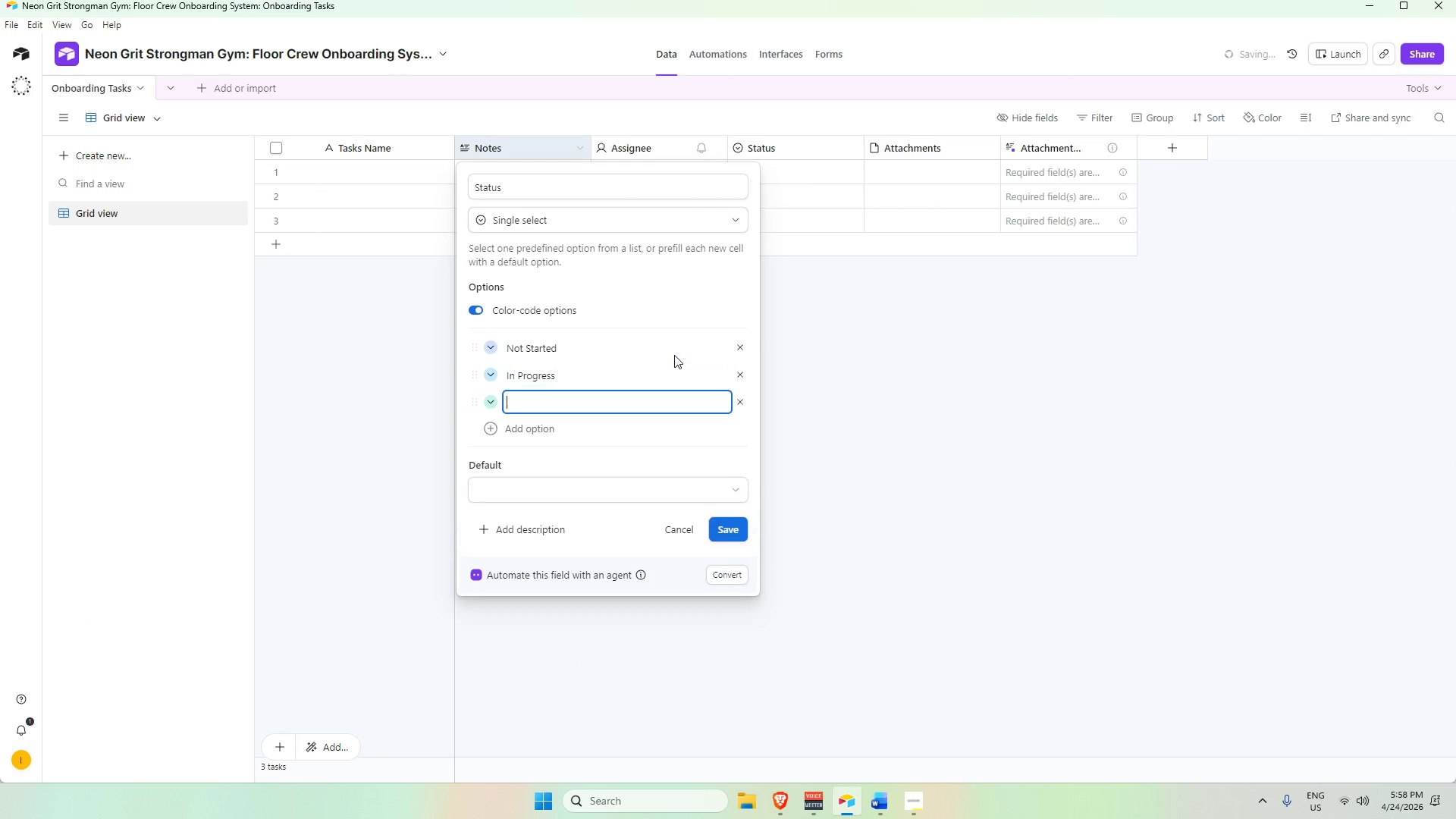 
hold_key(key=AltLeft, duration=0.31)
 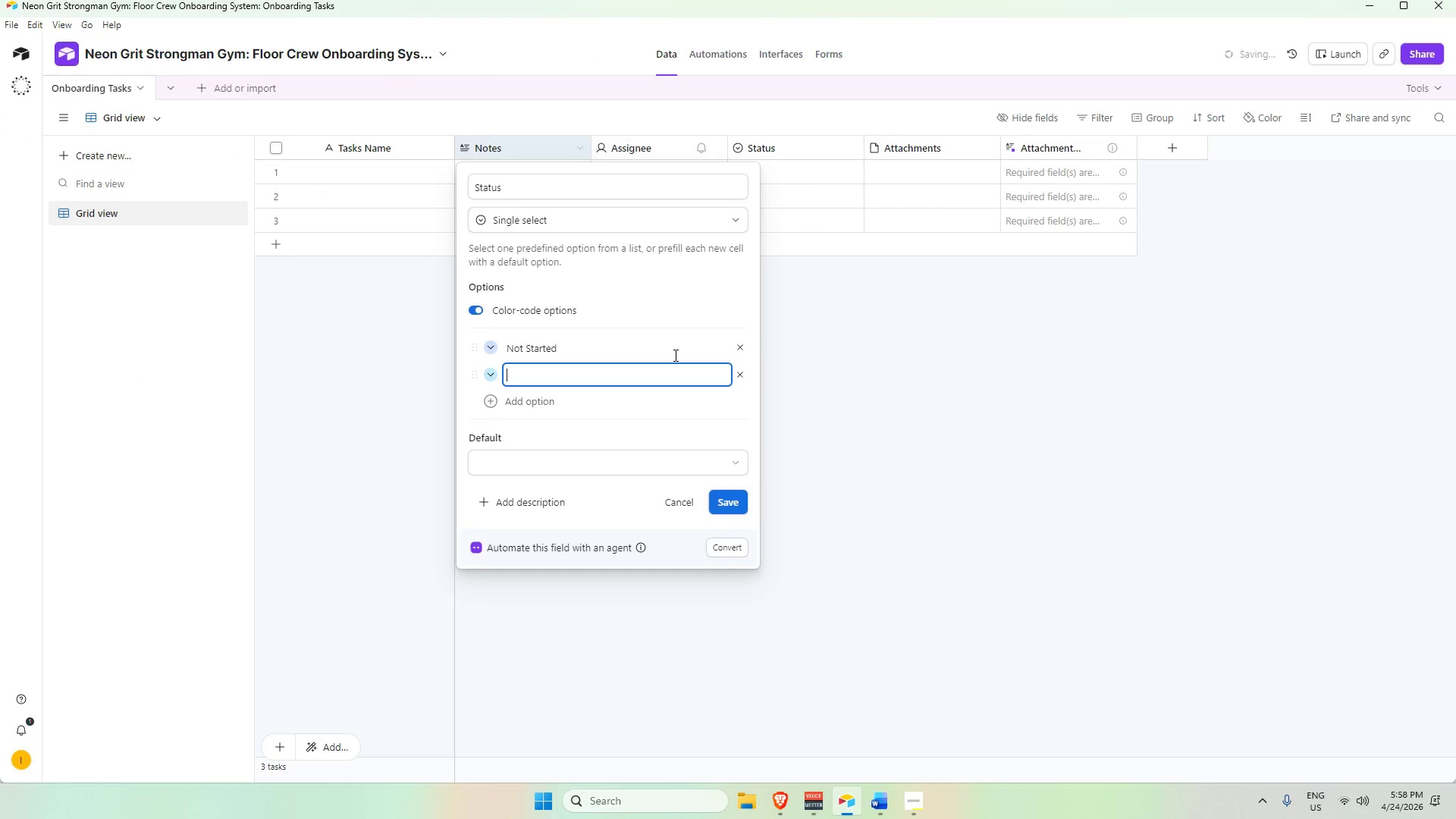 
key(Enter)
 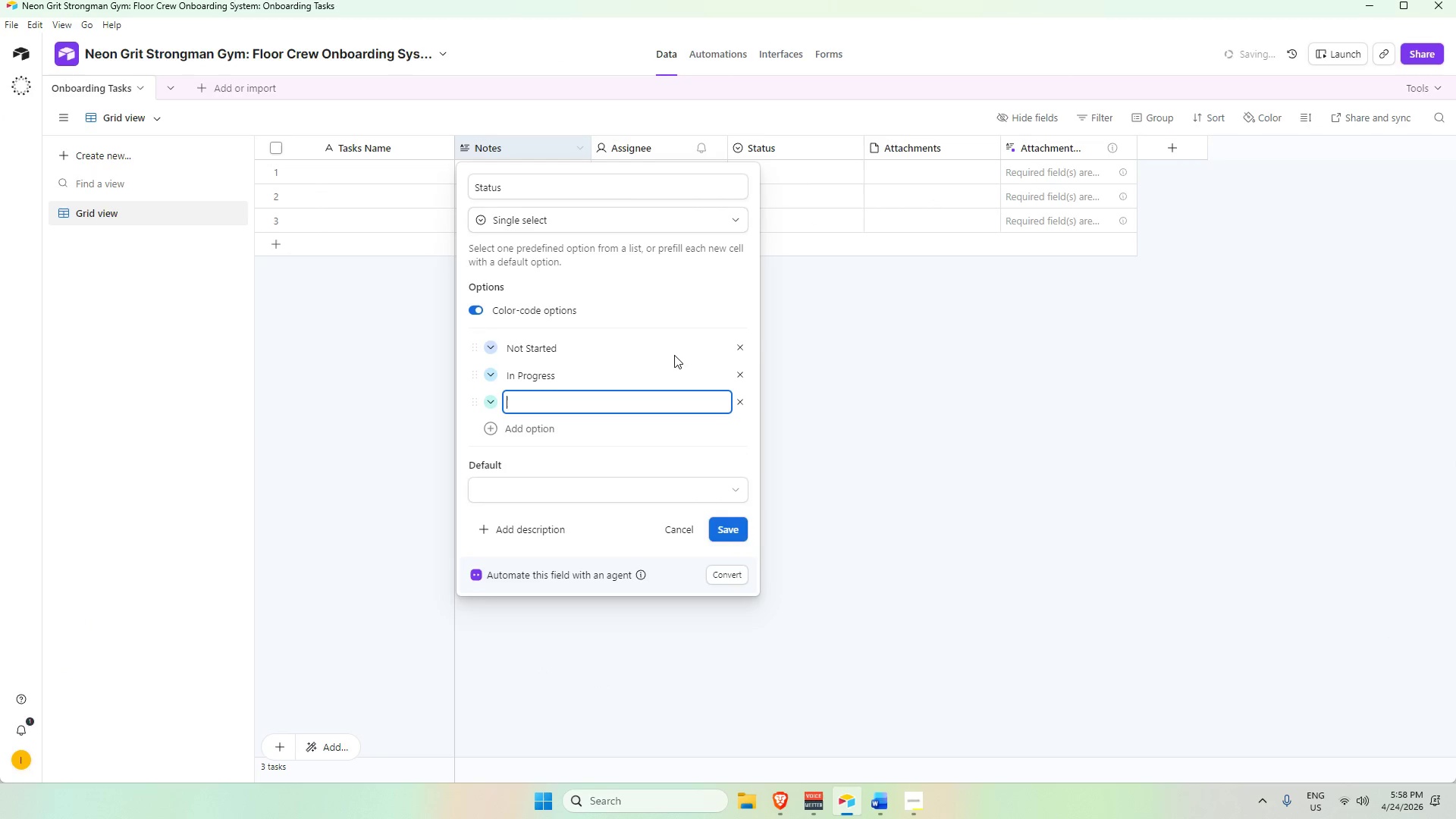 
key(Alt+AltLeft)
 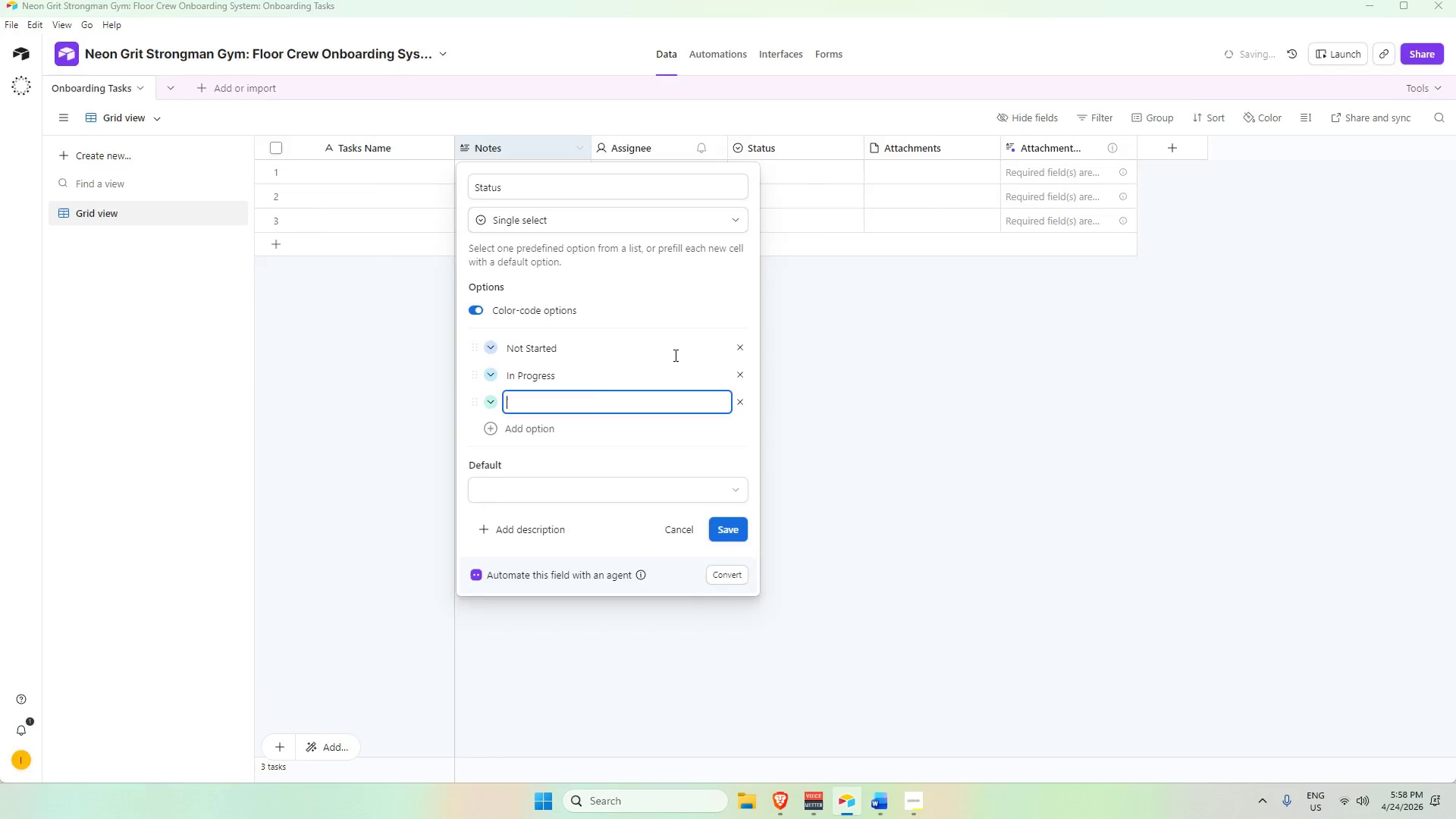 
key(Alt+Tab)
 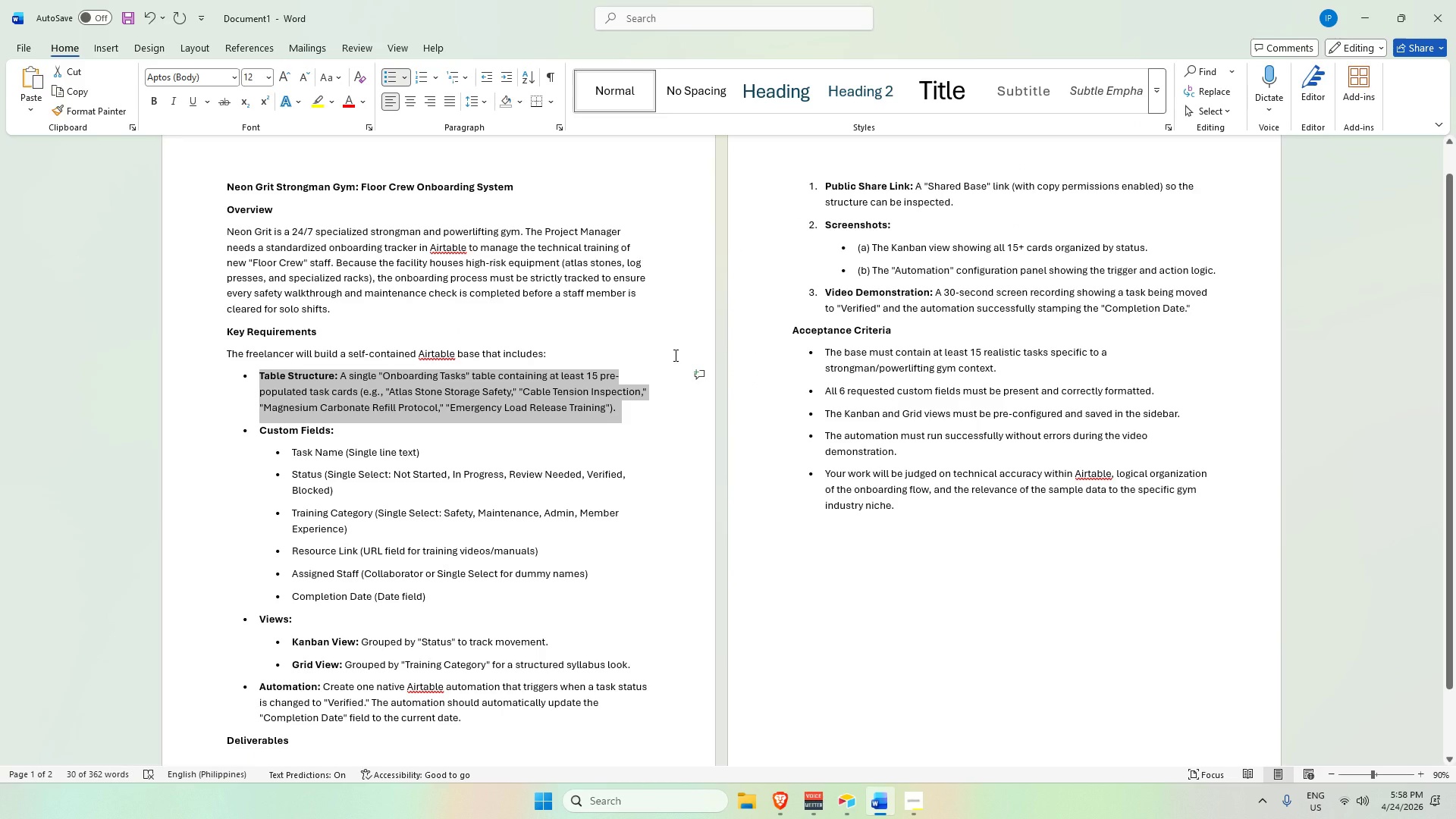 
key(Alt+AltLeft)
 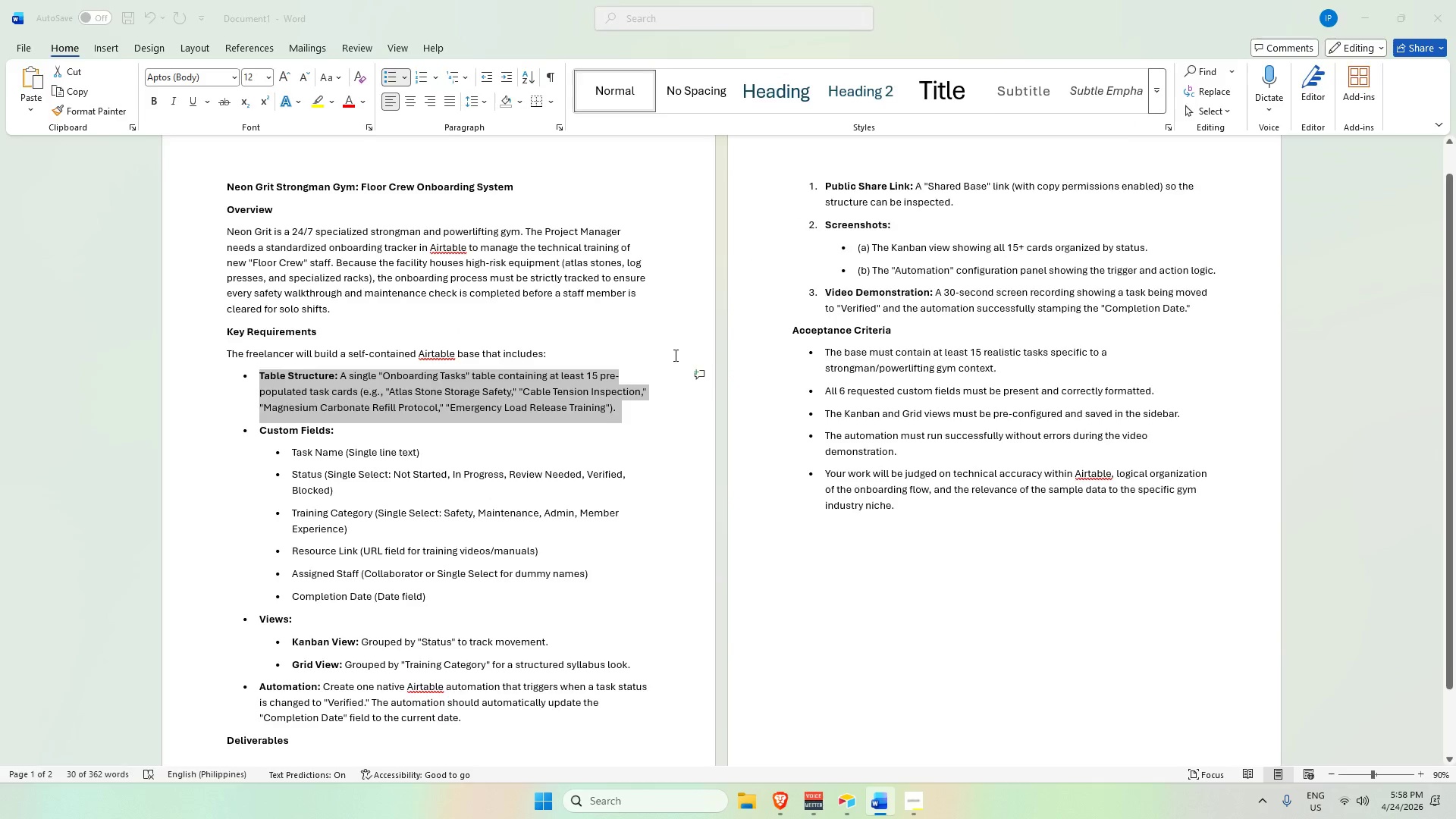 
key(Tab)
type(Review Needed)
 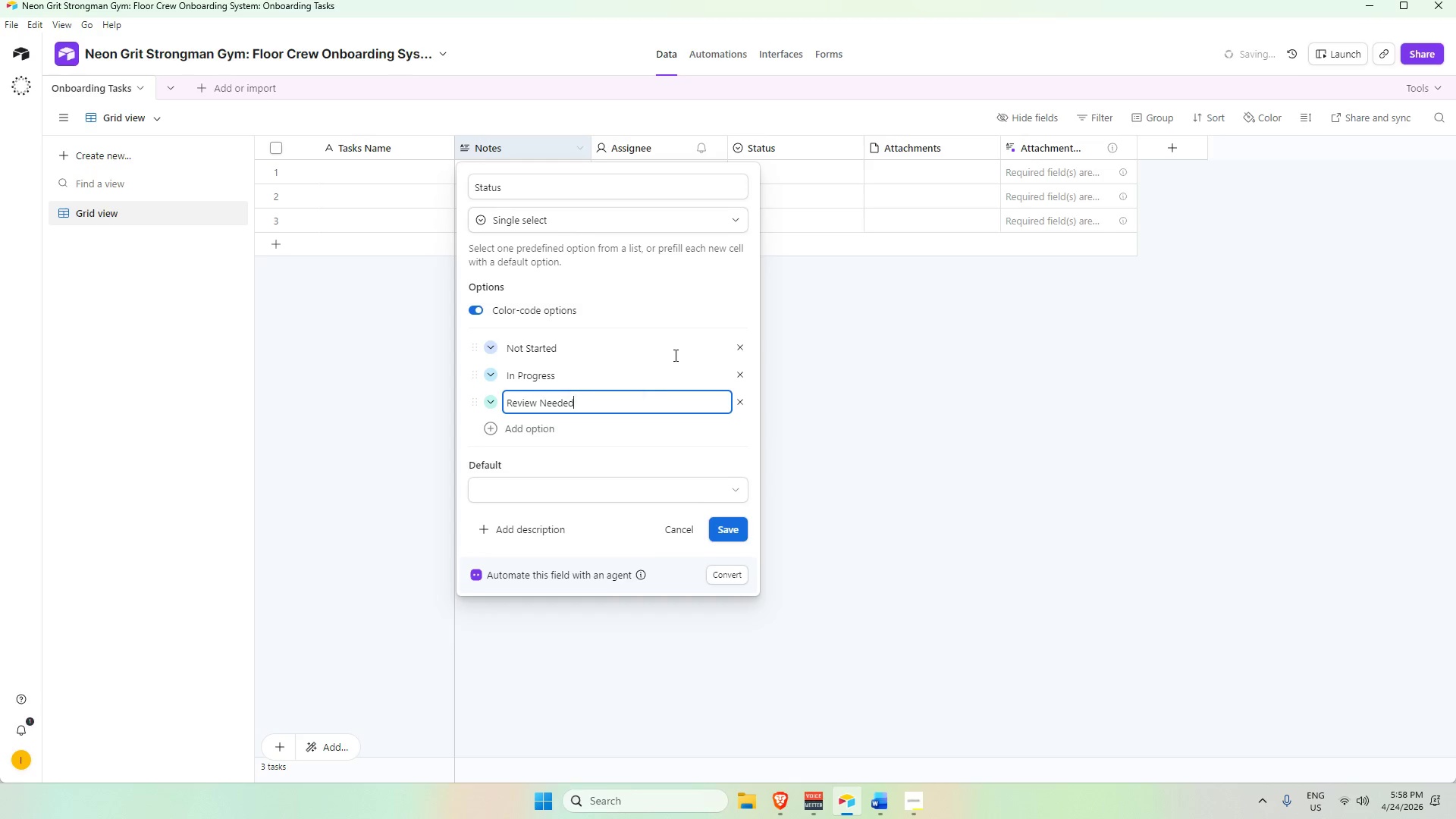 
 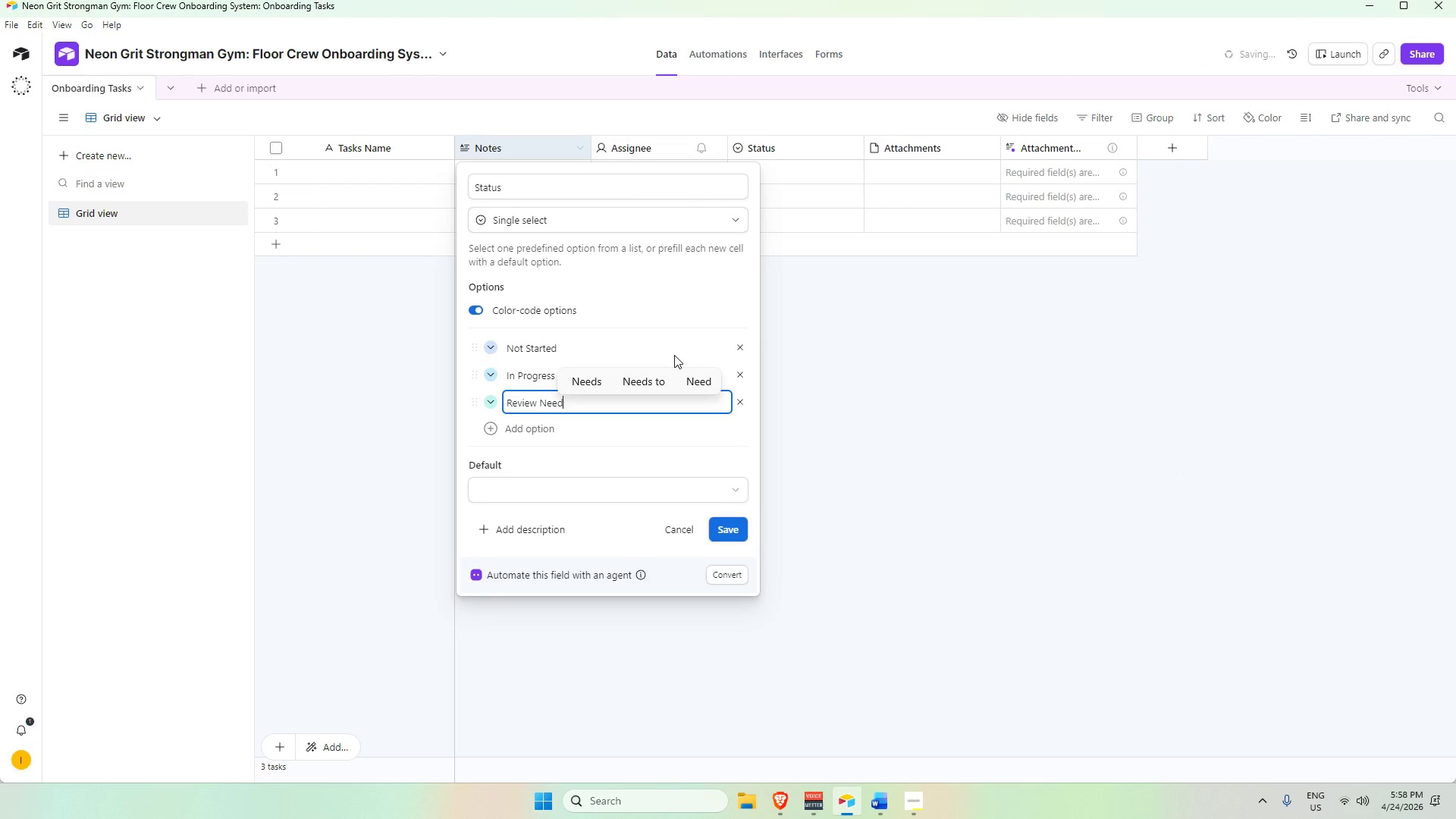 
key(Enter)
 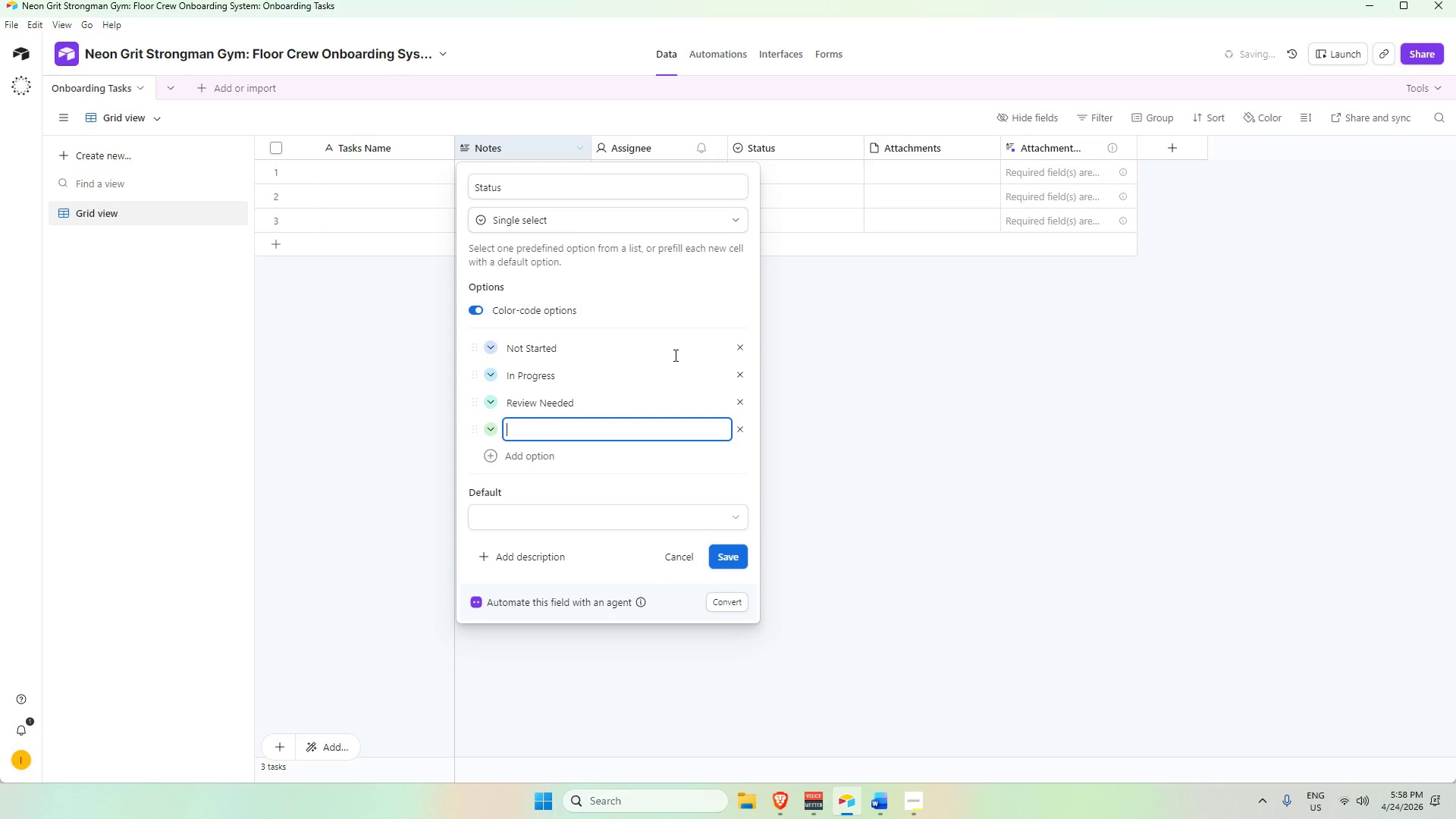 
key(Alt+AltLeft)
 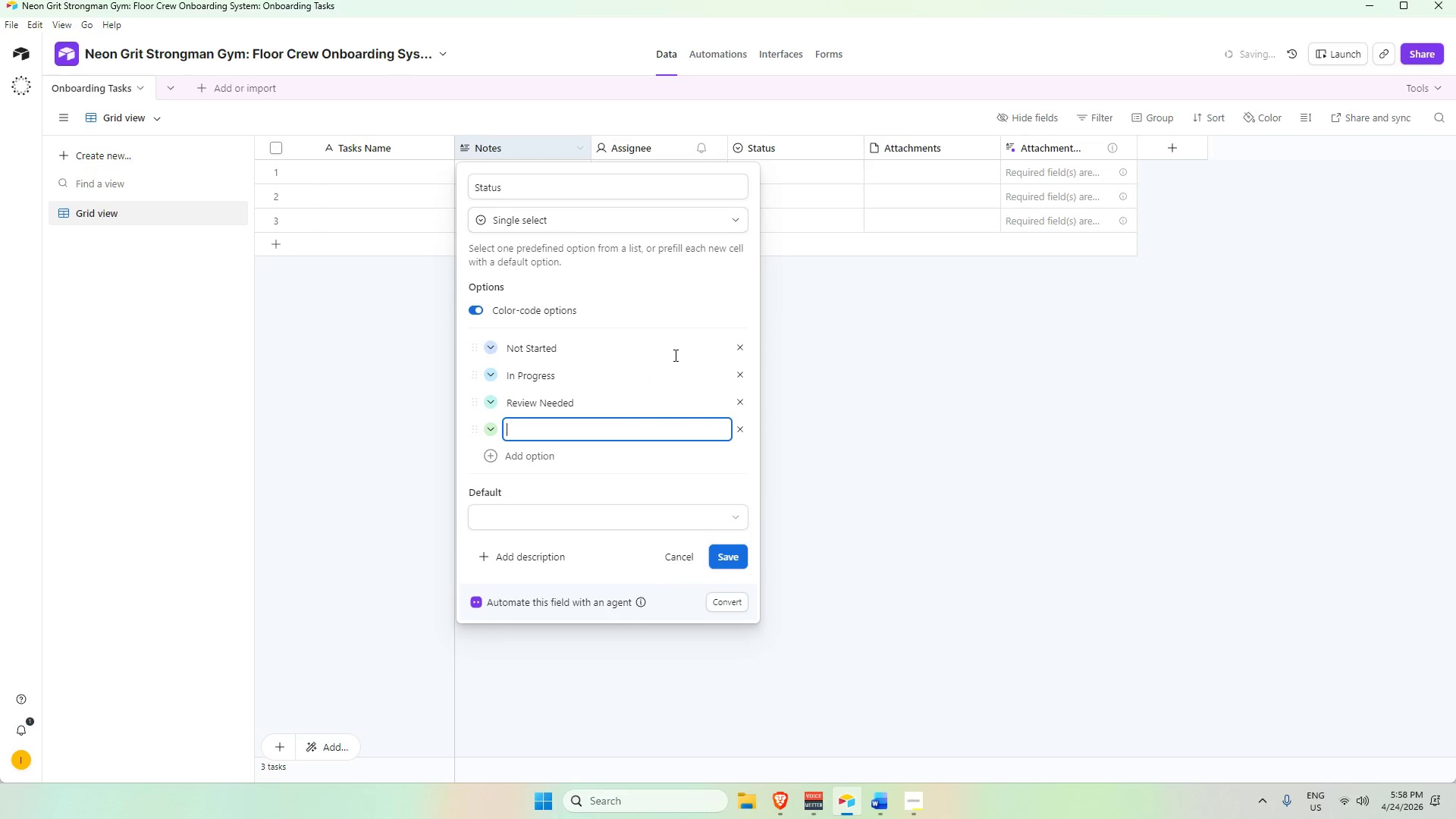 
key(Alt+Tab)
 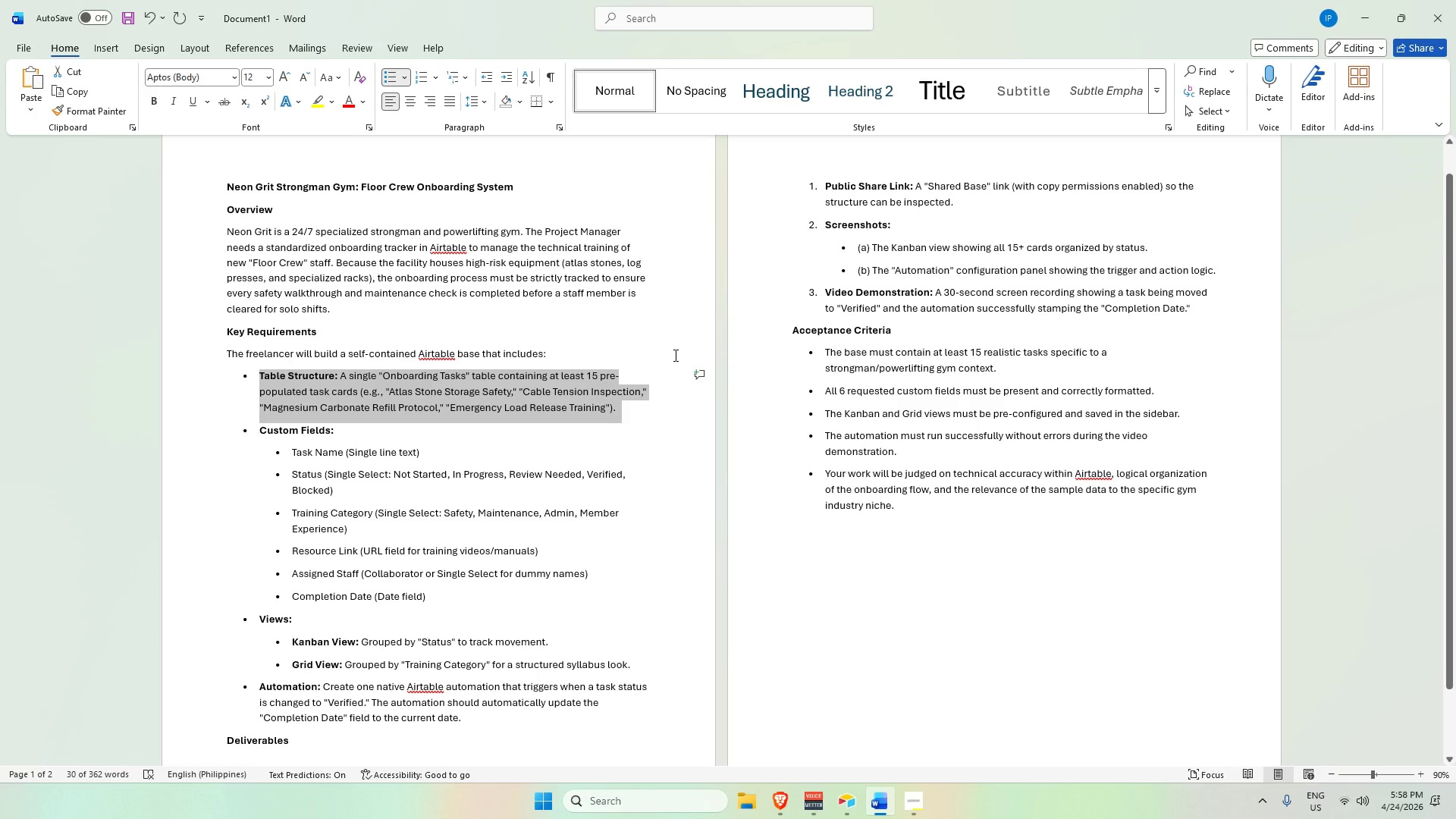 
key(Alt+AltLeft)
 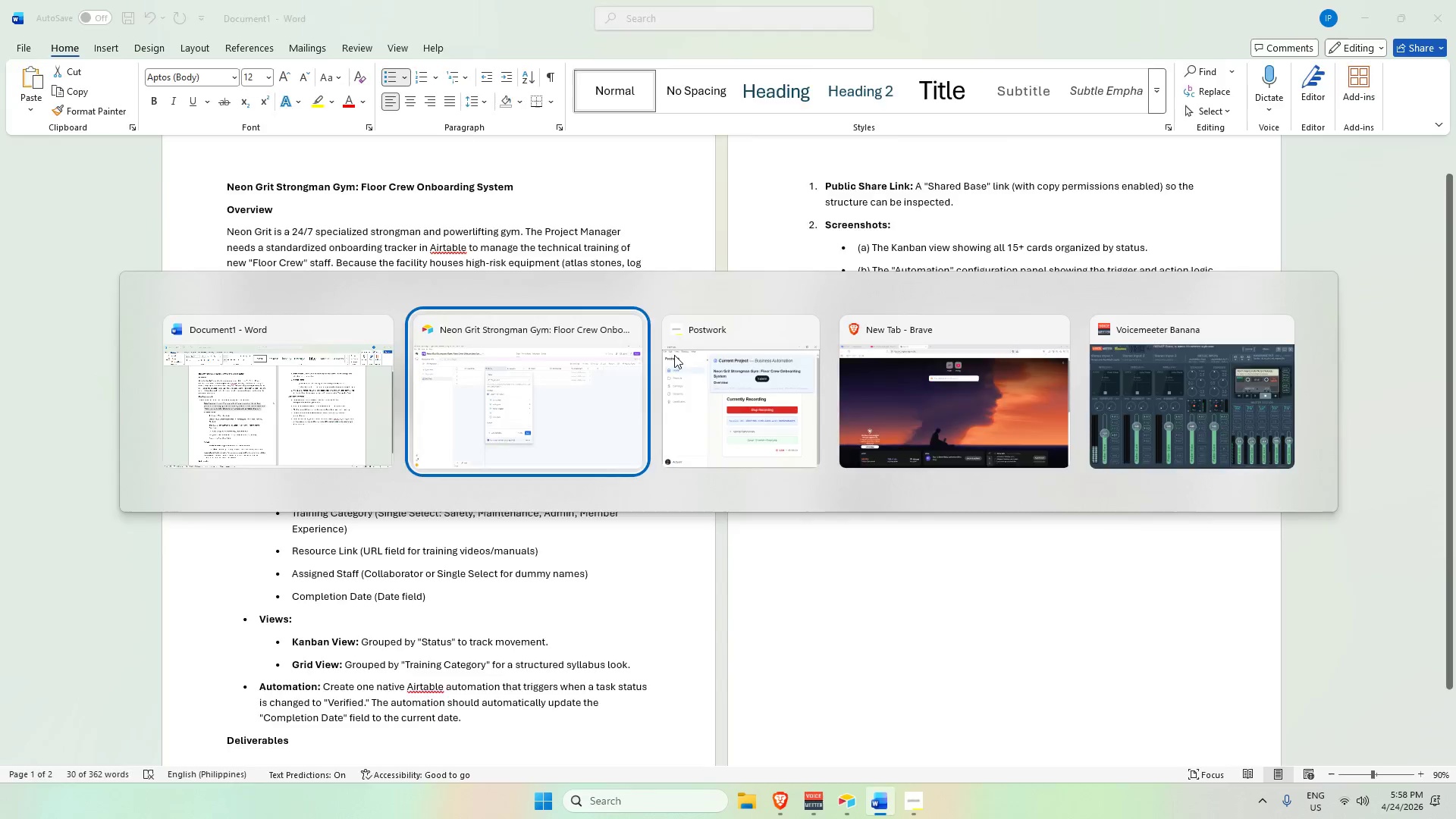 
key(Alt+Tab)
 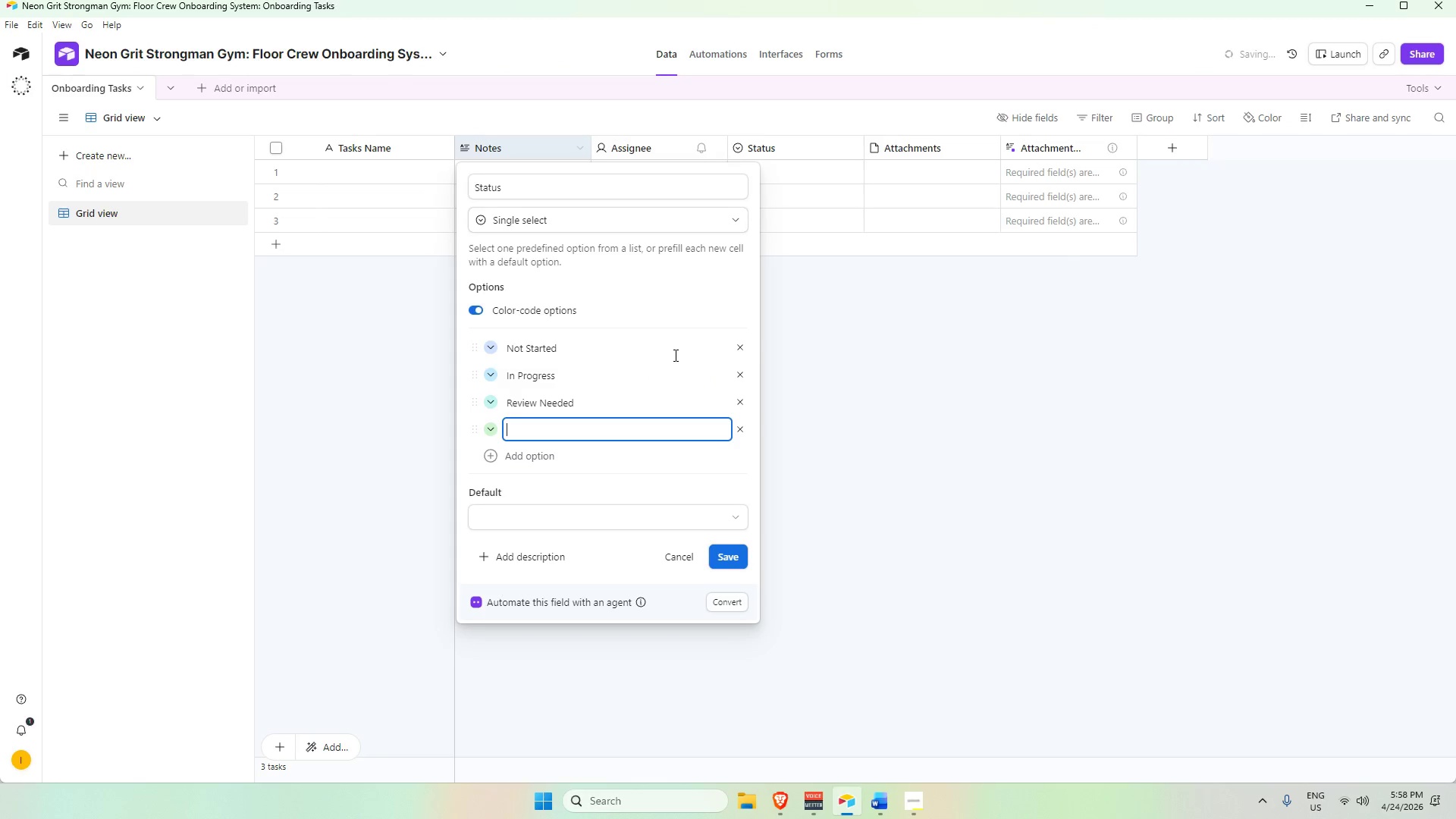 
key(Alt+AltLeft)
 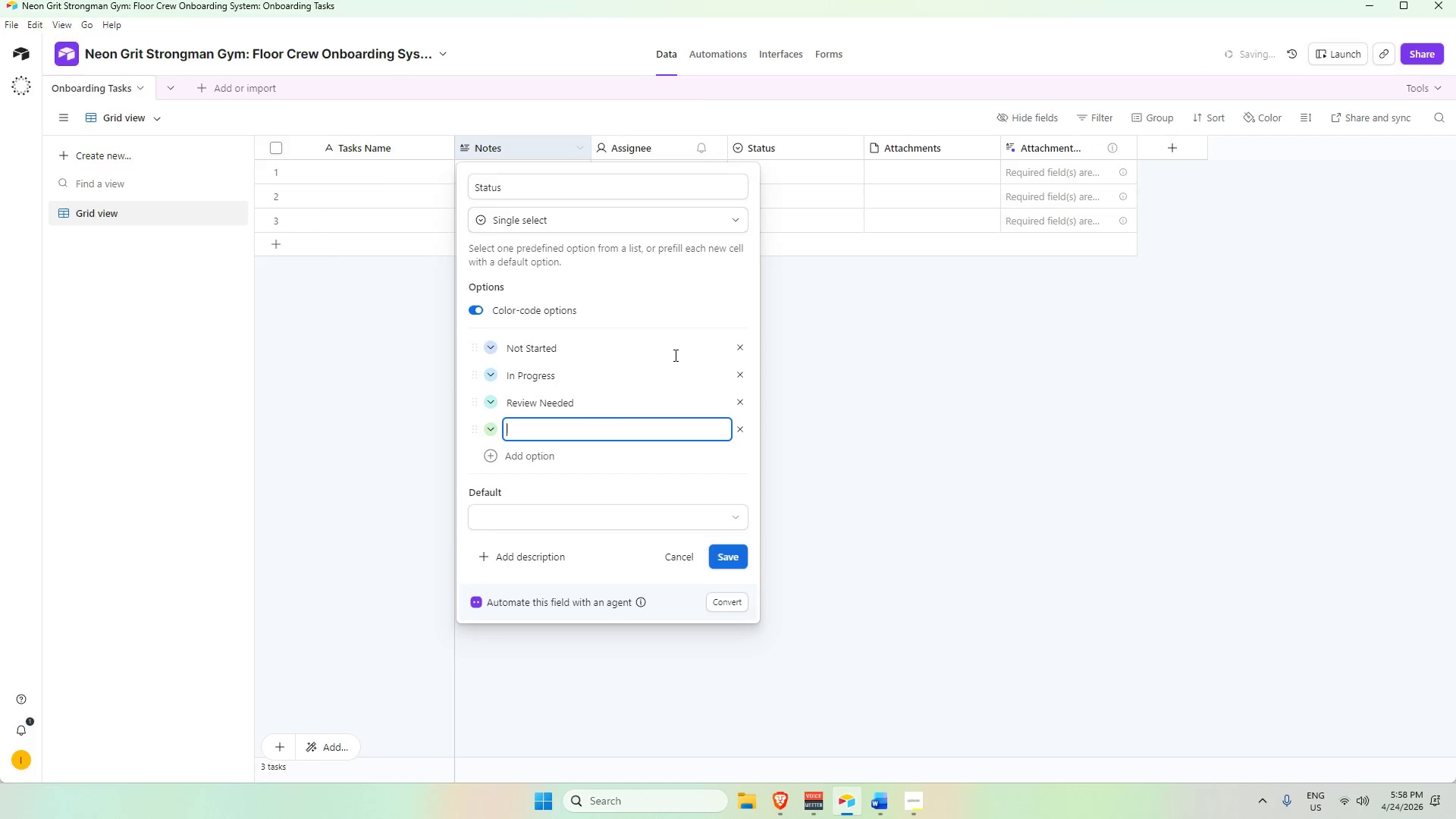 
key(Alt+Tab)
 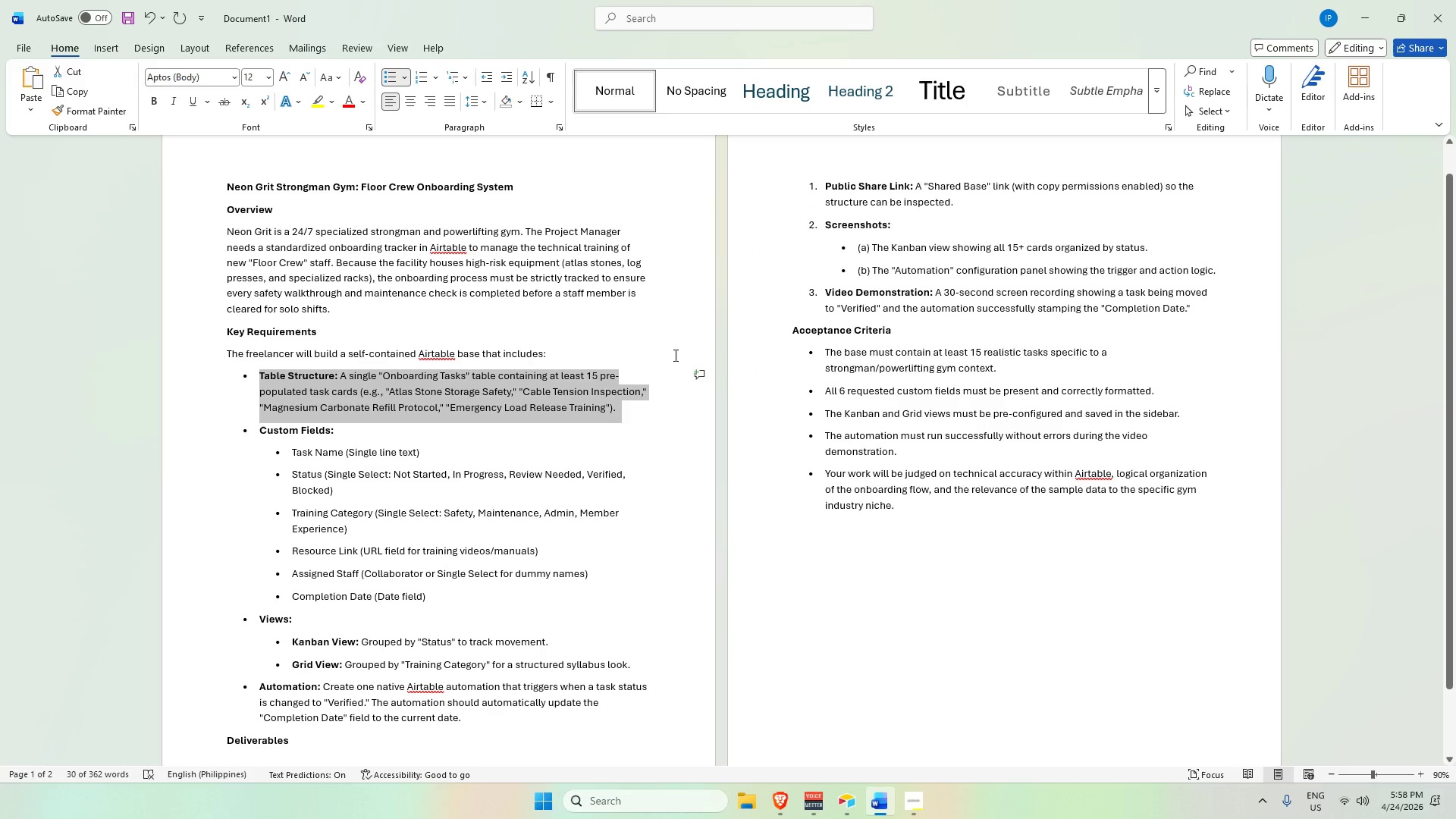 
key(Alt+AltLeft)
 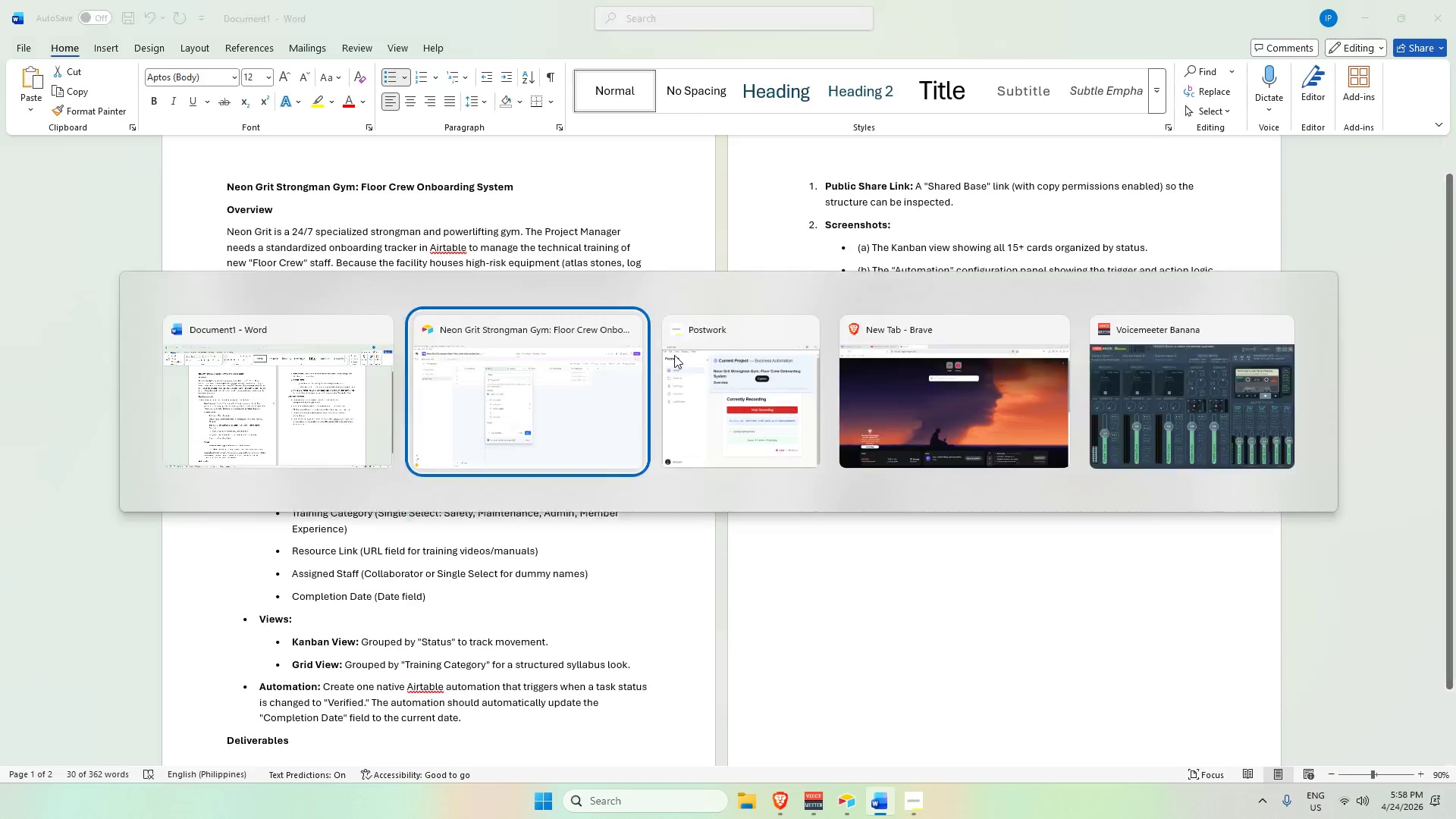 
key(Tab)
type(Veriffie)
key(Backspace)
key(Backspace)
key(Backspace)
type(ied )
 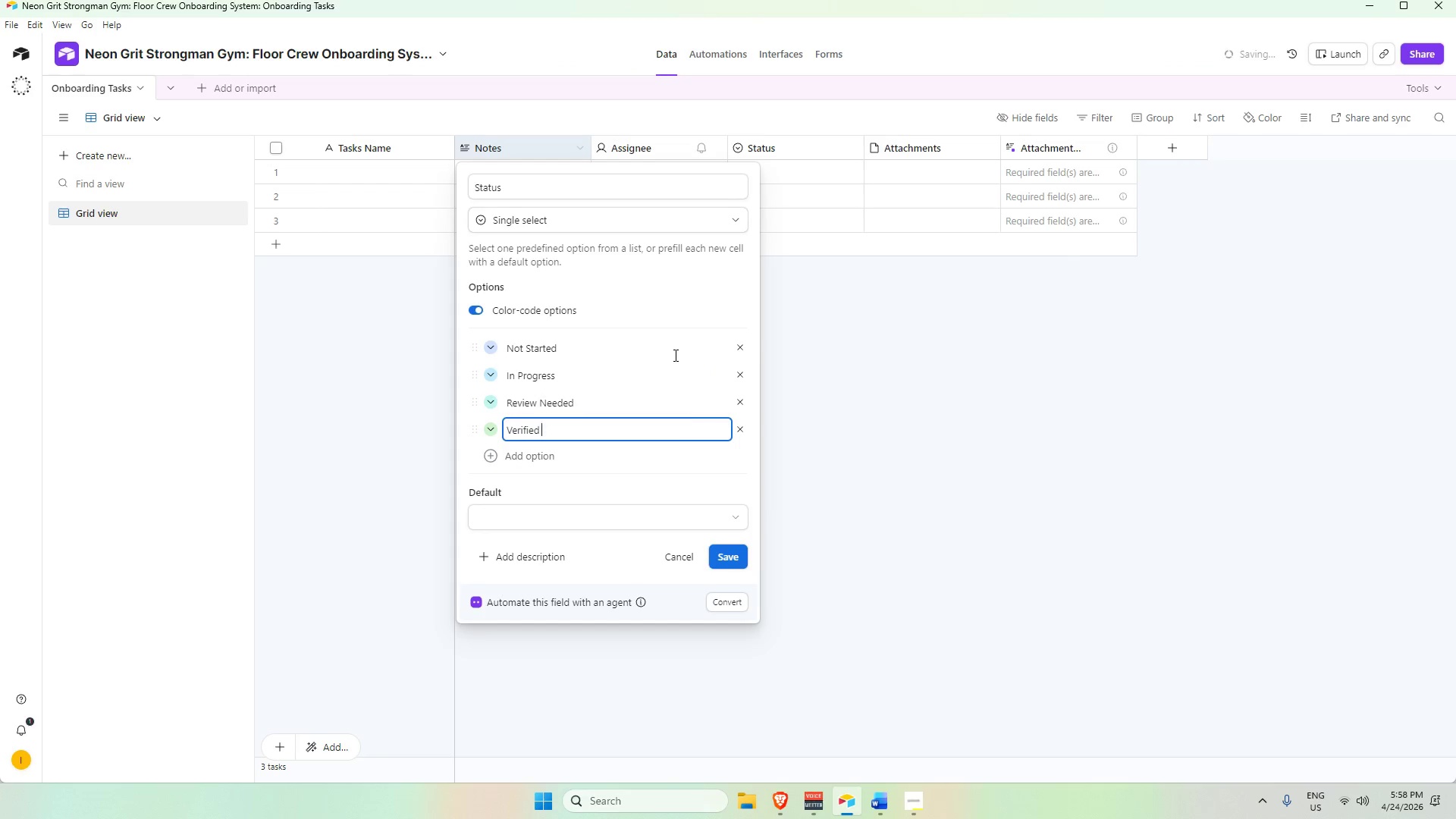 
 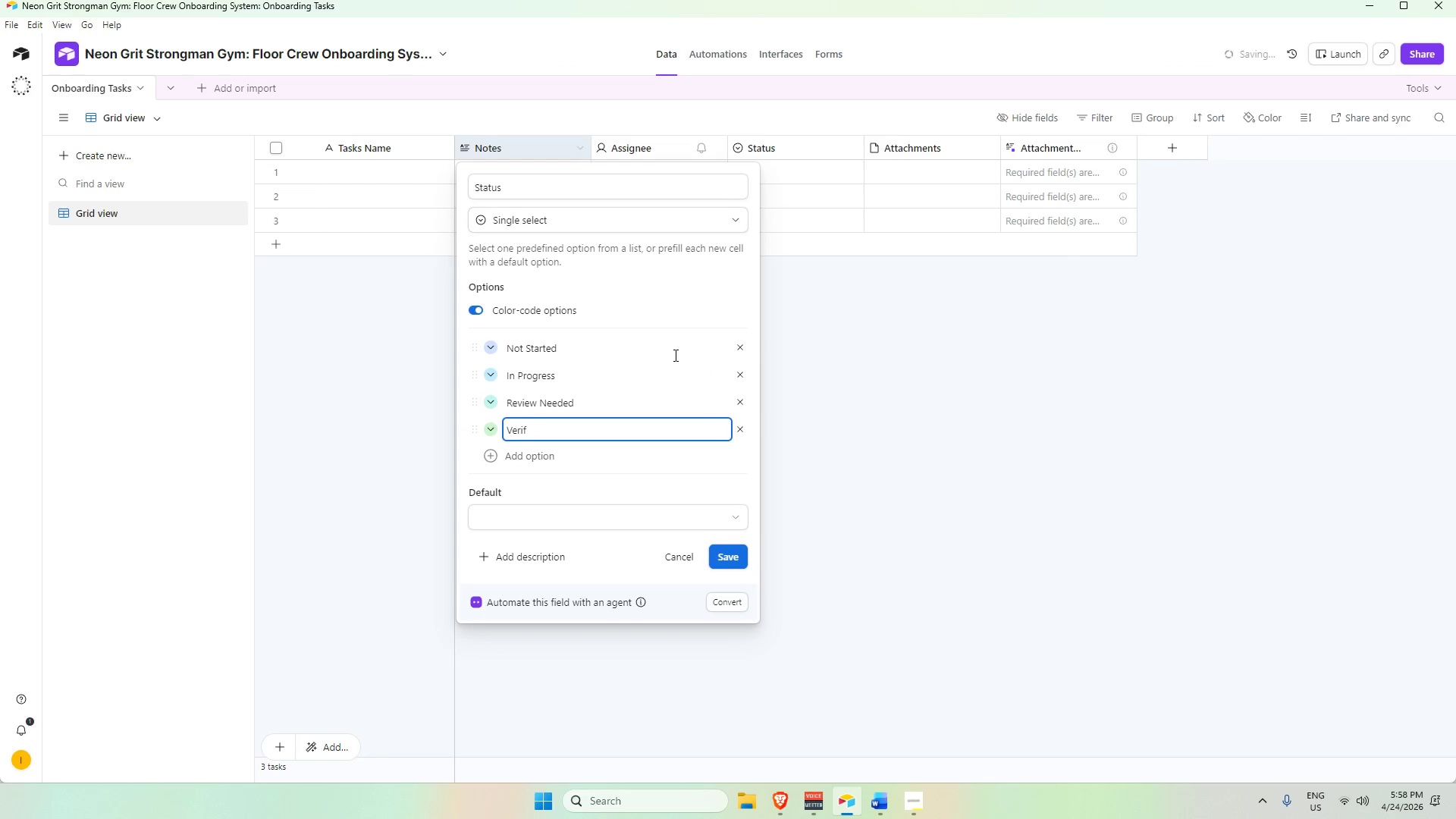 
key(Enter)
 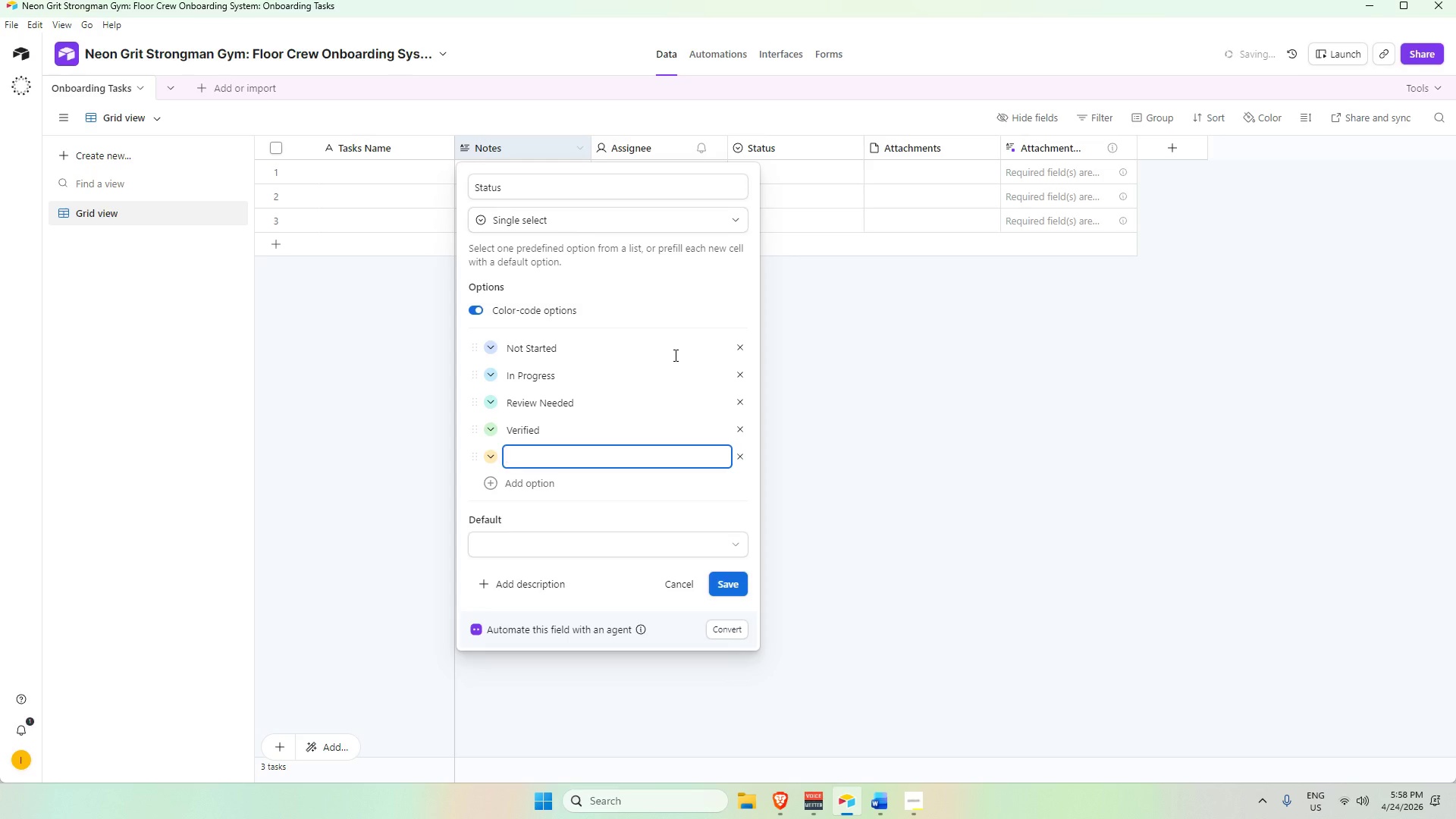 
key(Alt+AltLeft)
 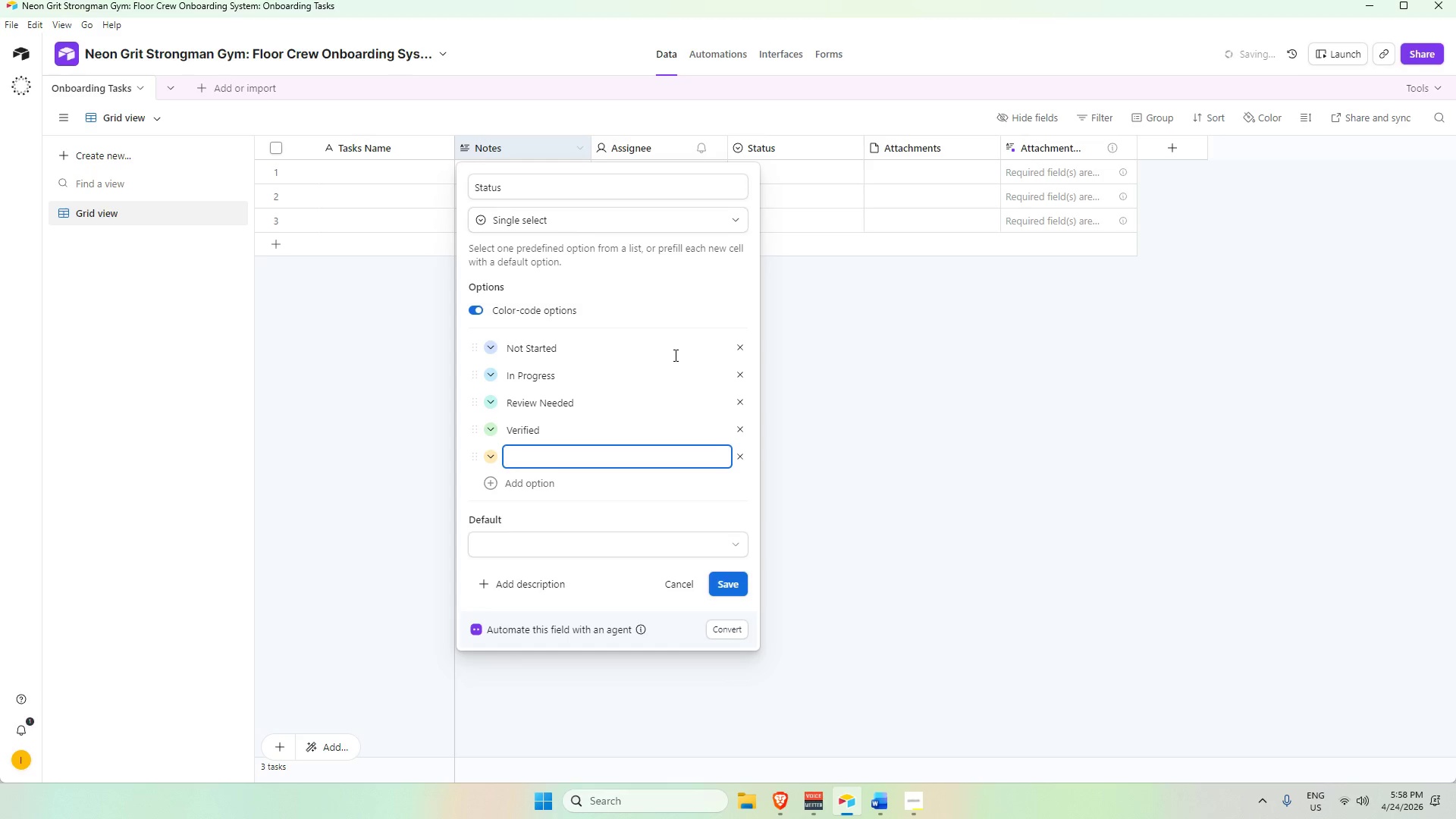 
key(Tab)
 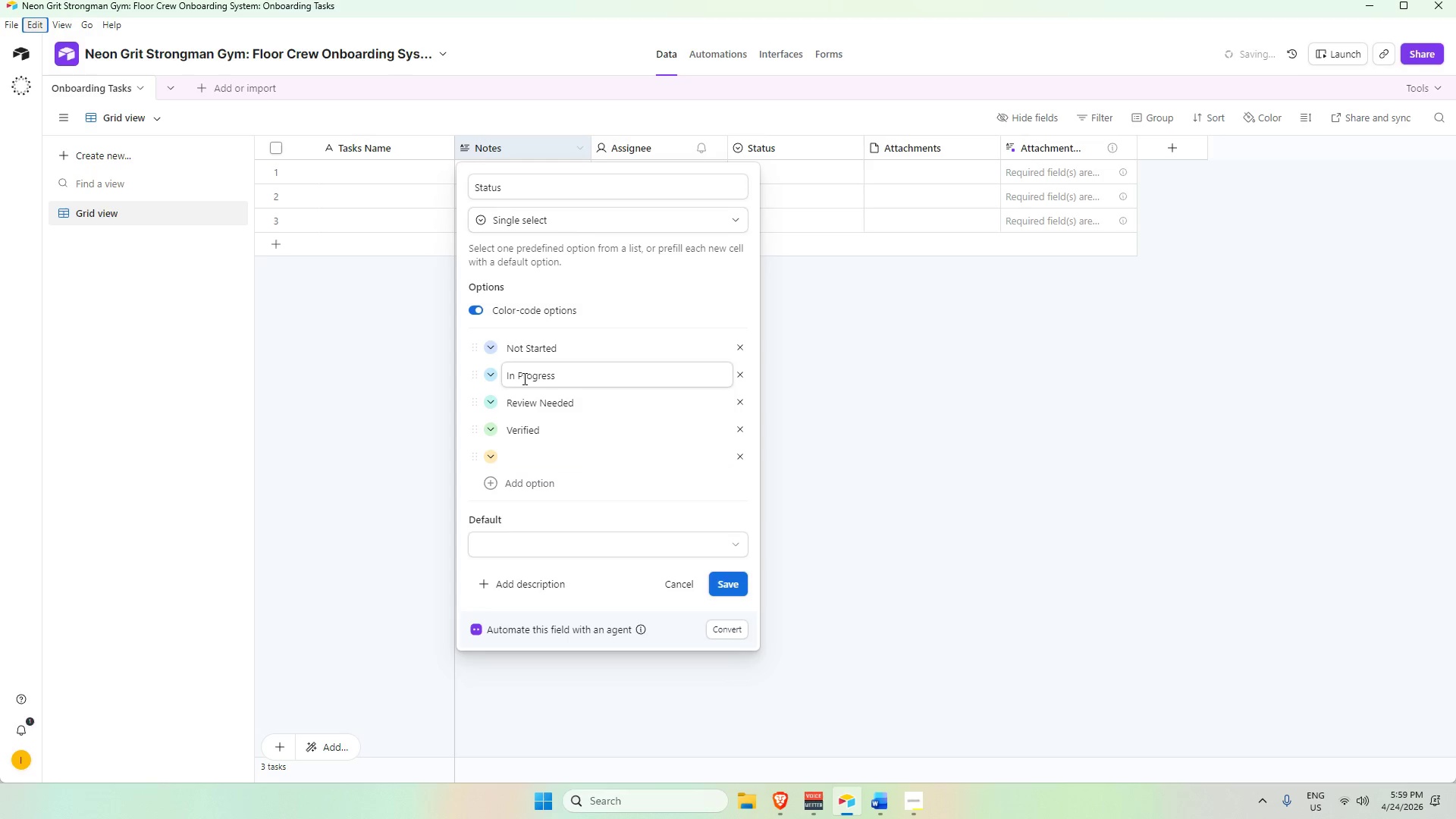 
left_click([557, 457])
 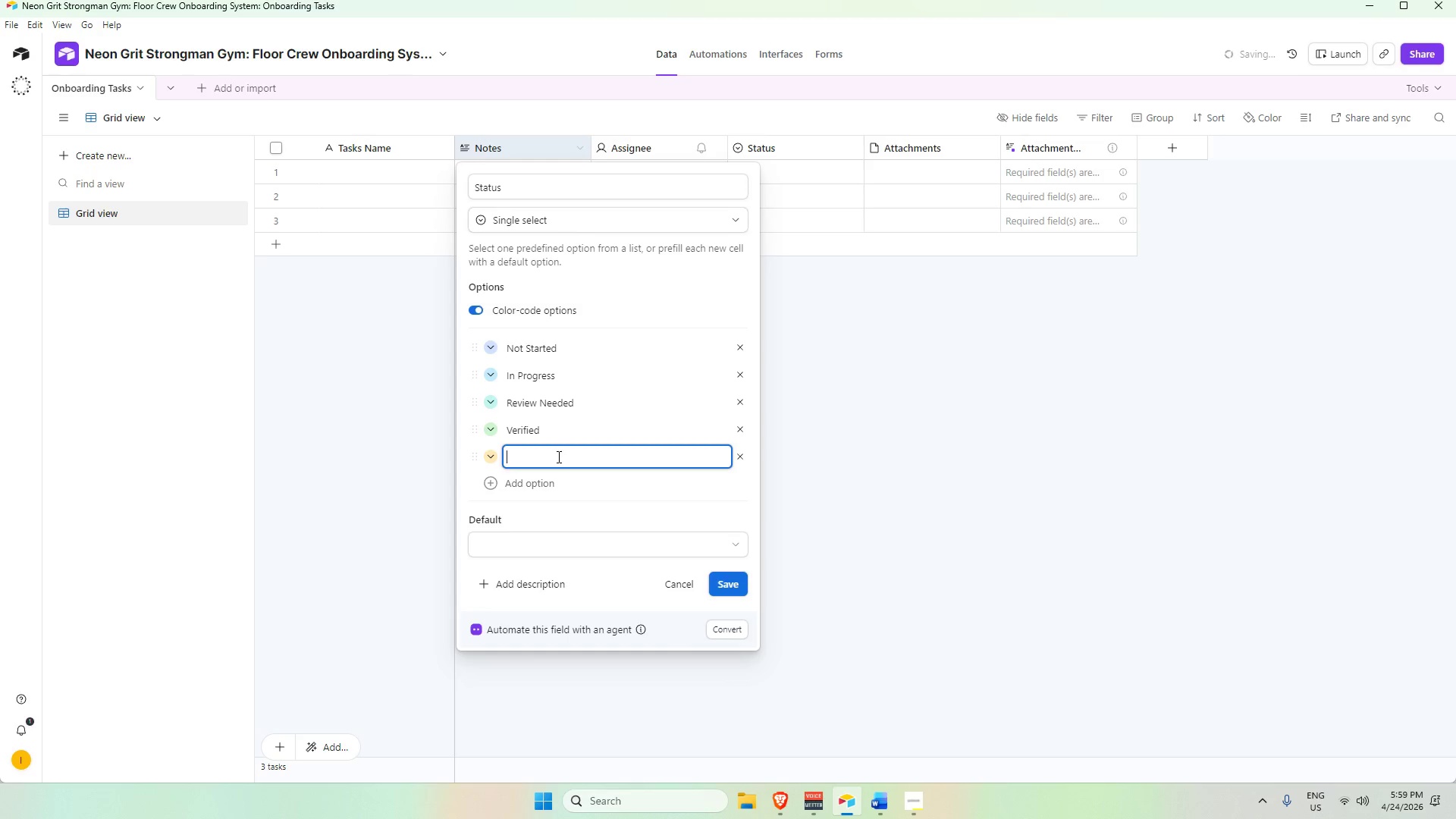 
key(Alt+AltLeft)
 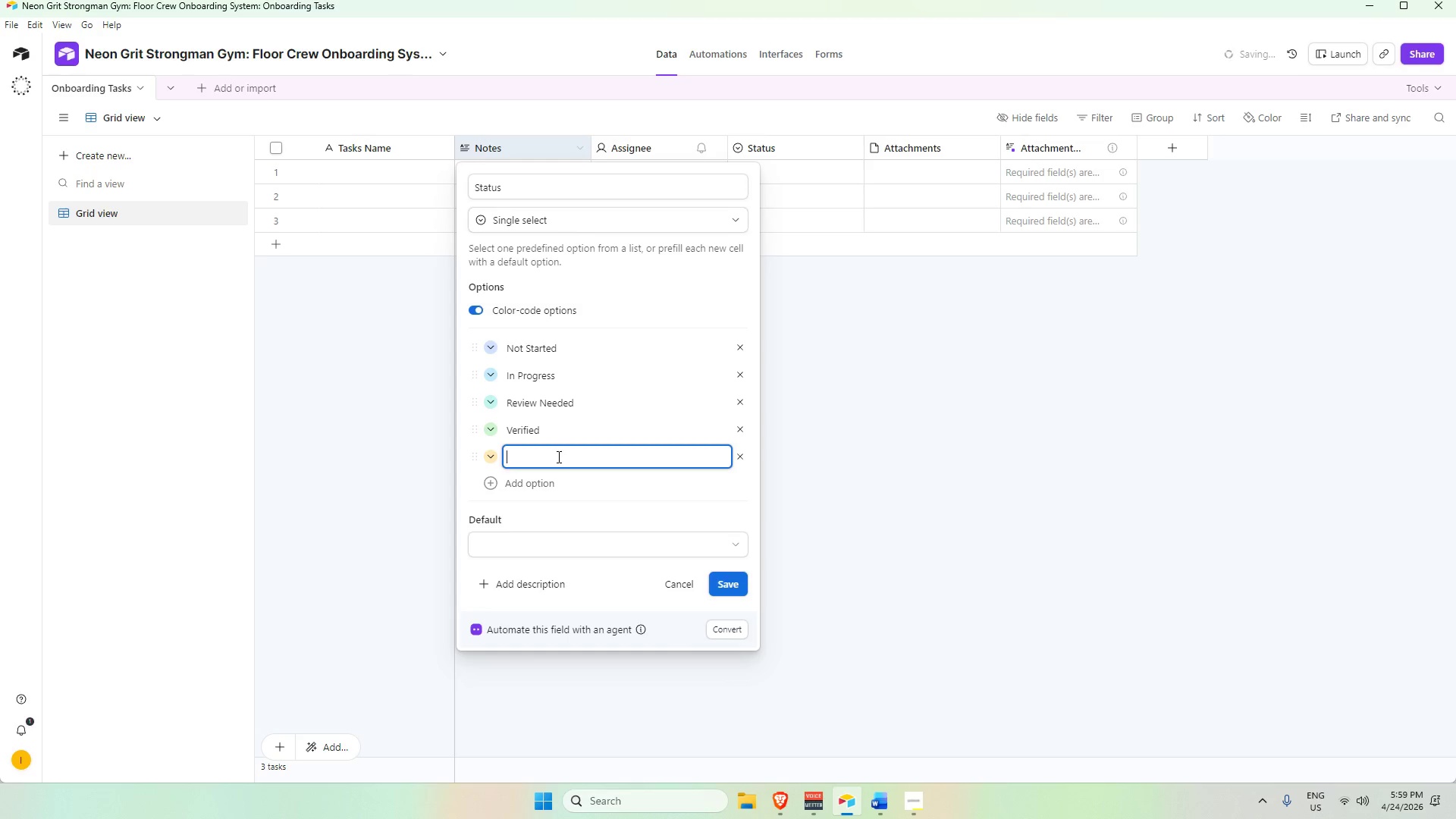 
key(Alt+Tab)
 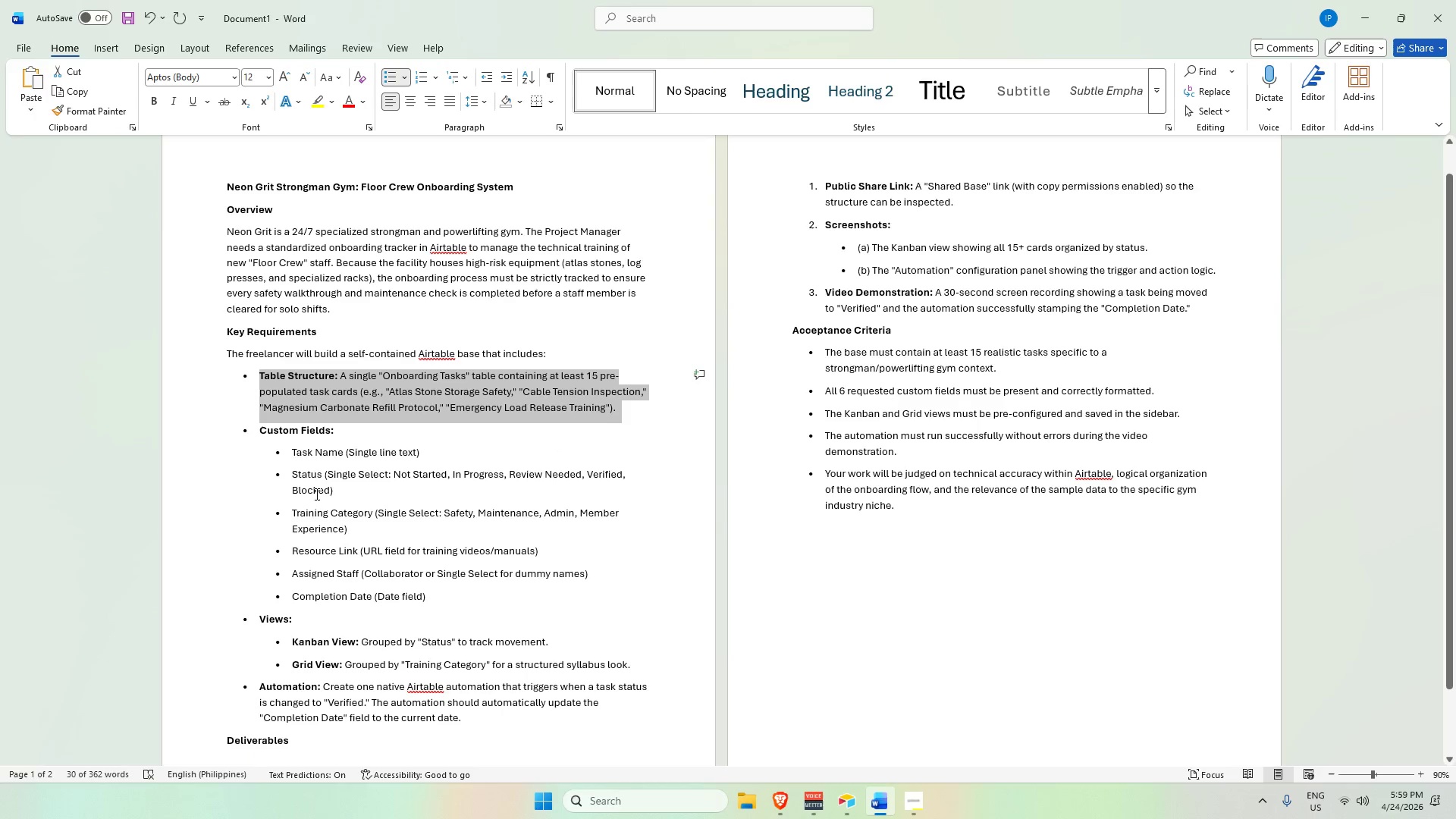 
left_click_drag(start_coordinate=[290, 473], to_coordinate=[382, 486])
 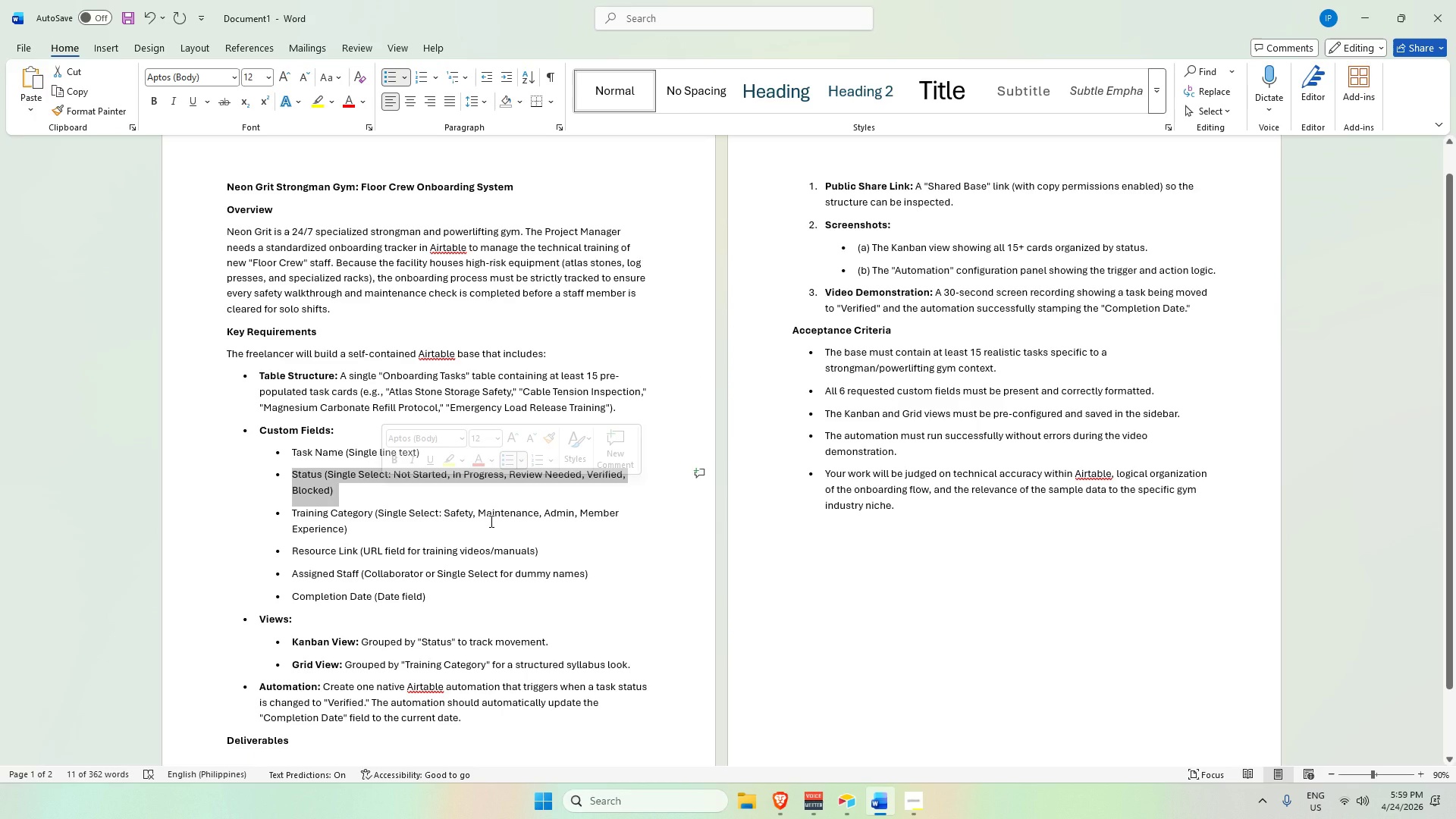 
left_click([490, 521])
 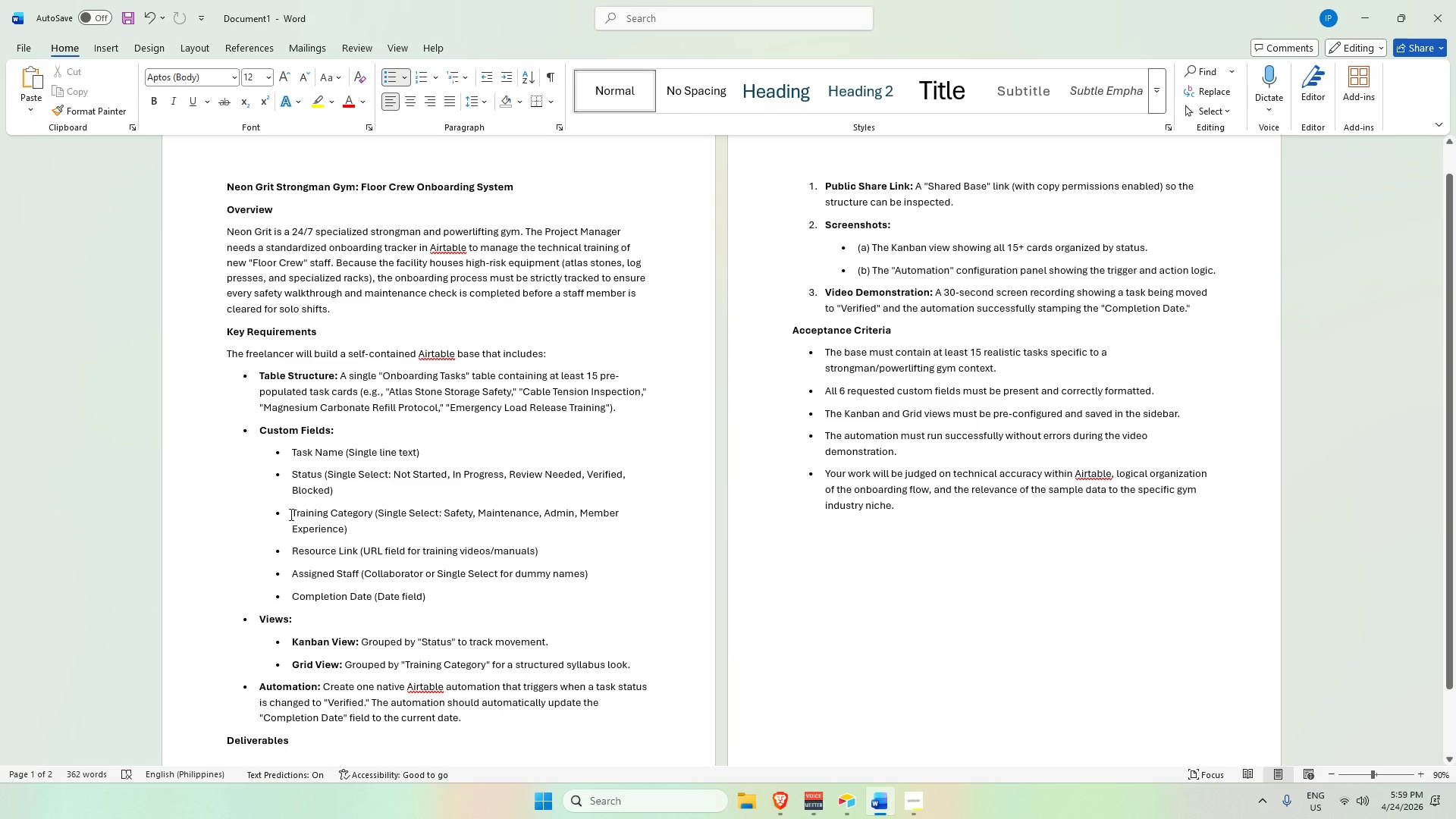 
left_click_drag(start_coordinate=[290, 514], to_coordinate=[397, 547])
 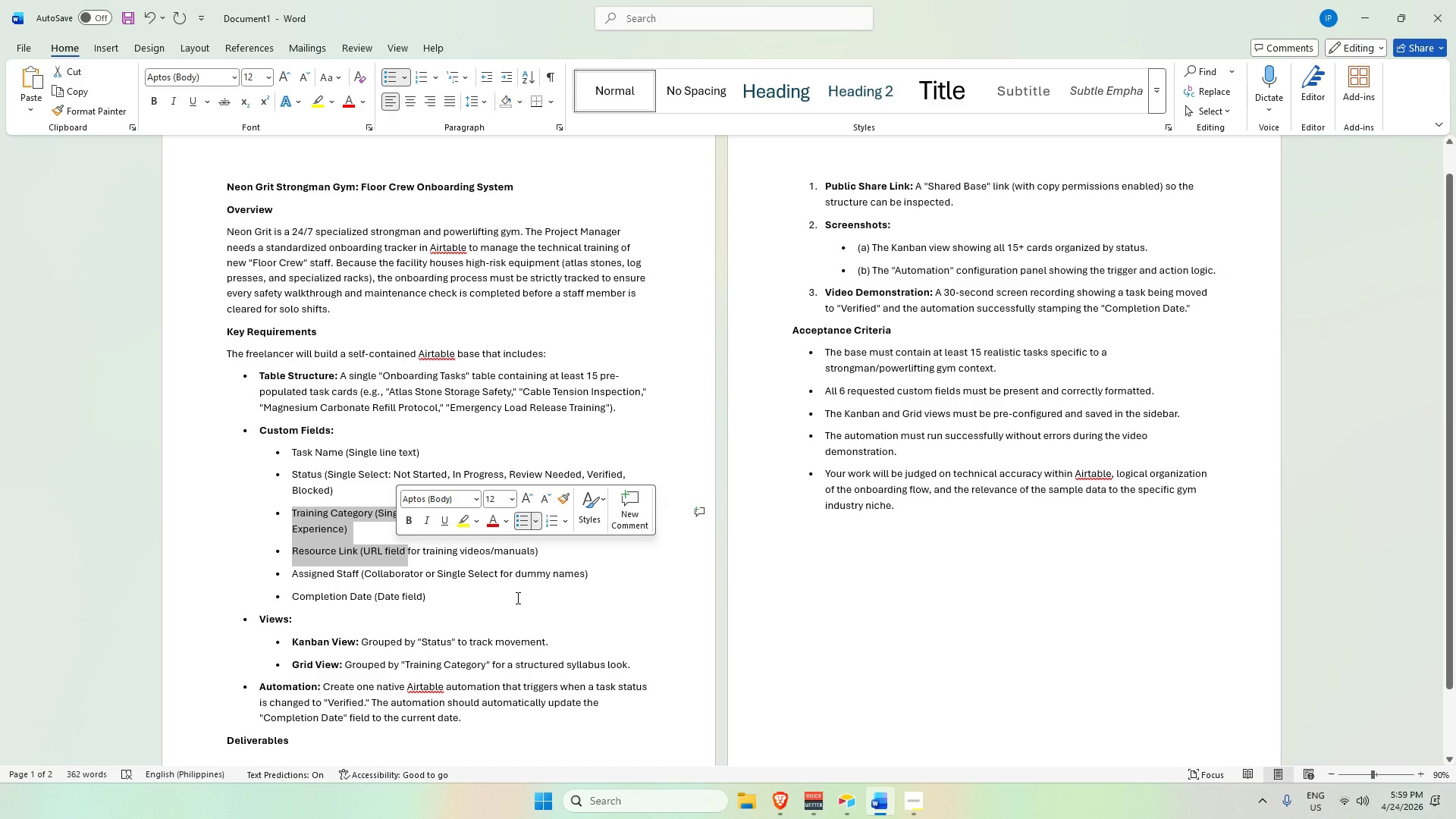 
left_click([490, 585])
 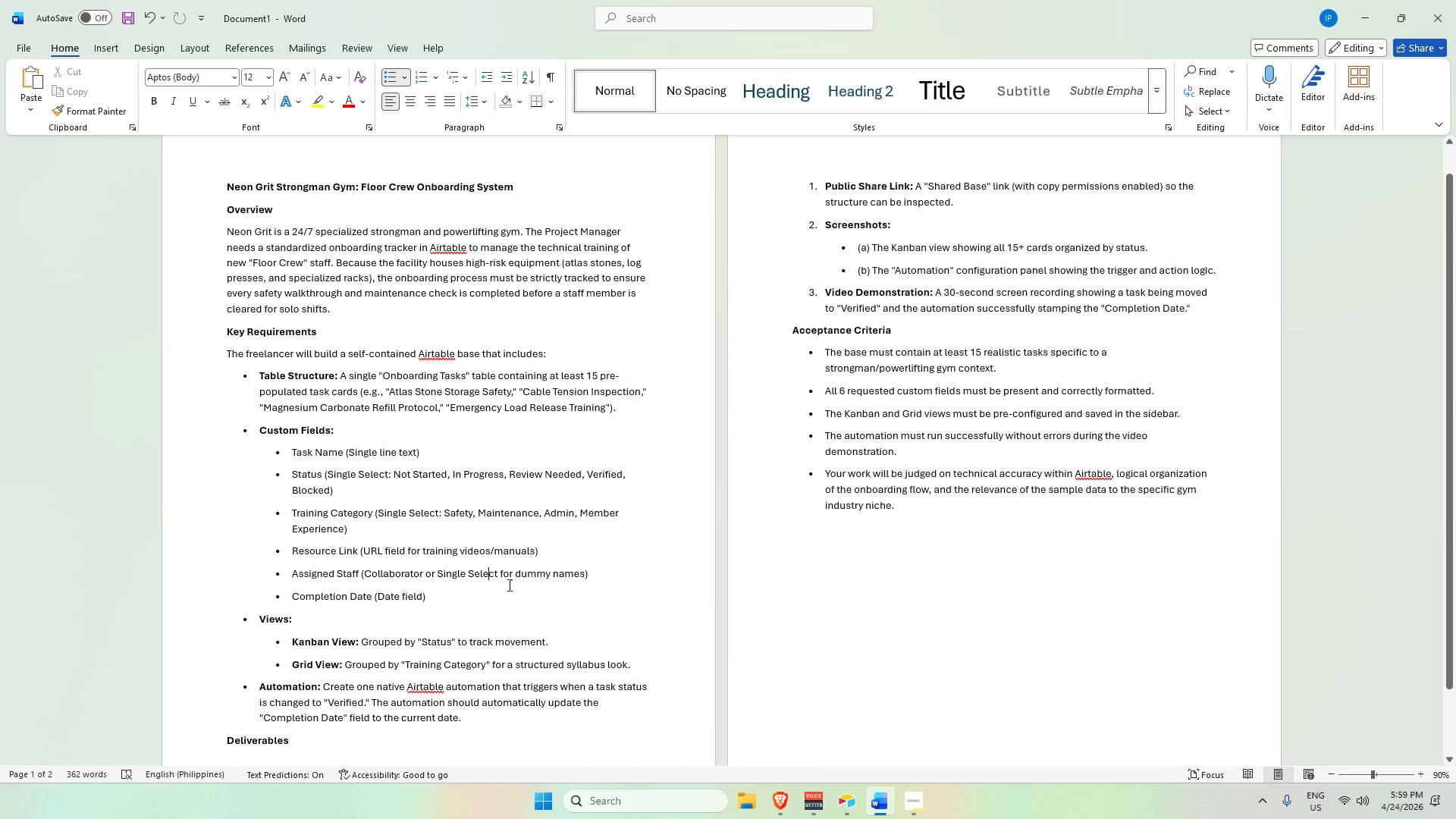 
key(Alt+AltLeft)
 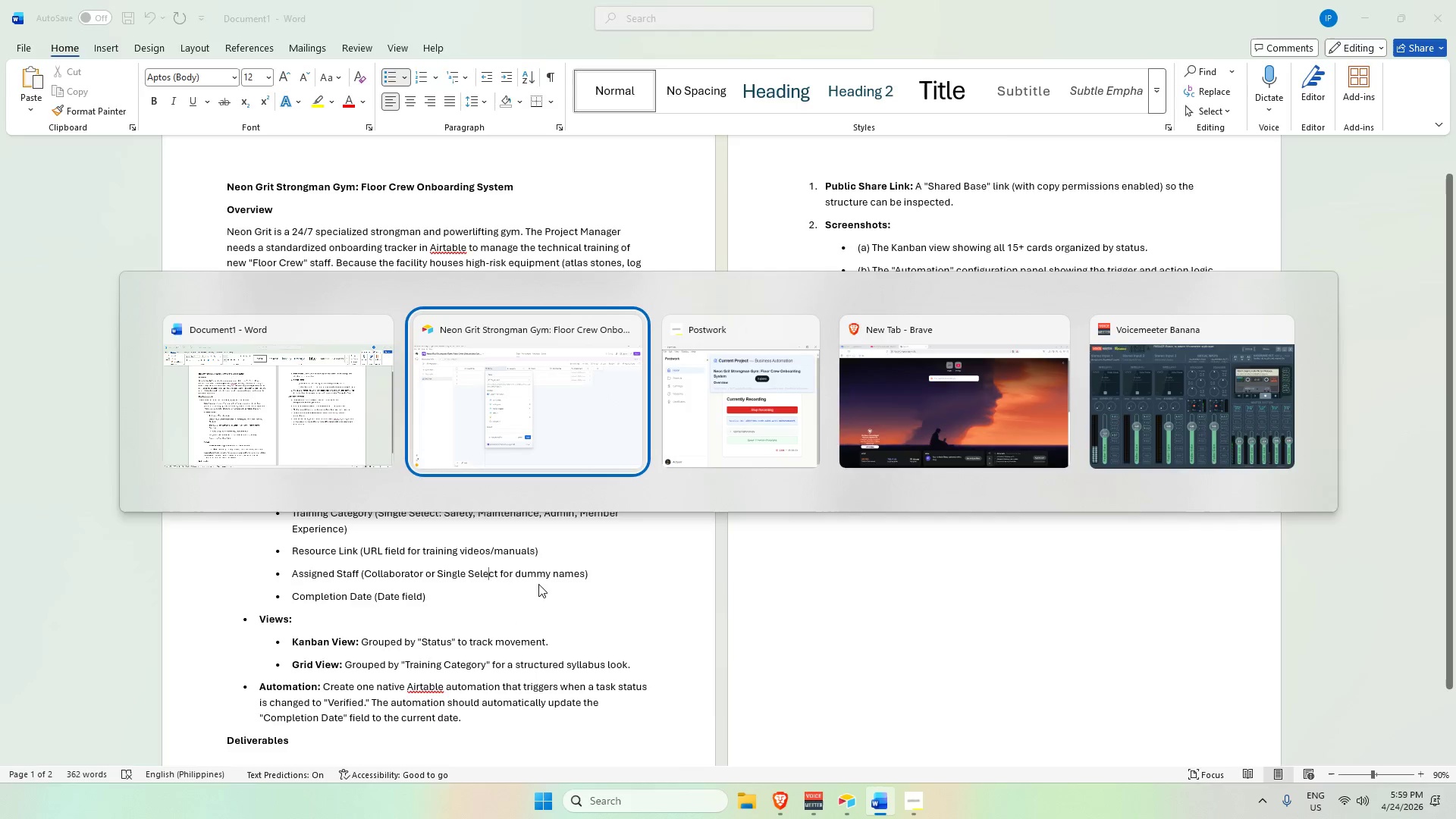 
key(Tab)
type(Blocked)
 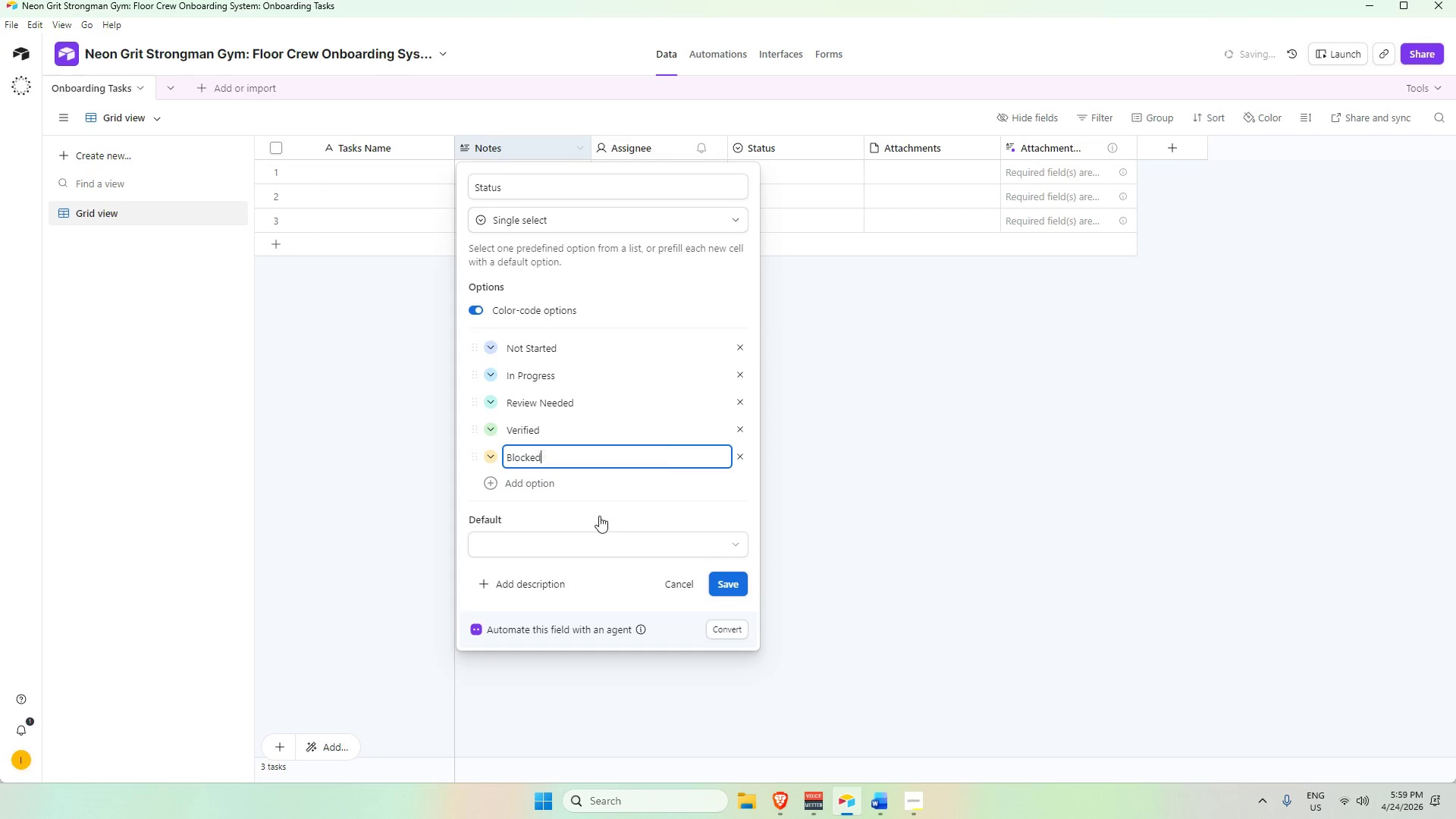 
 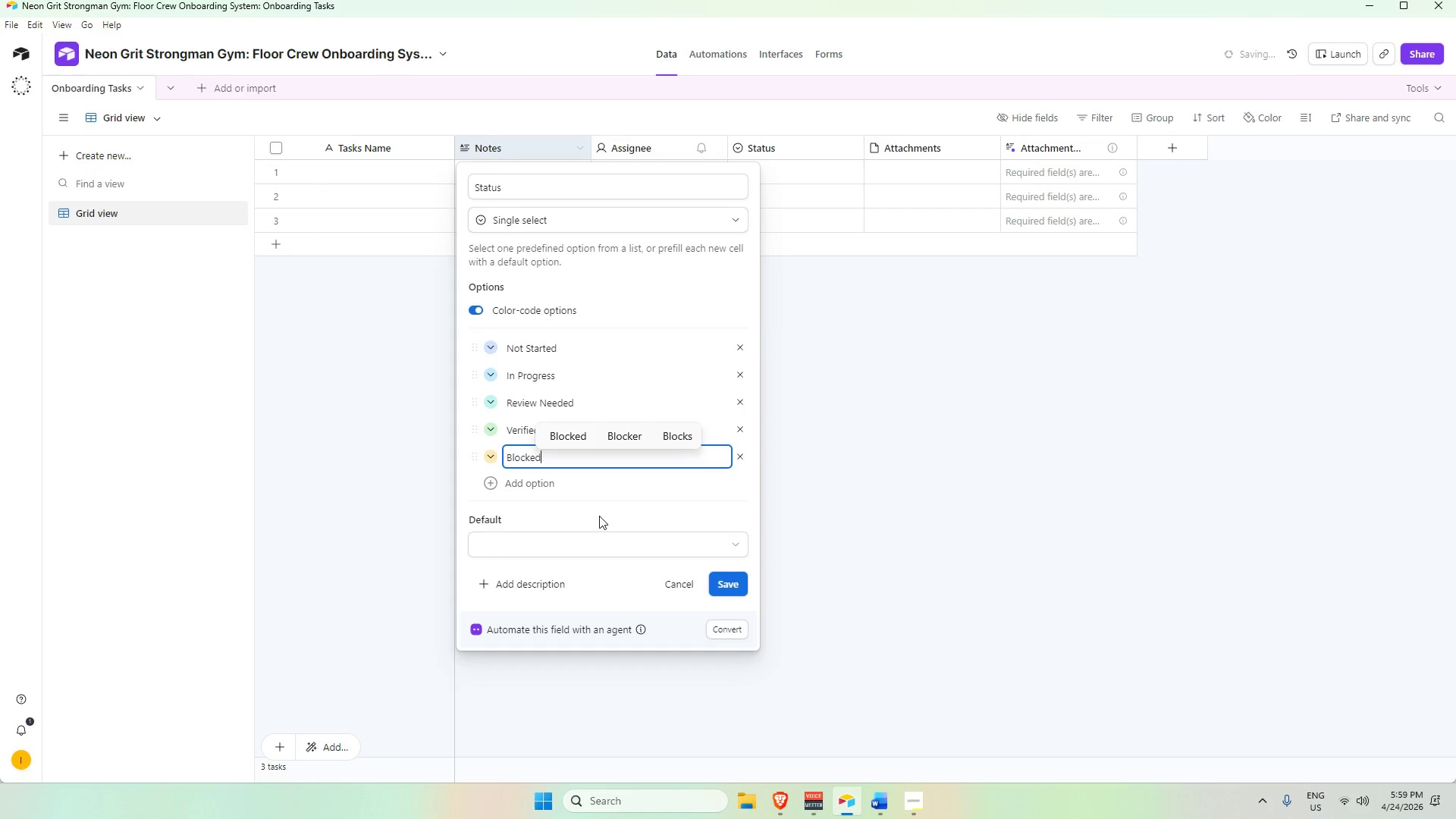 
key(Enter)
 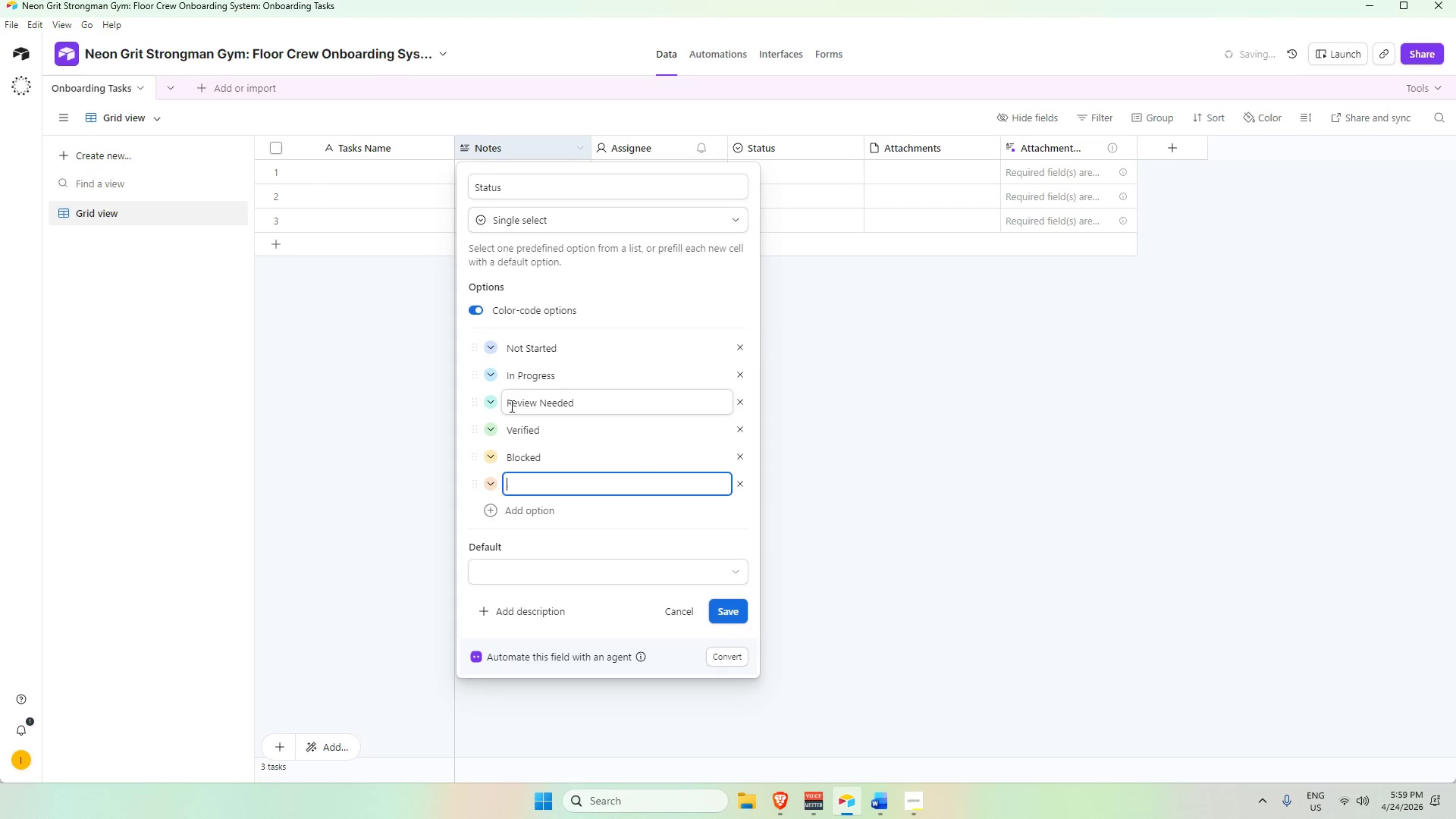 
key(Backspace)
 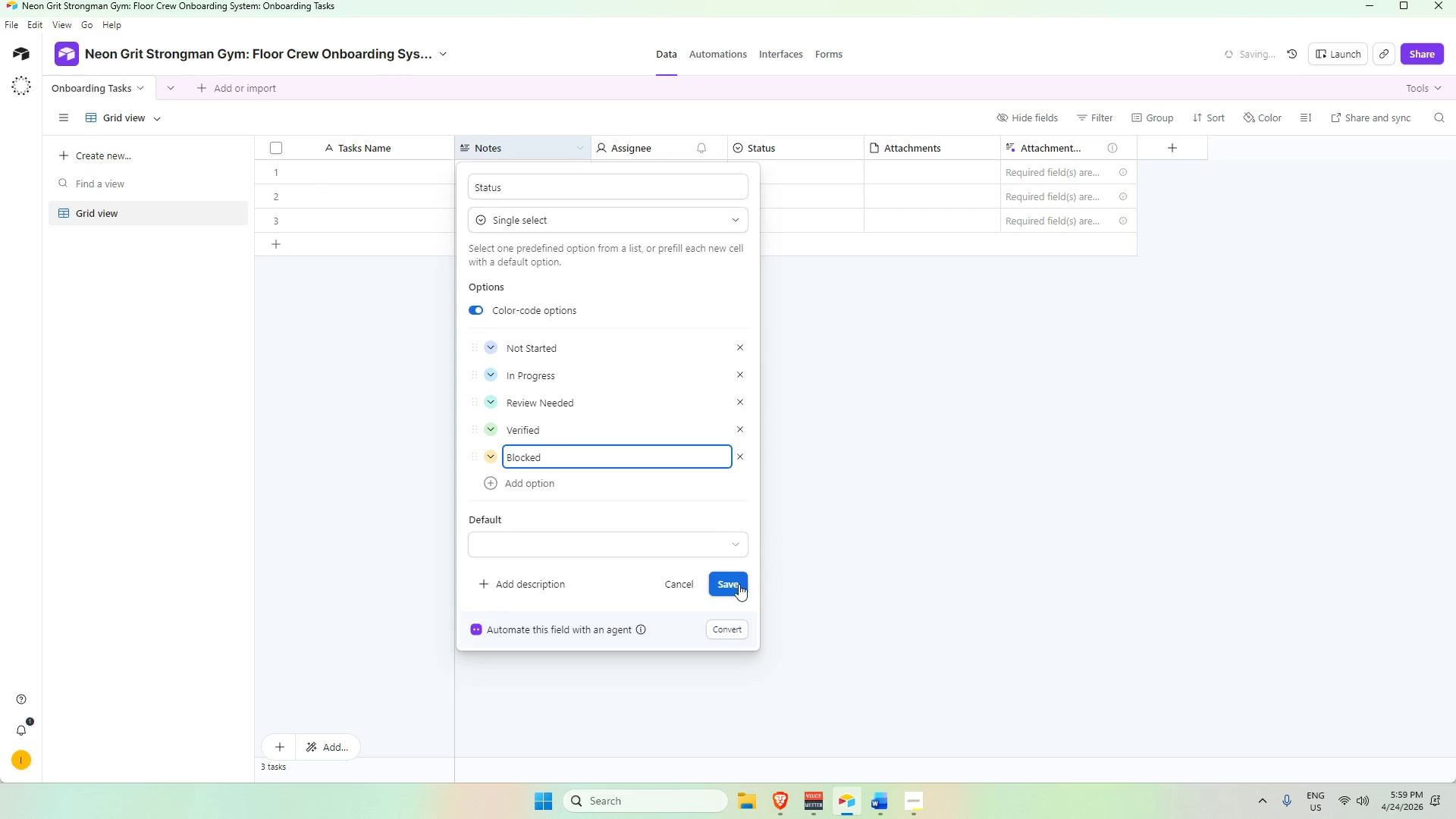 
left_click([736, 585])
 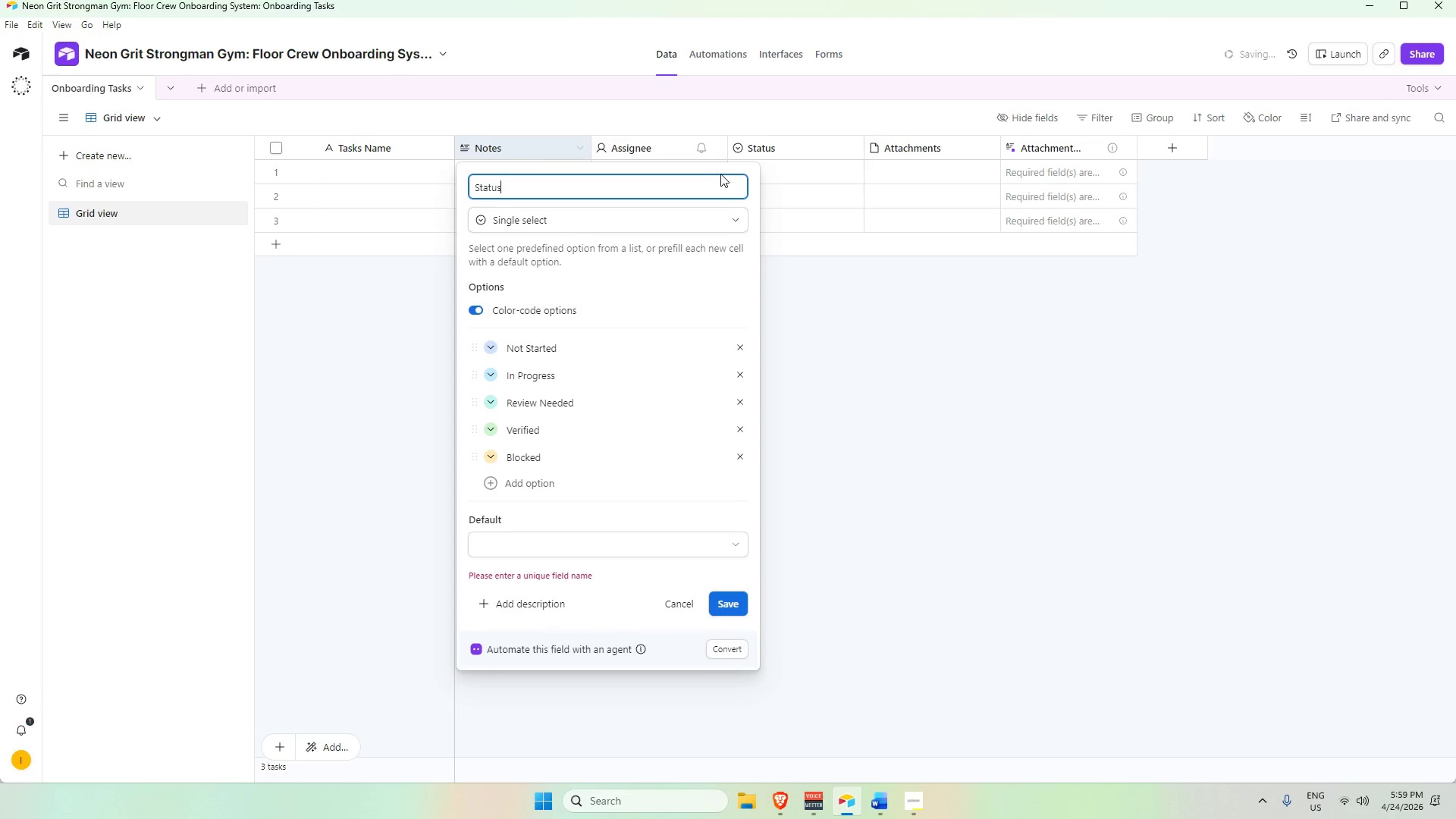 
wait(7.59)
 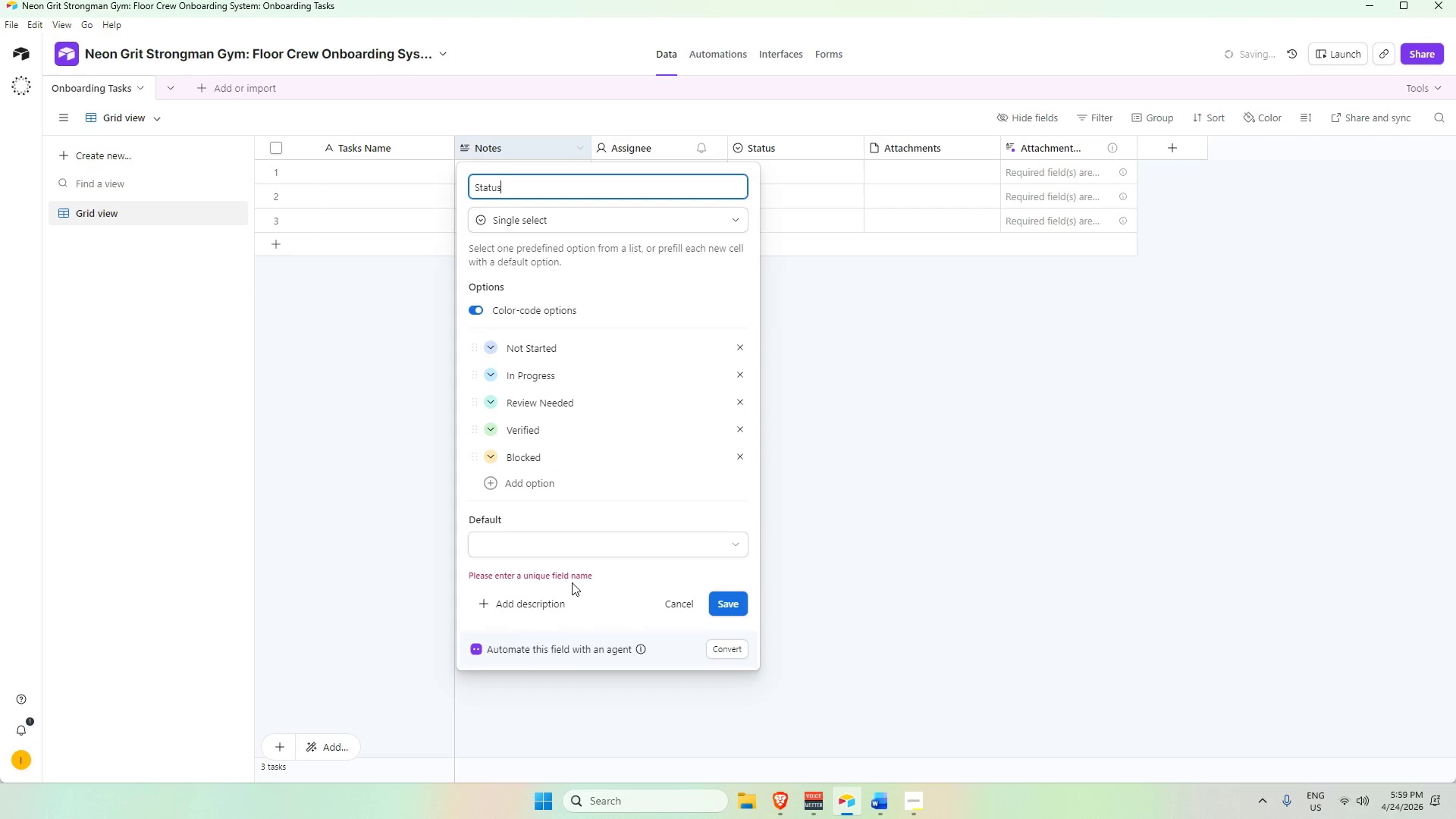 
key(S)
 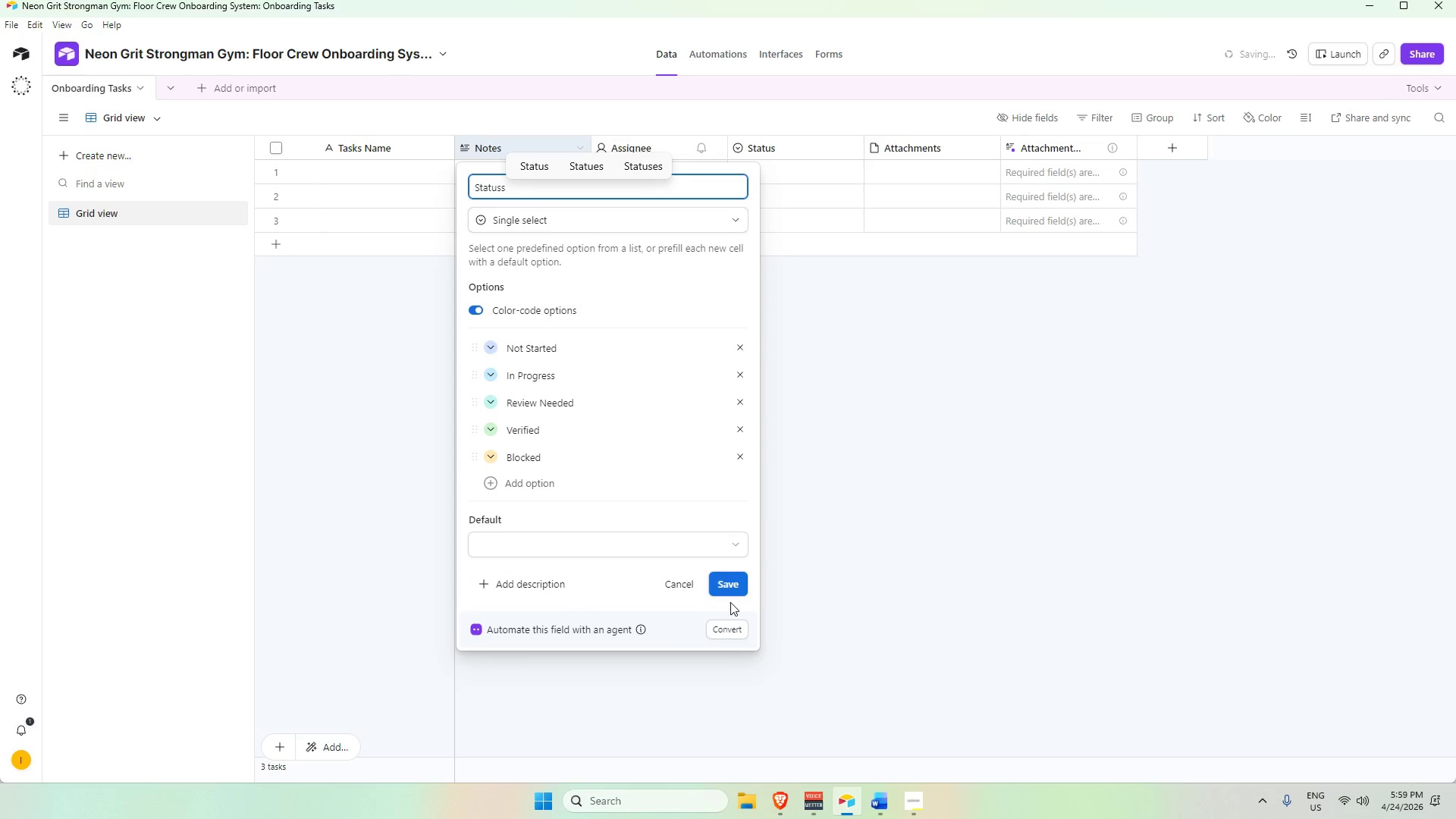 
left_click([726, 588])
 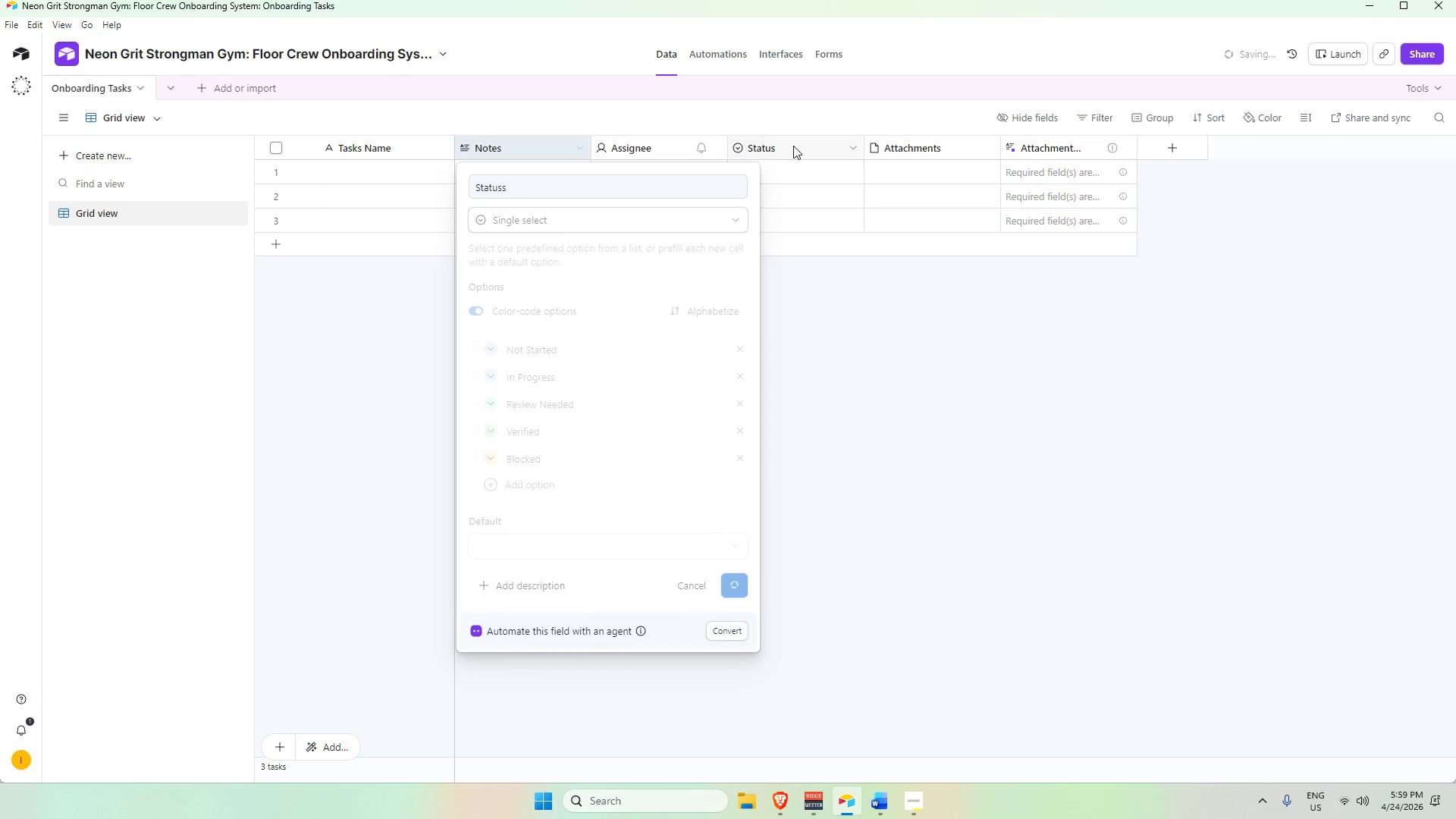 
right_click([793, 146])
 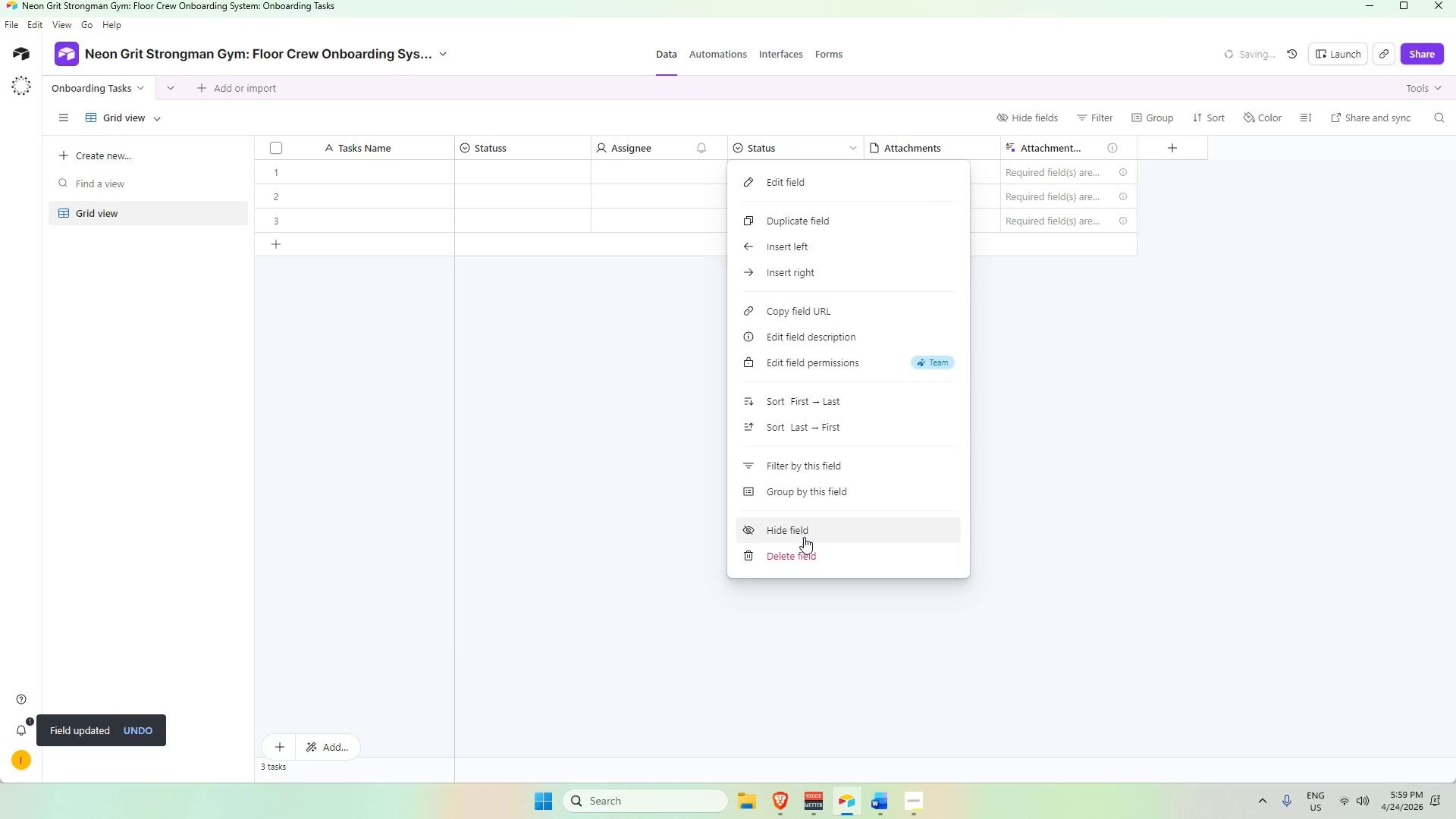 
left_click([801, 565])
 